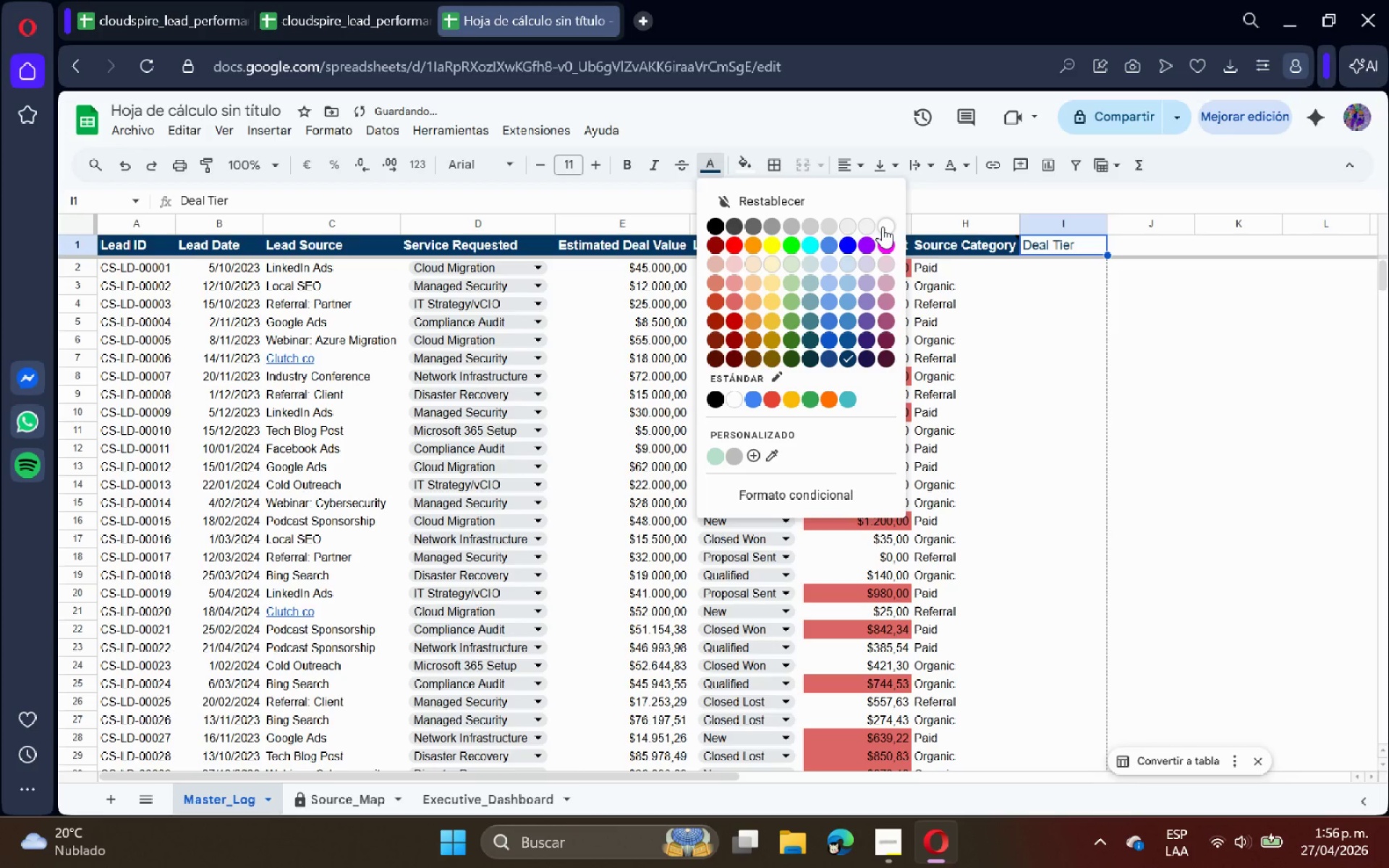 
left_click([883, 226])
 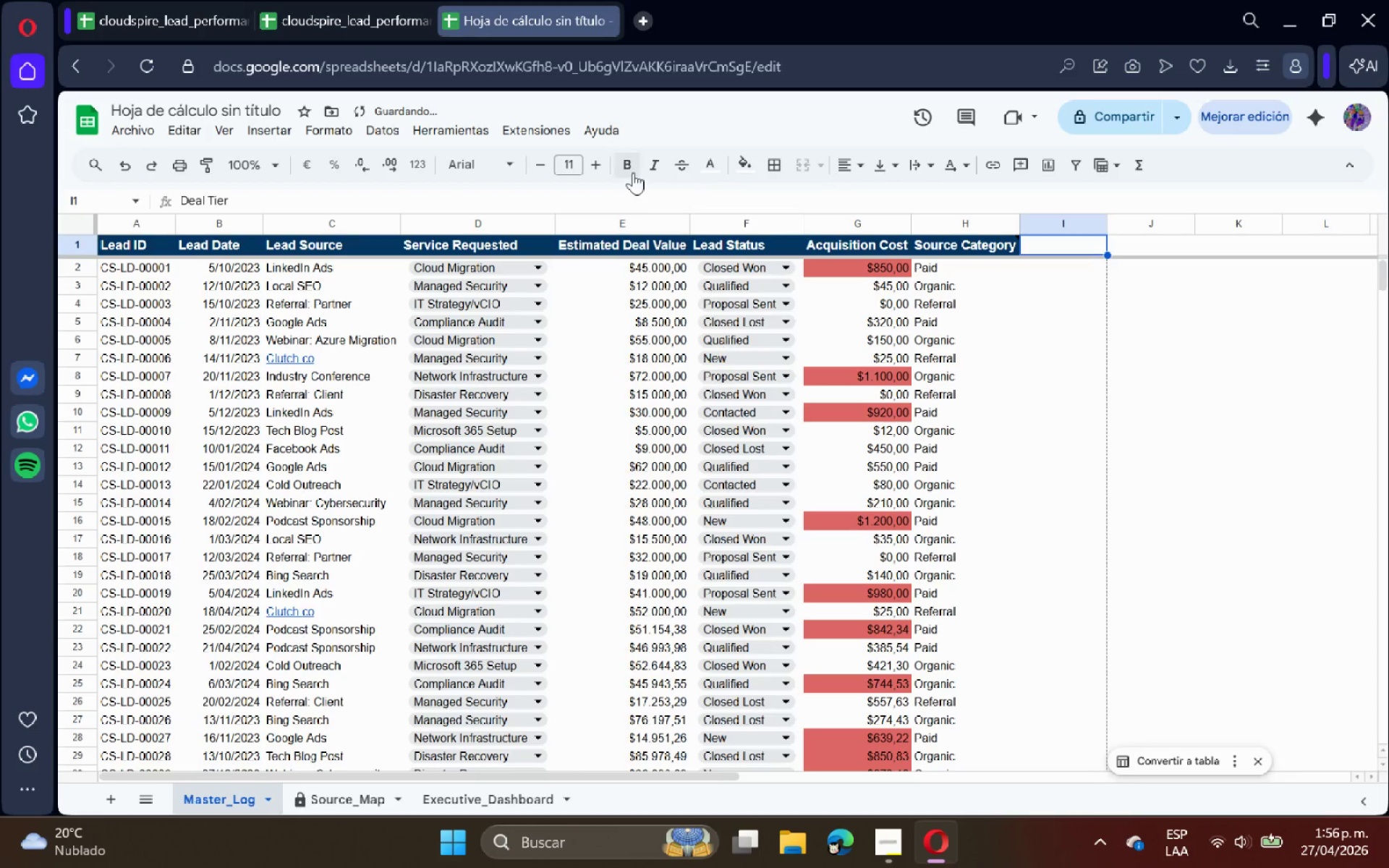 
left_click([627, 170])
 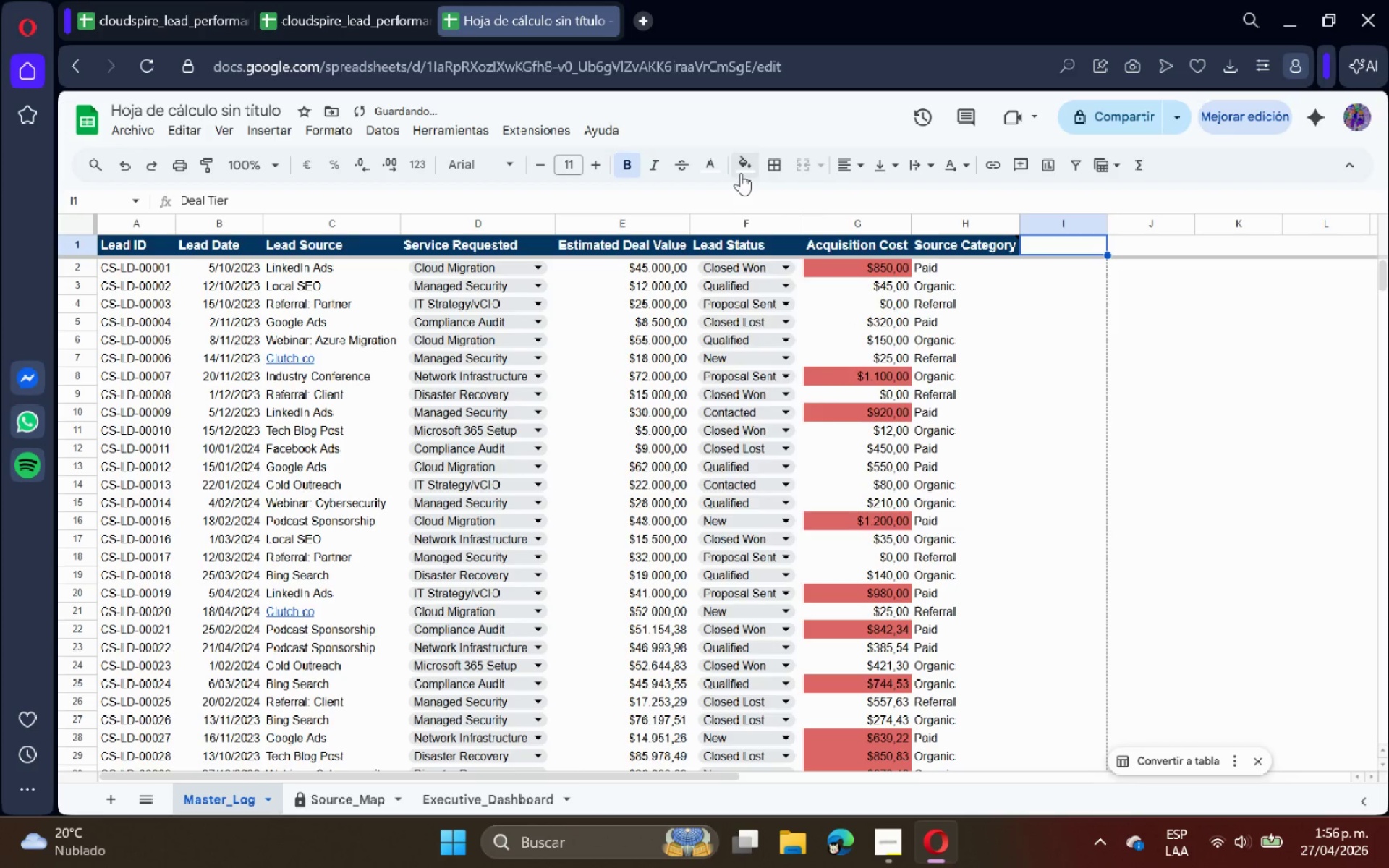 
left_click([741, 169])
 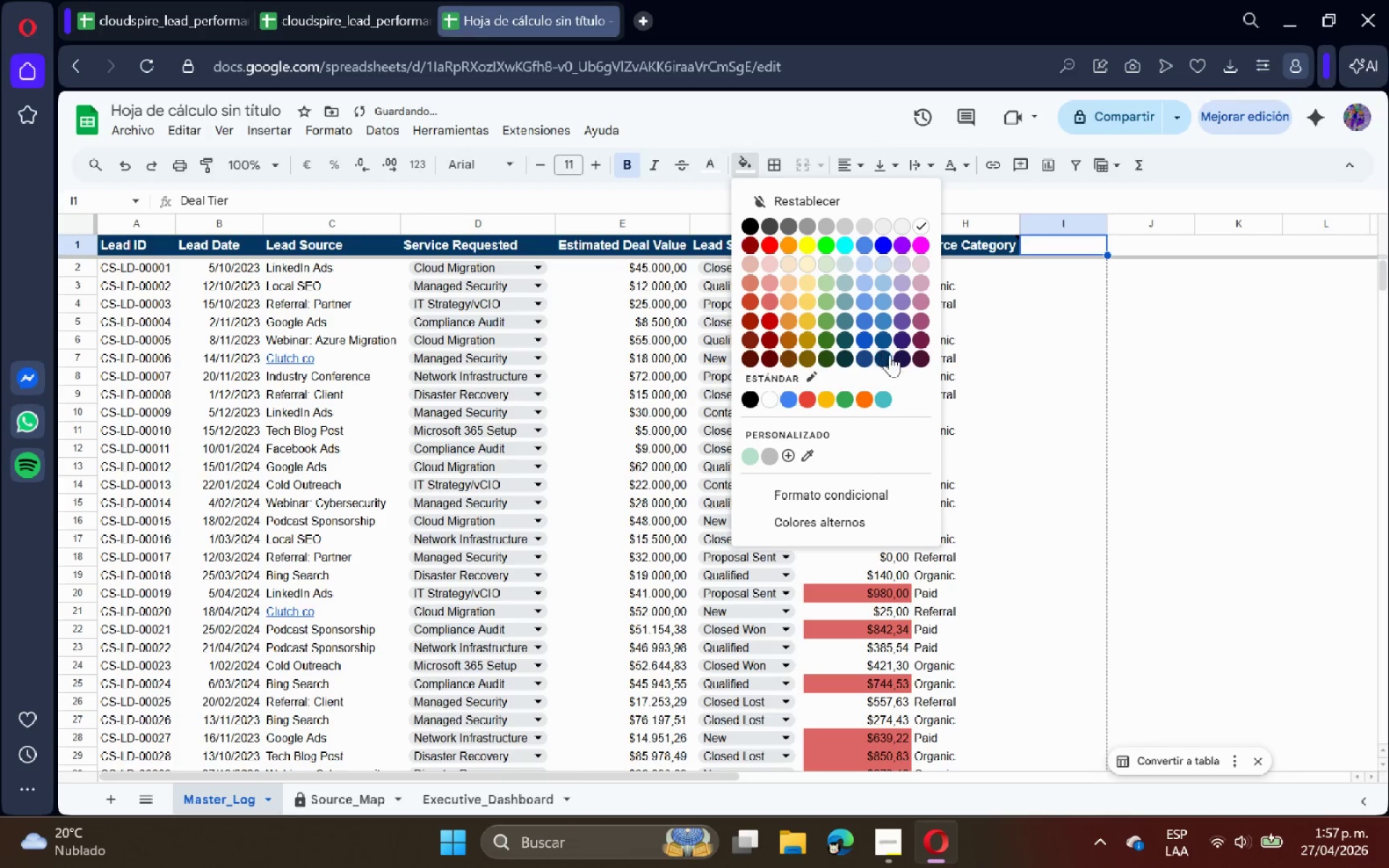 
left_click([881, 357])
 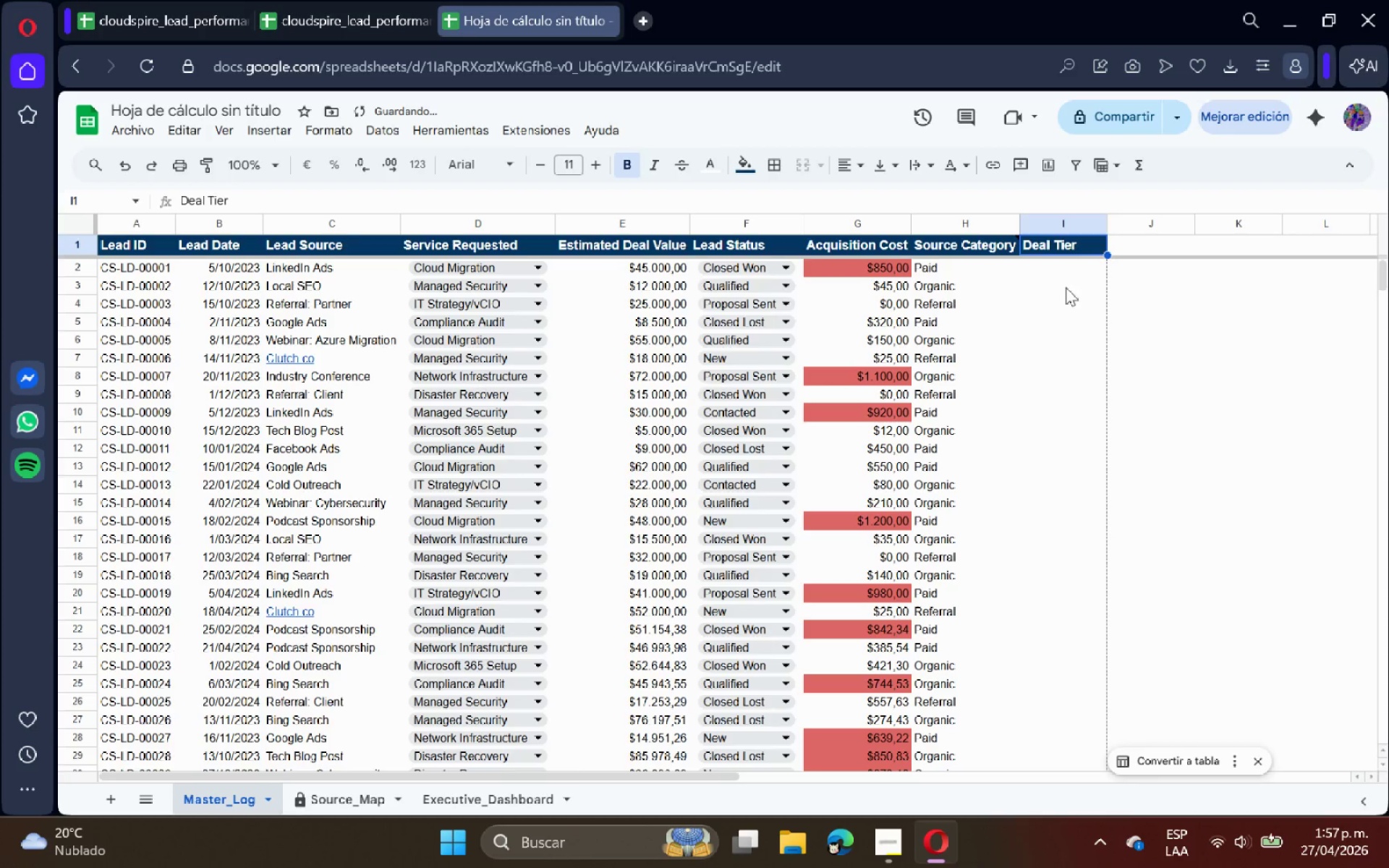 
left_click([1060, 268])
 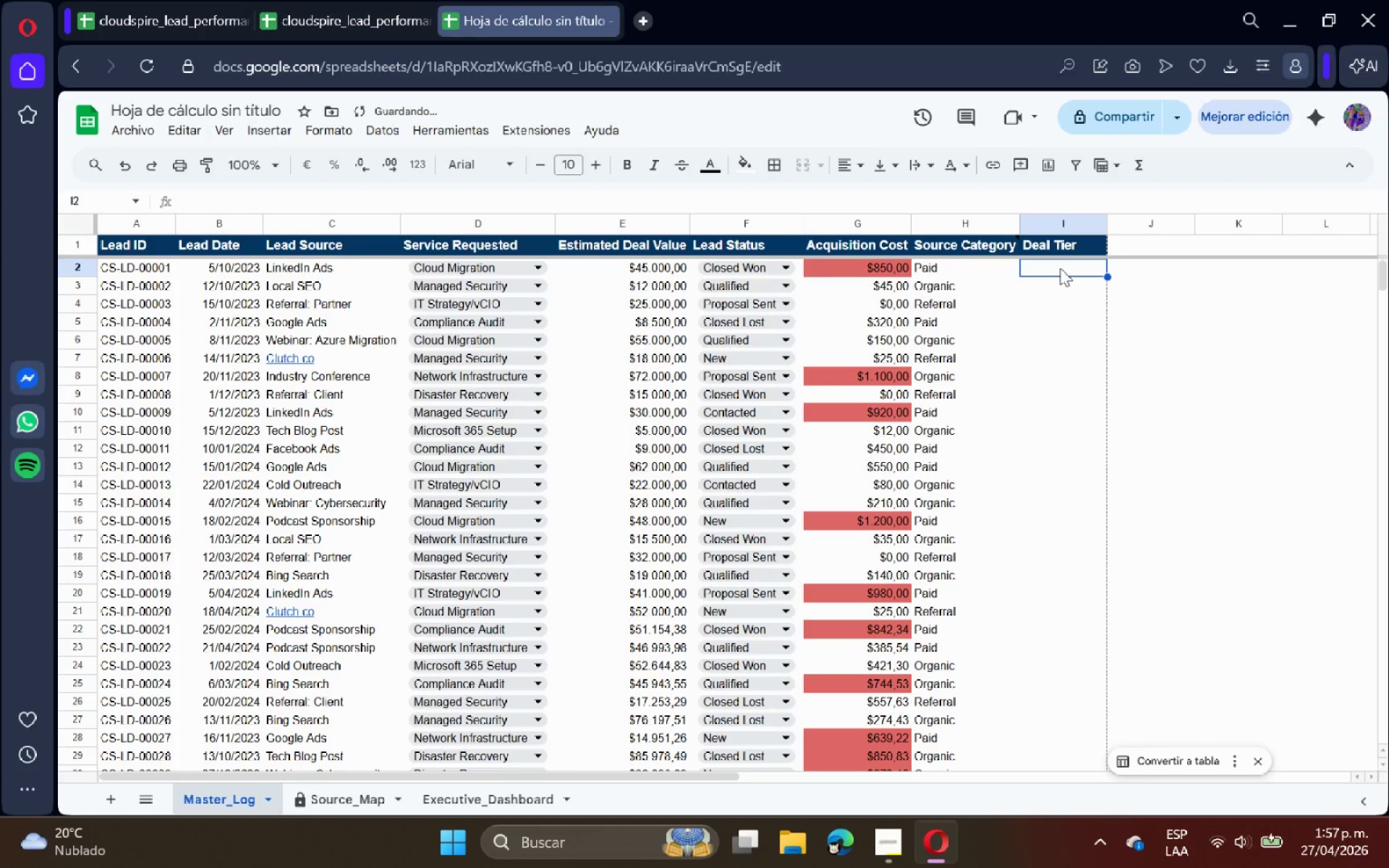 
type()IFERROR*IFS)
key(Tab)
type(E2)
 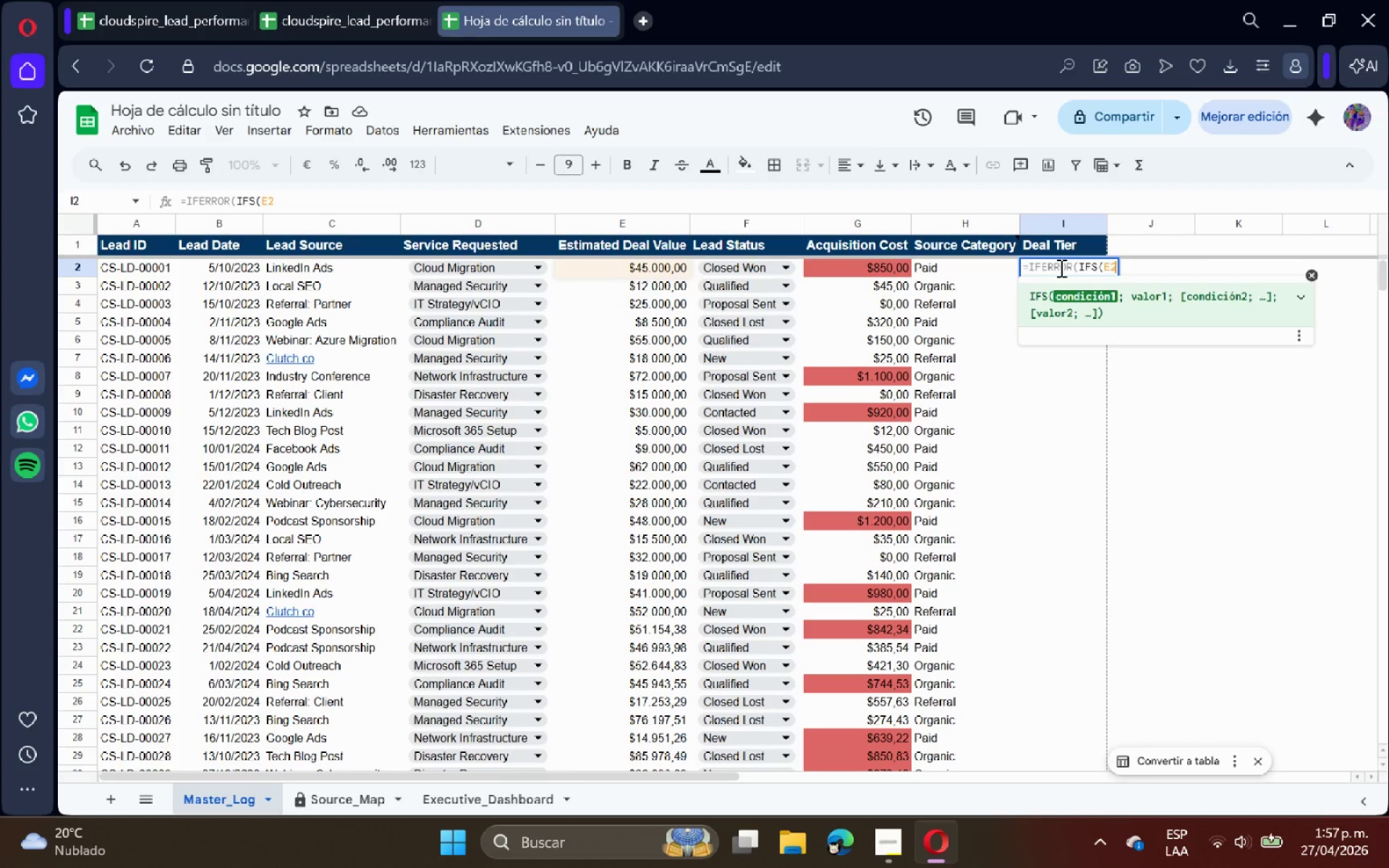 
key(Shift+Break)
 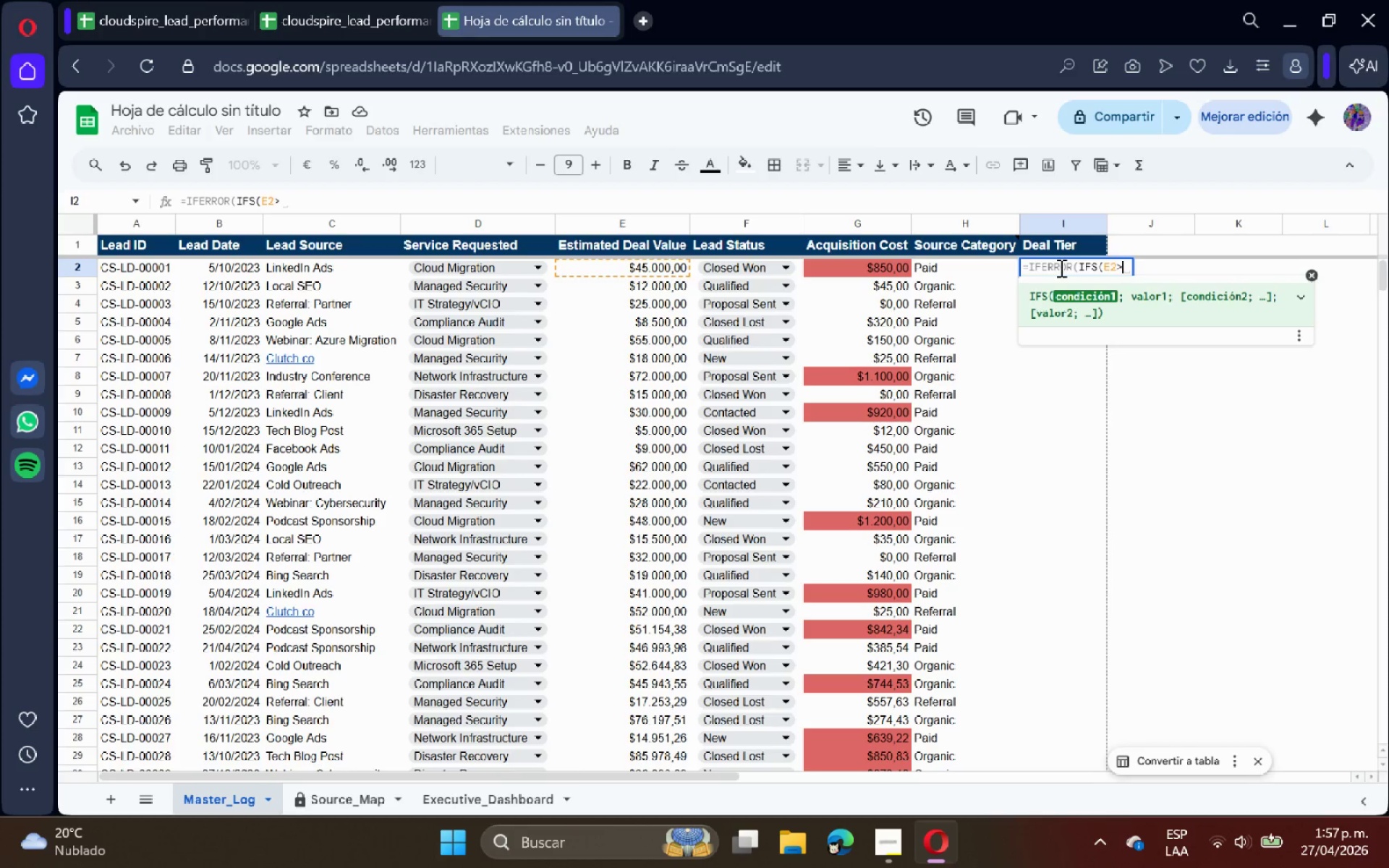 
key(Shift+9)
 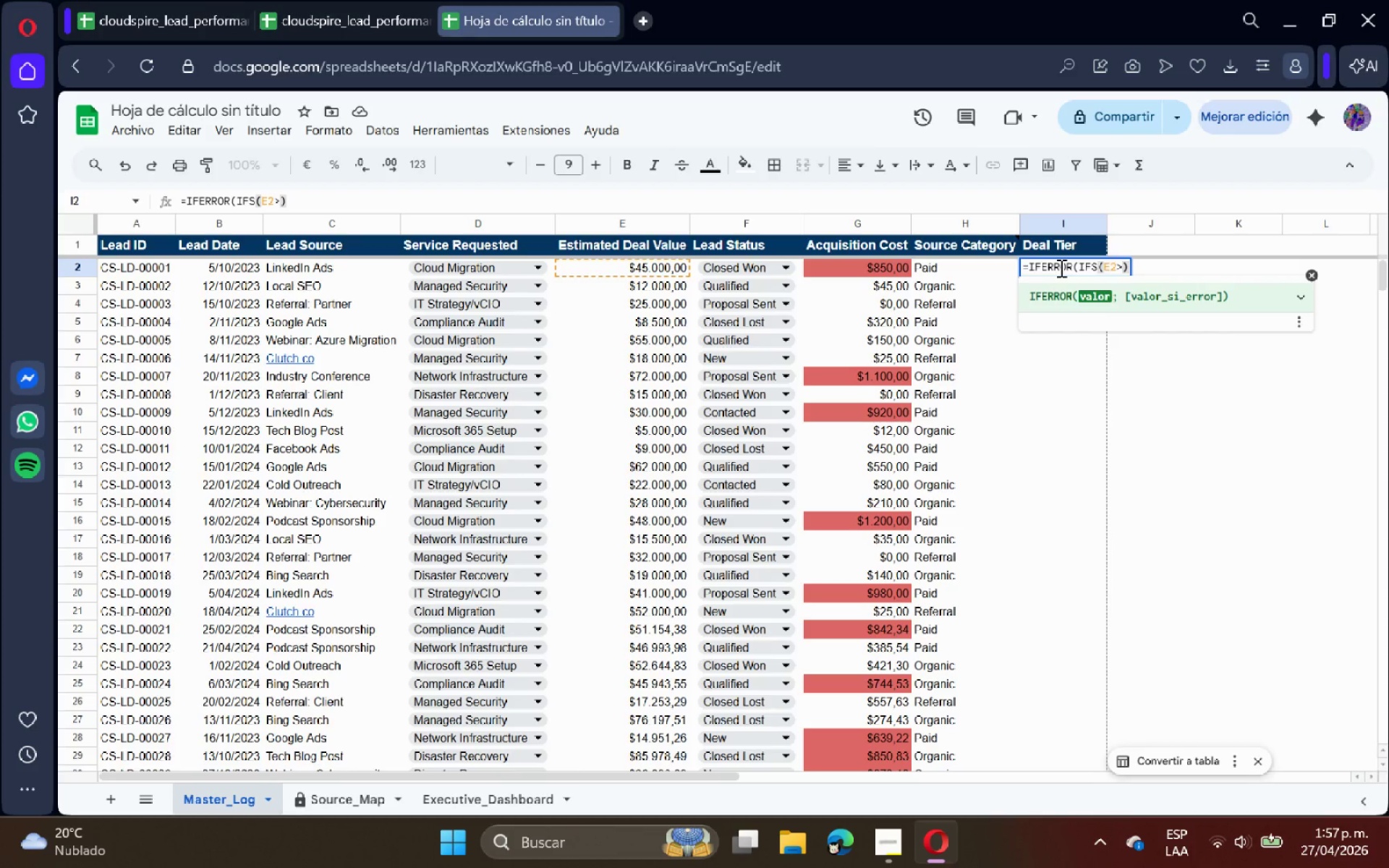 
key(Backspace)
 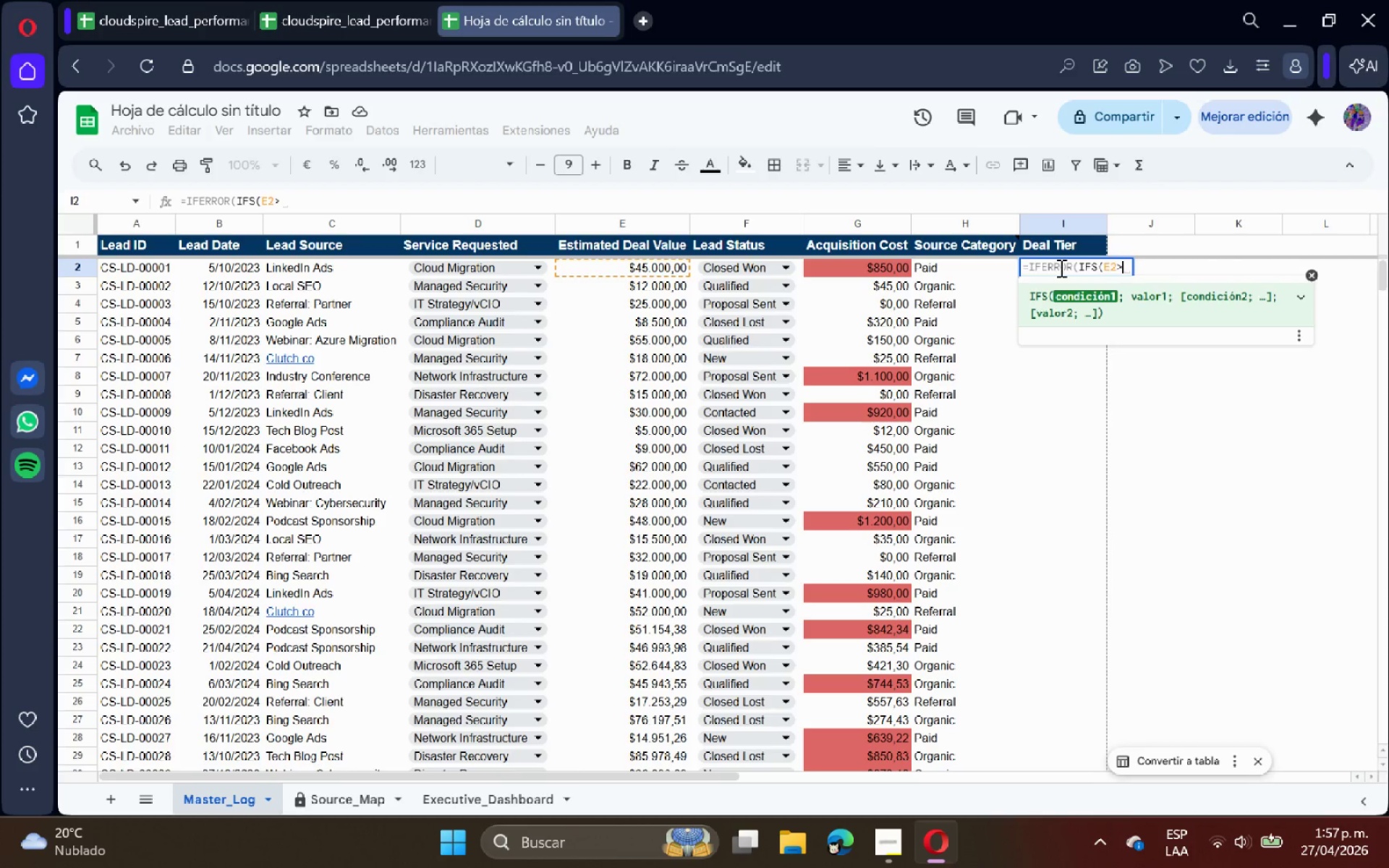 
key(Shift+0)
 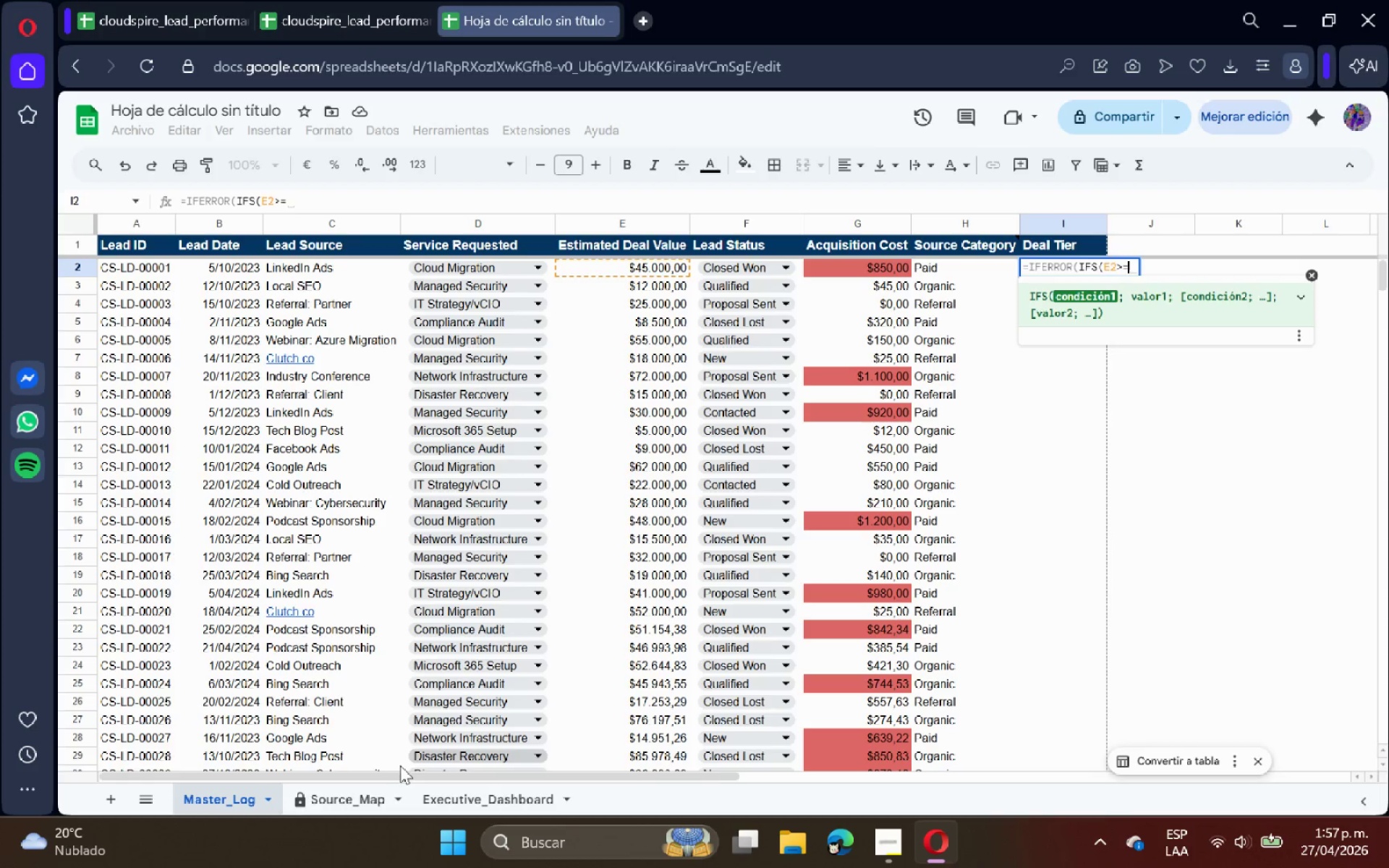 
left_click([362, 796])
 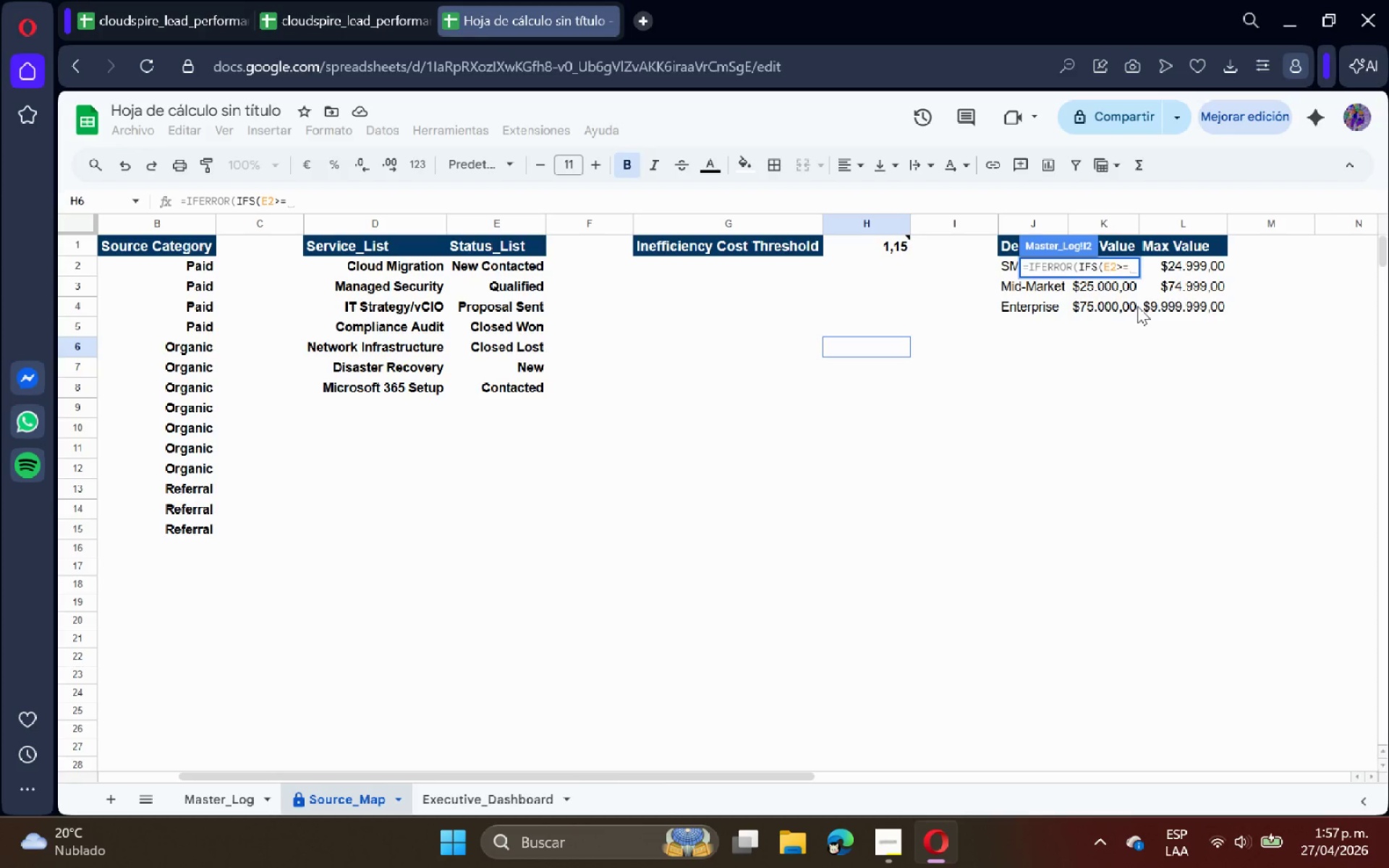 
left_click([1126, 305])
 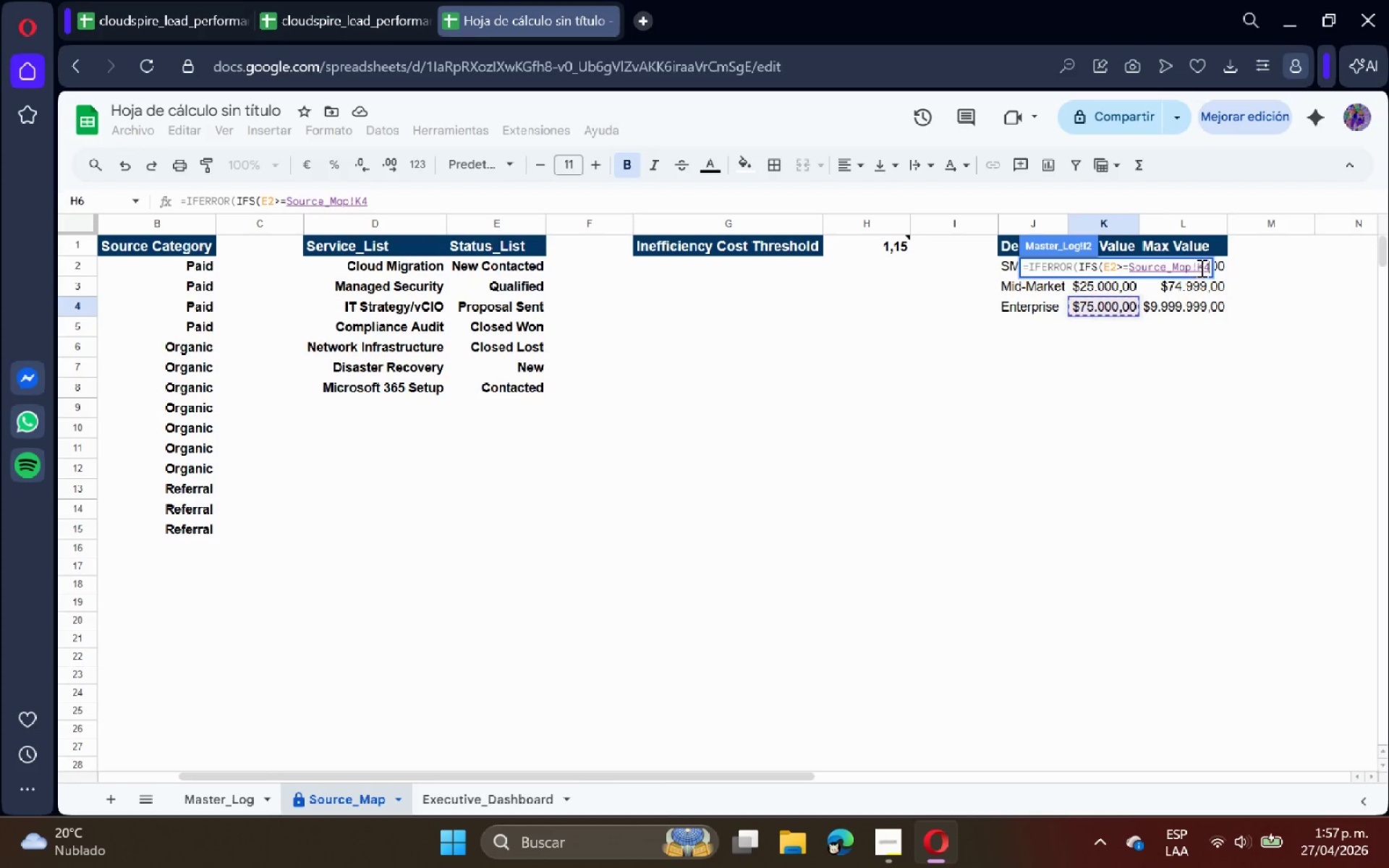 
left_click([1201, 267])
 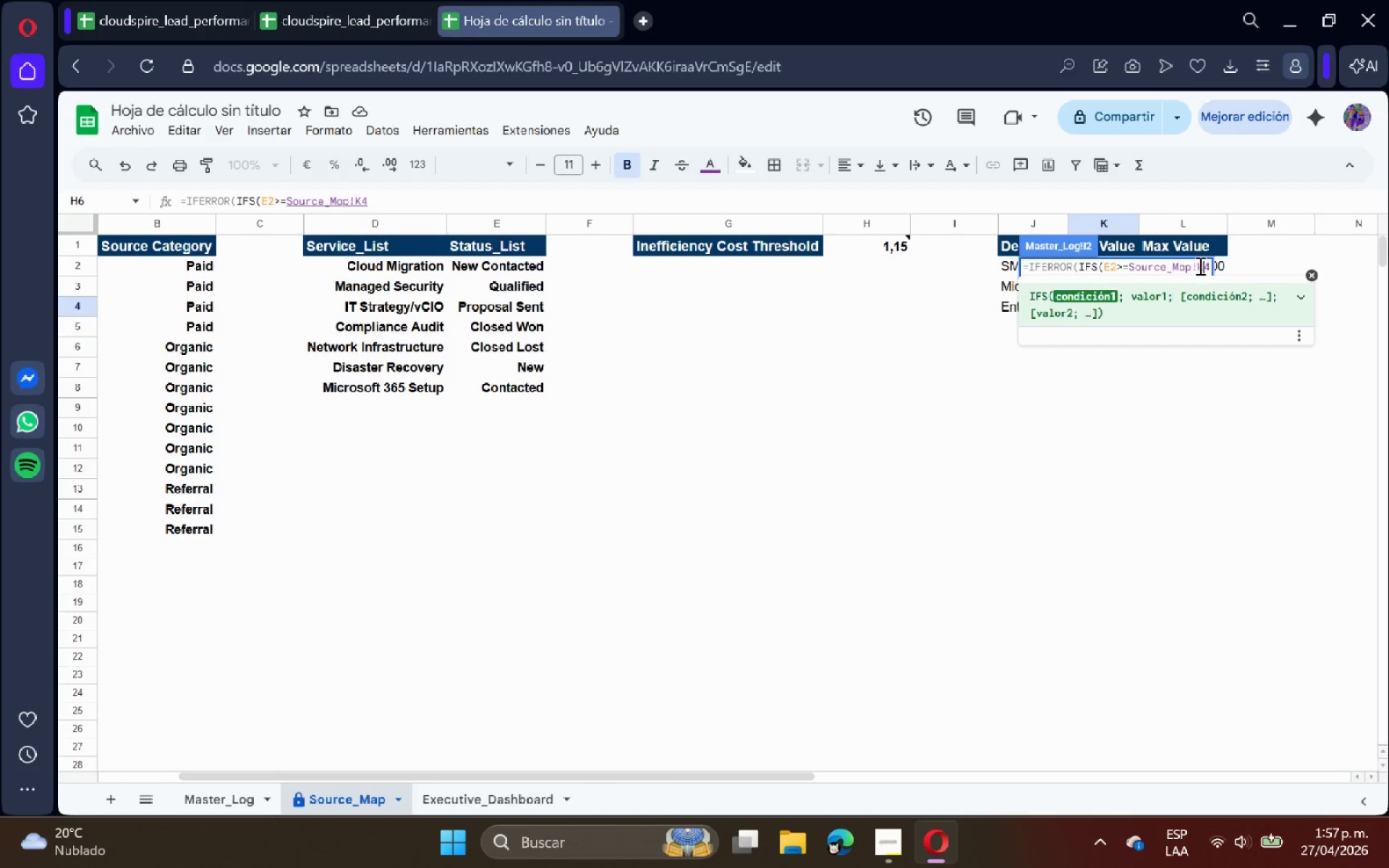 
left_click([1199, 265])
 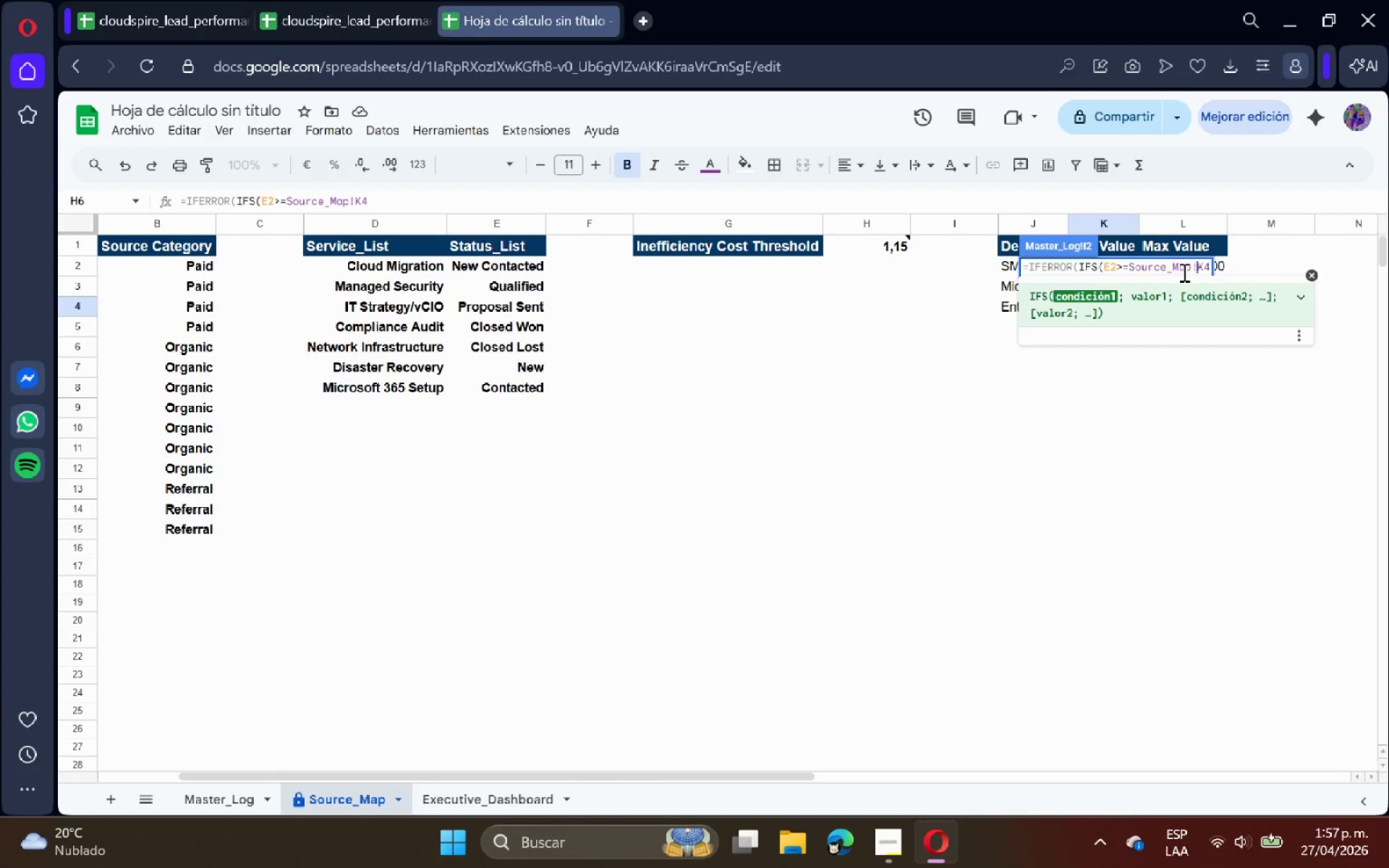 
key(Shift+ShiftRight)
 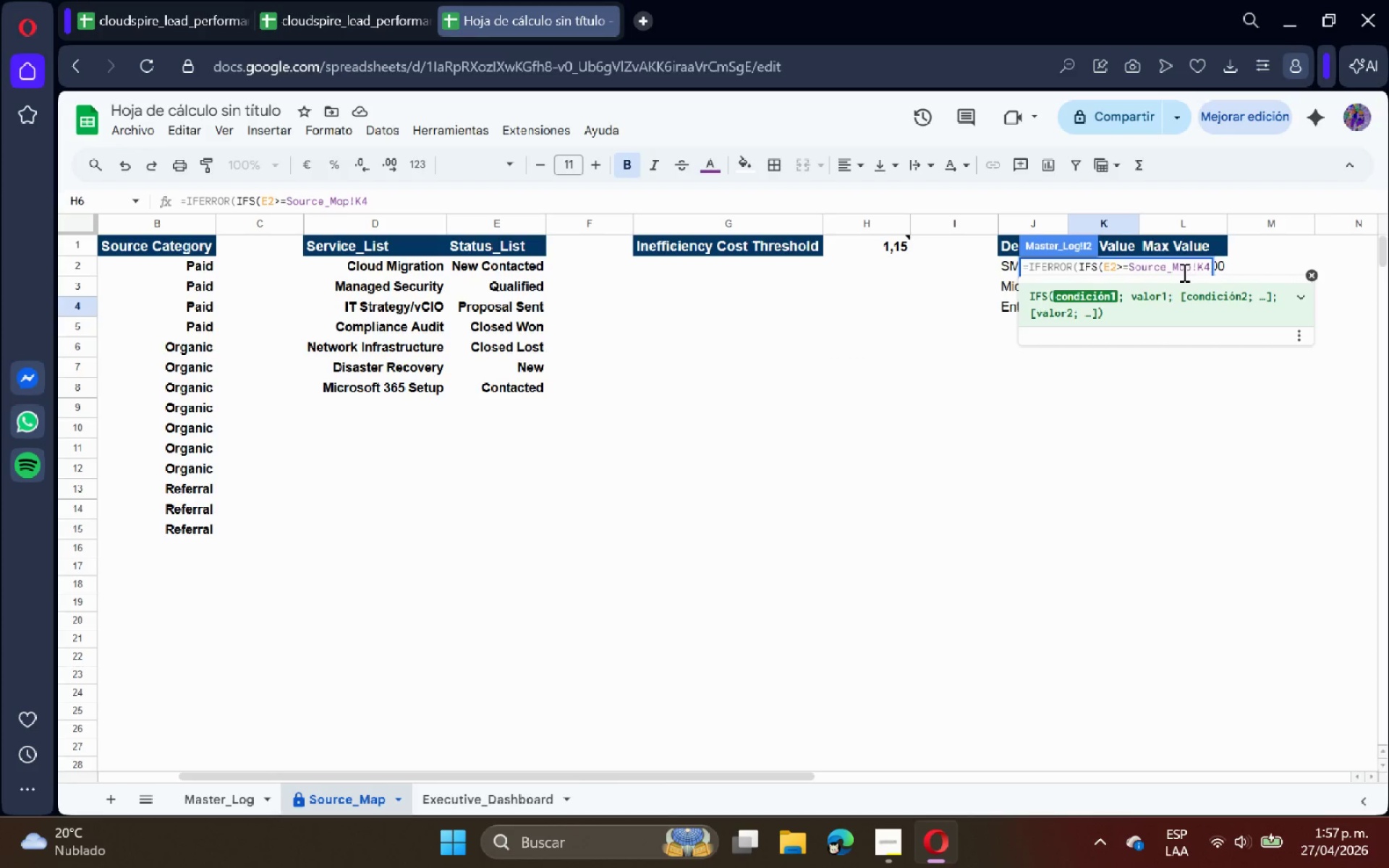 
key(Shift+4)
 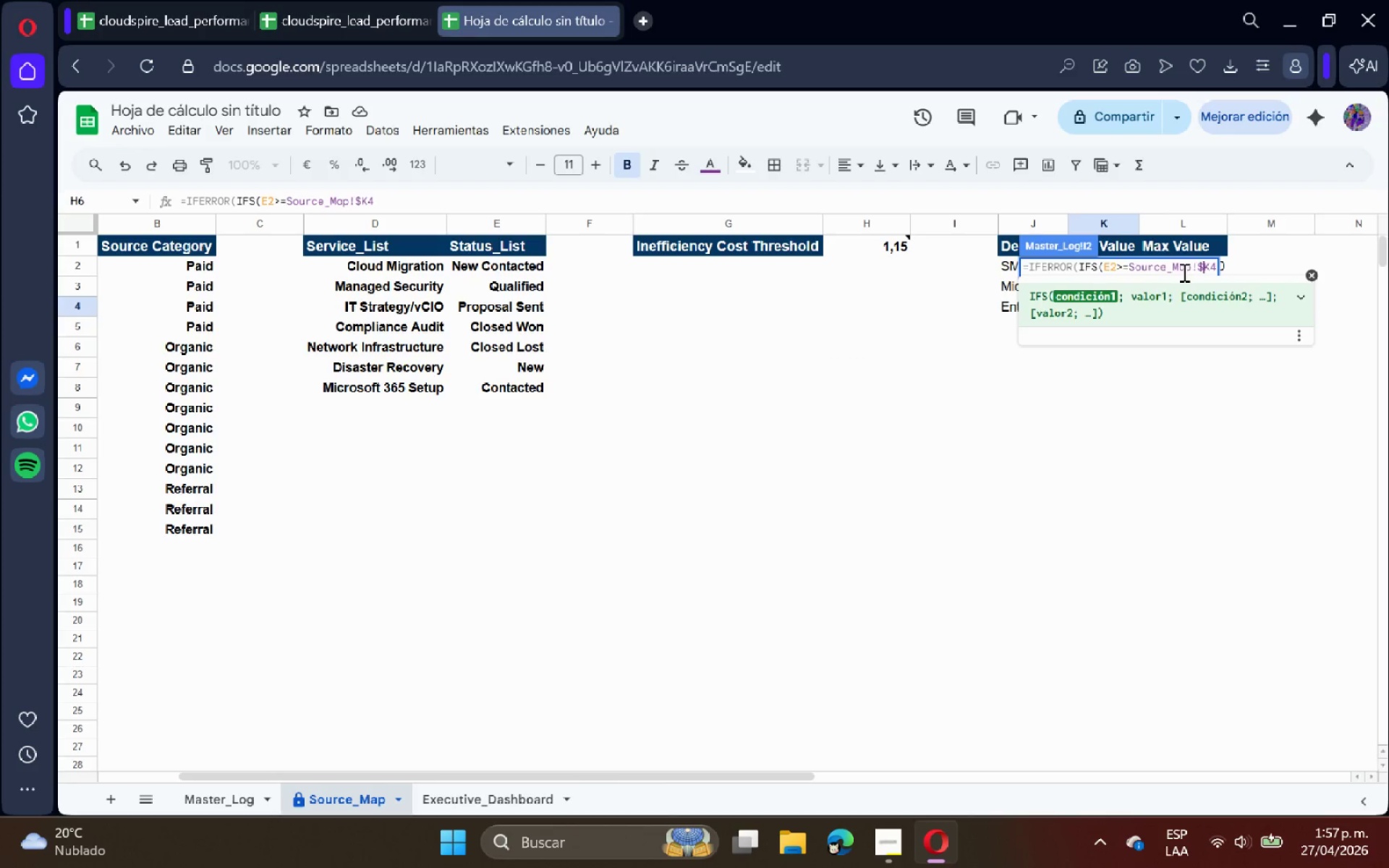 
key(ArrowRight)
 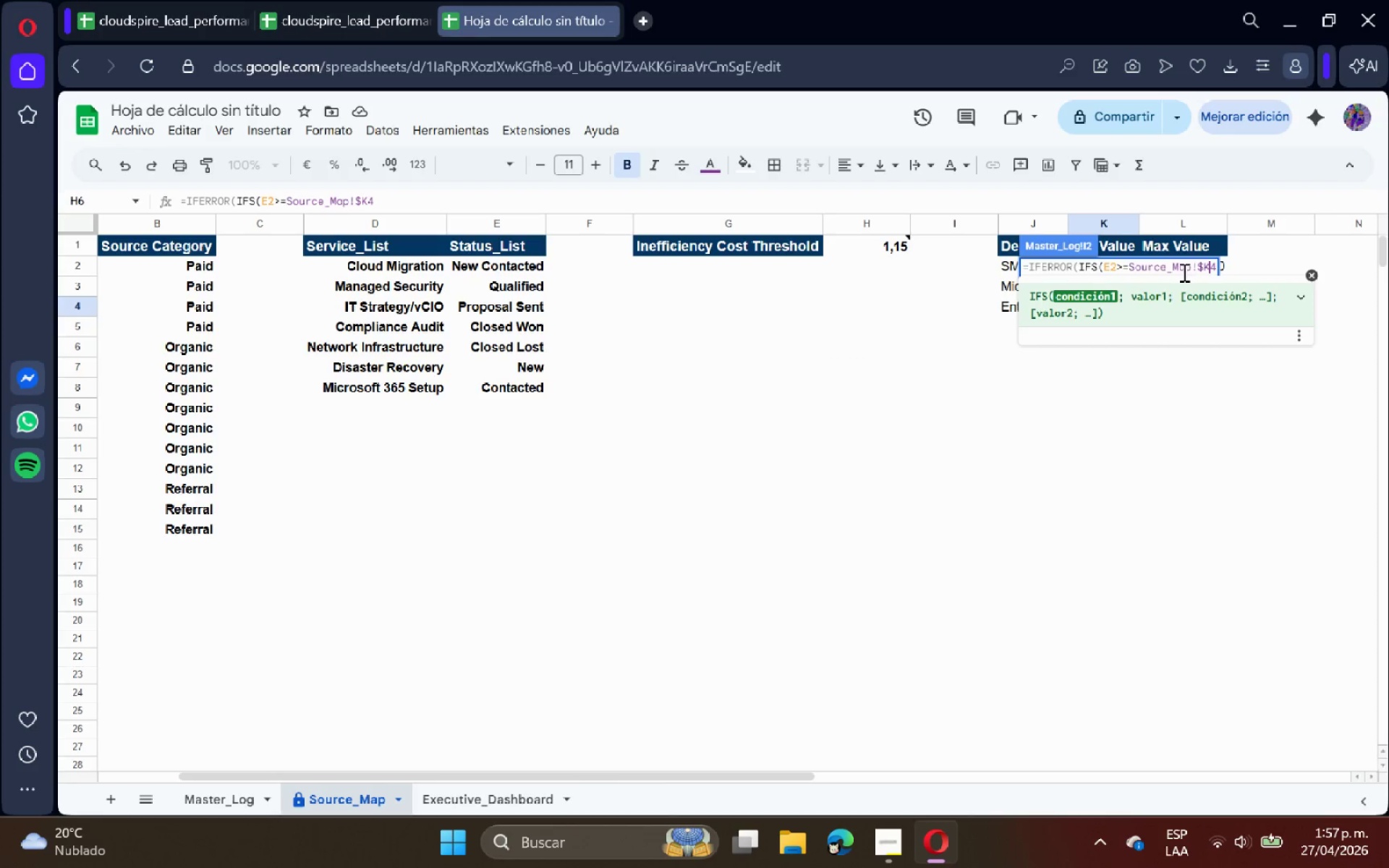 
key(Shift+ShiftRight)
 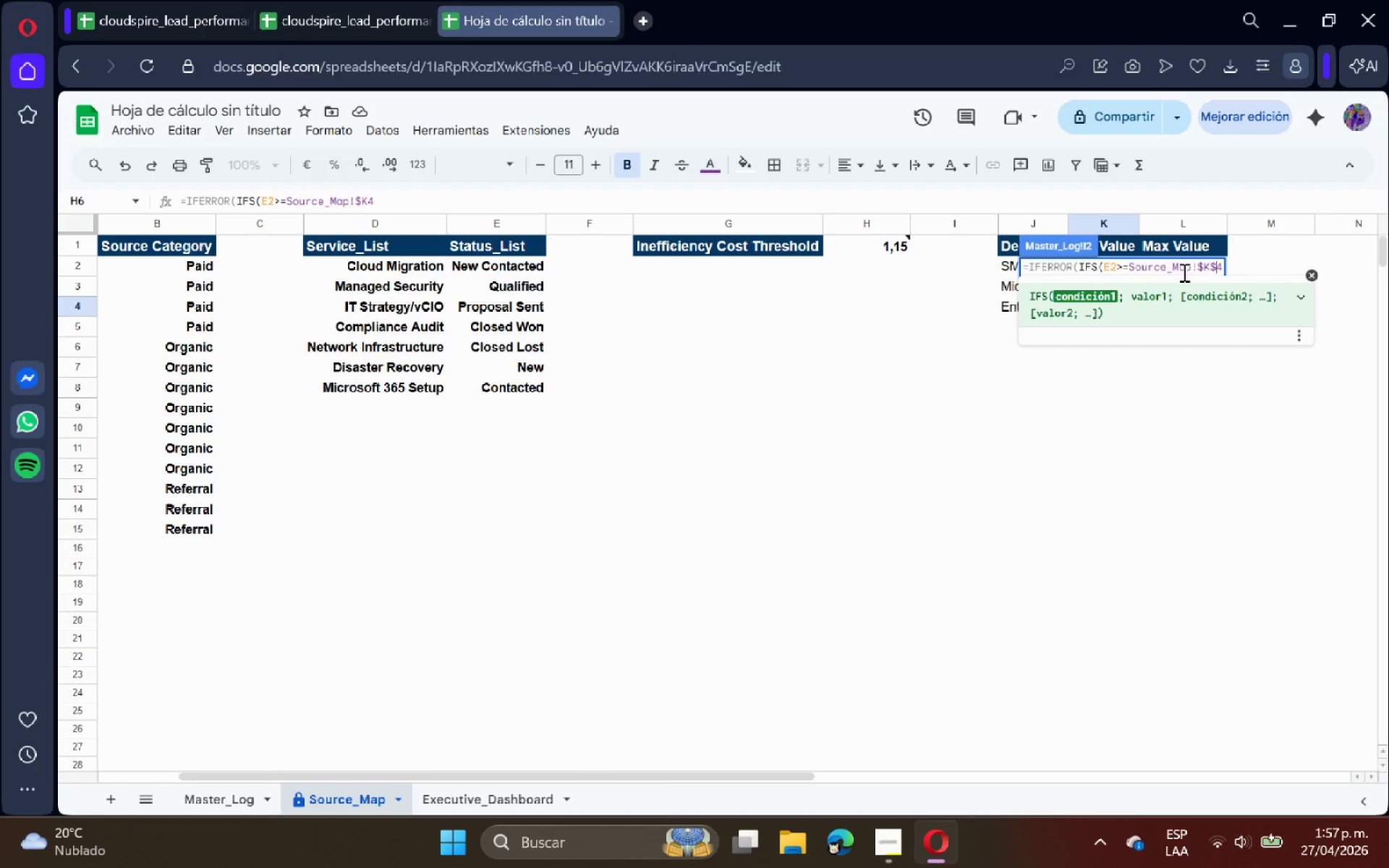 
key(Shift+4)
 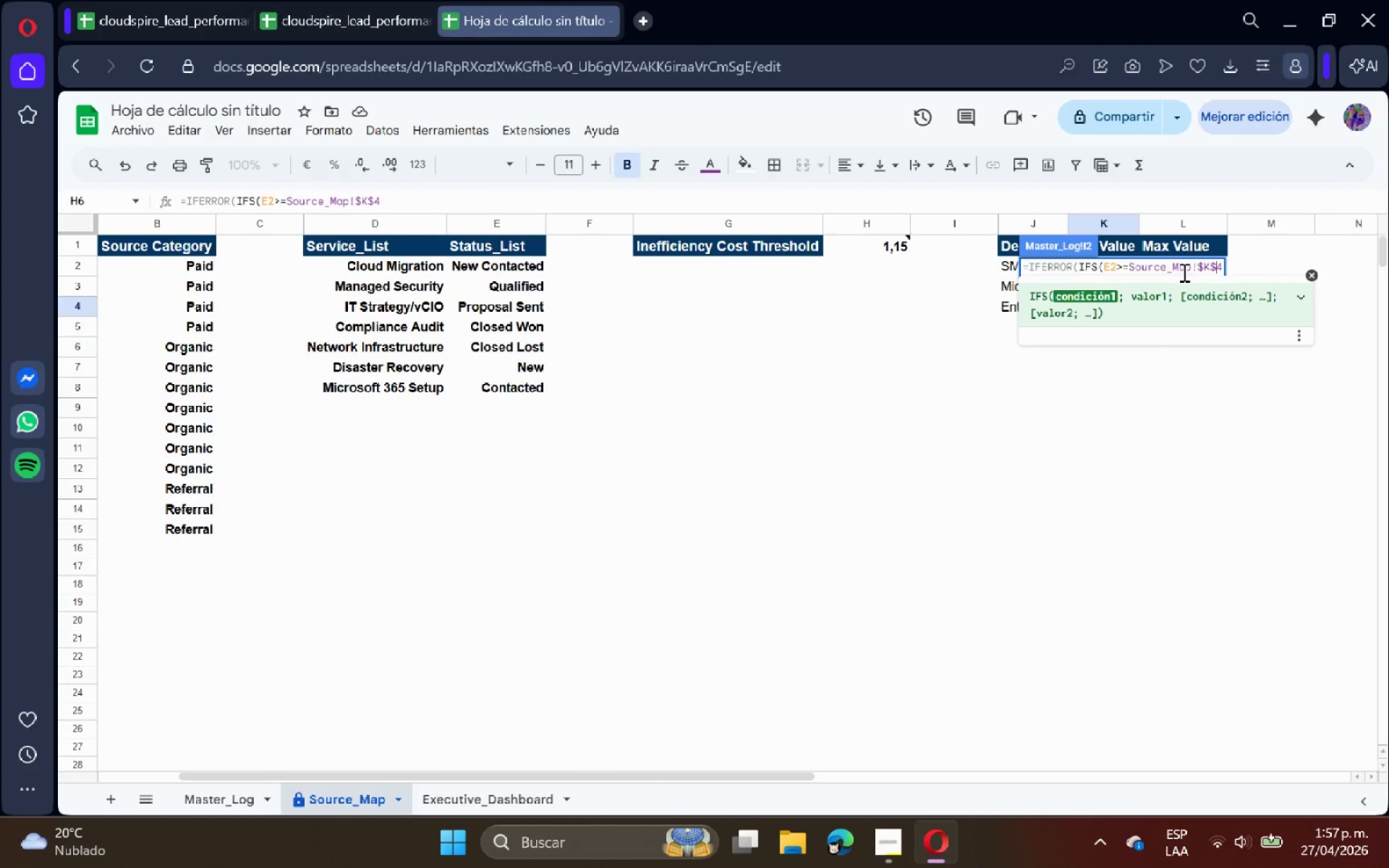 
key(ArrowRight)
 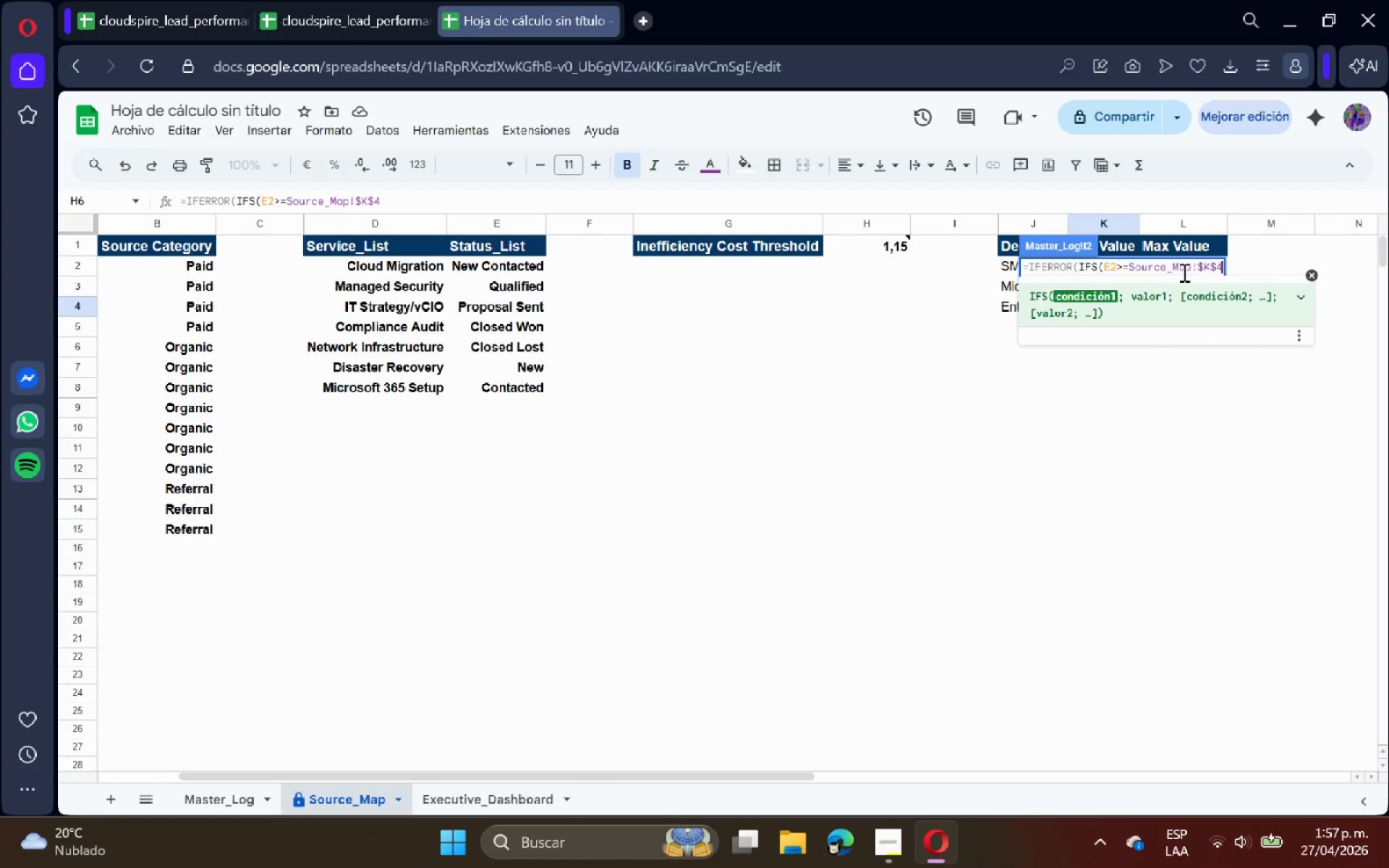 
key(Shift+Comma)
 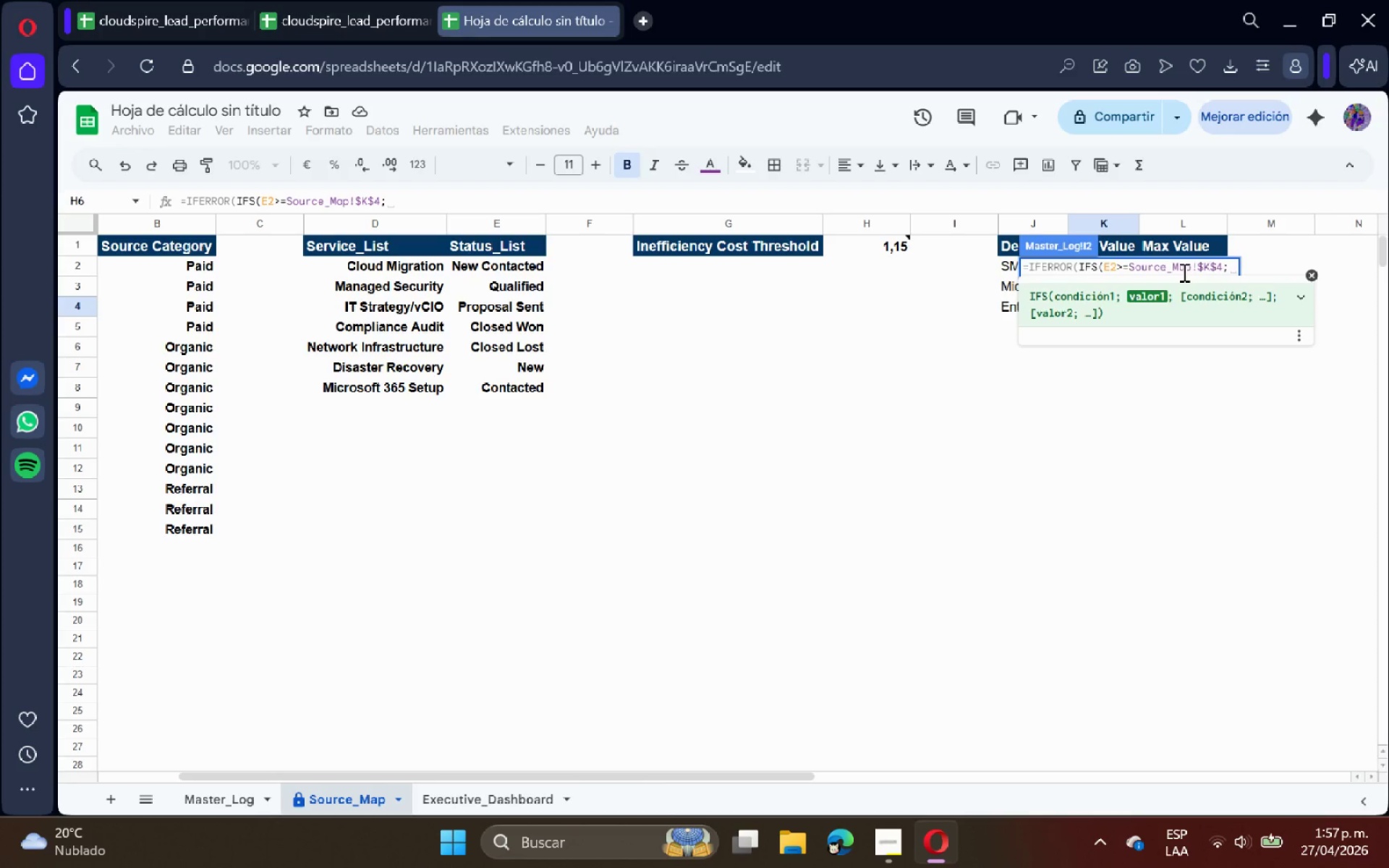 
key(Space)
 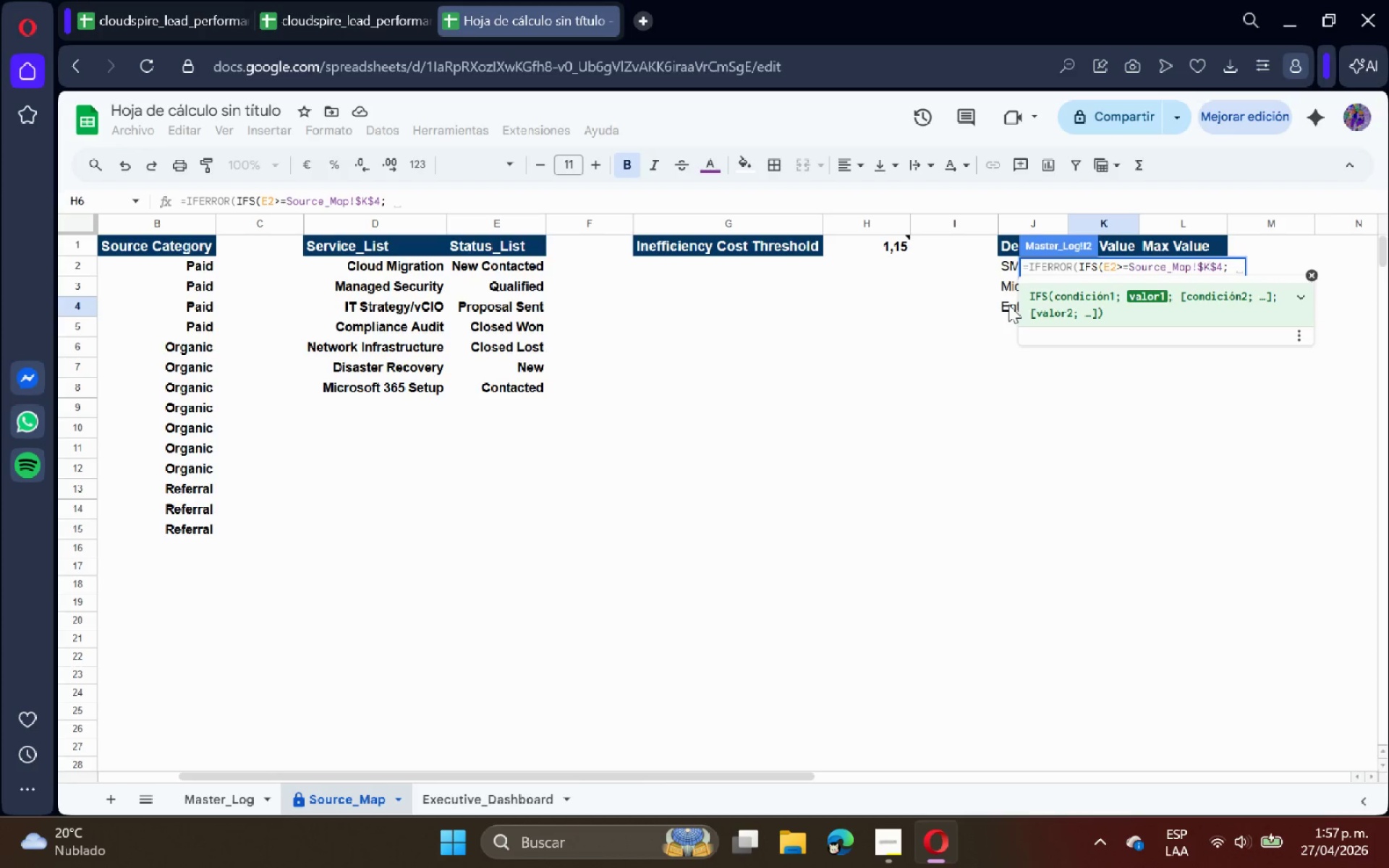 
left_click([1008, 305])
 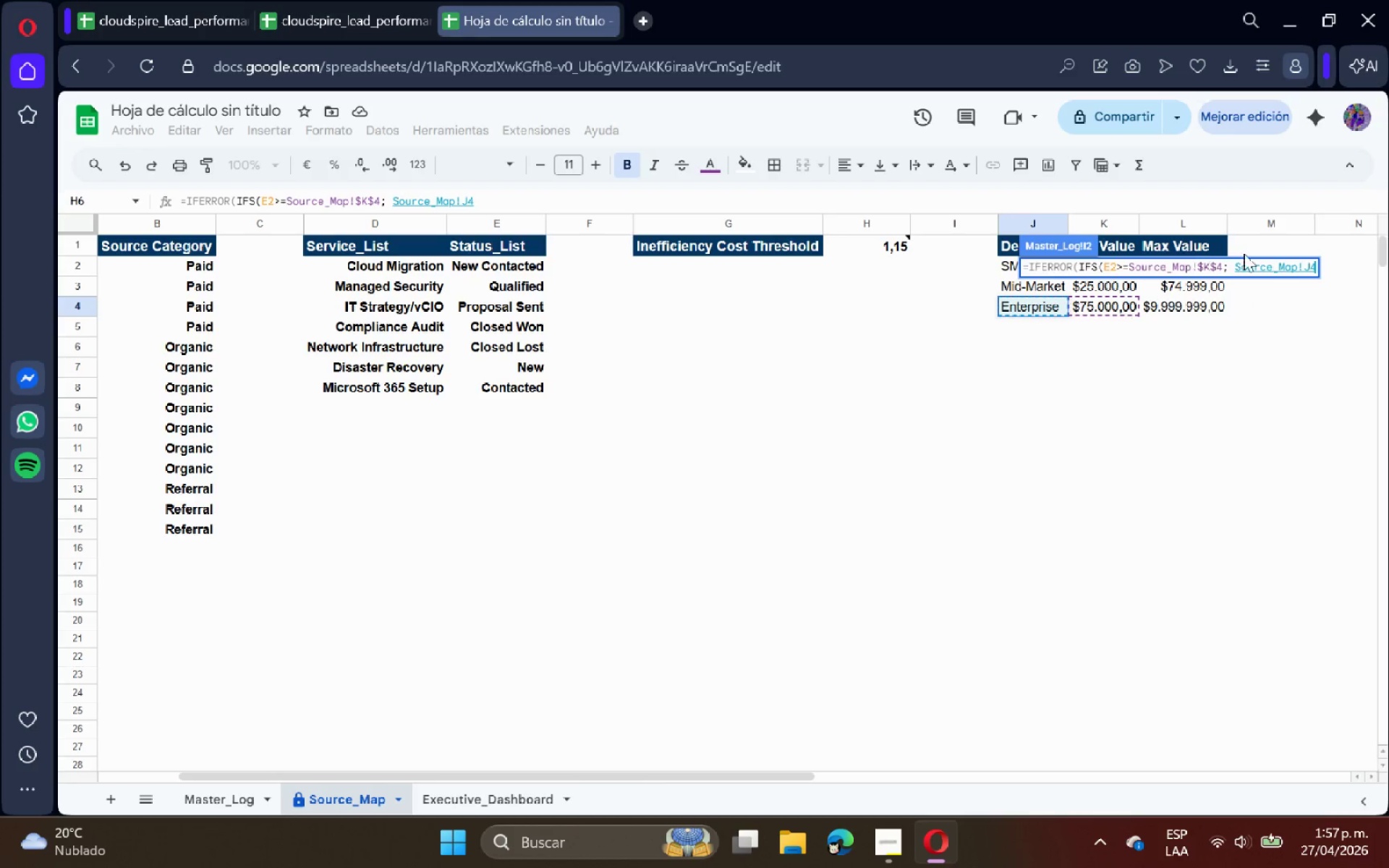 
left_click([1320, 279])
 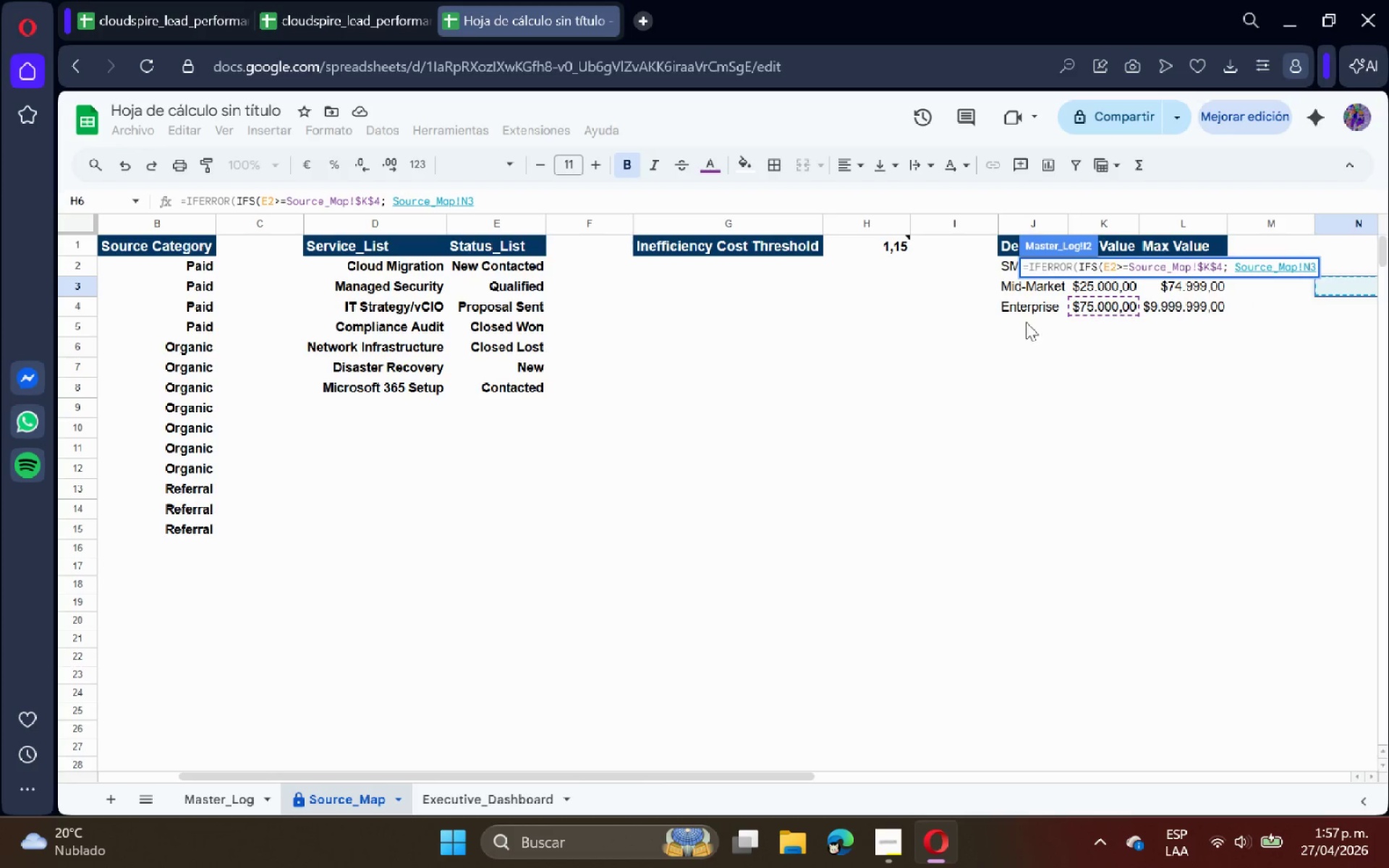 
left_click([1026, 307])
 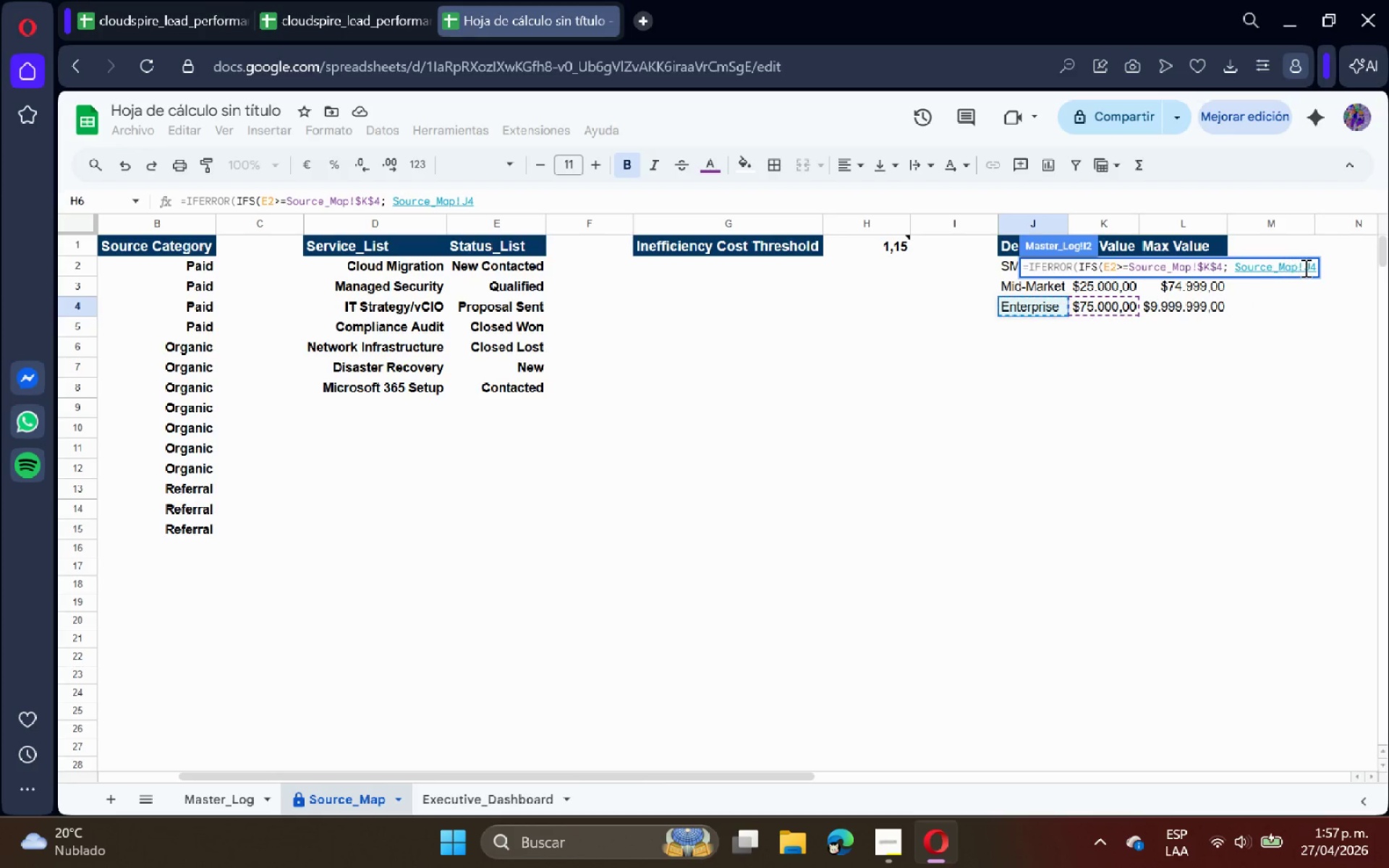 
left_click([1305, 268])
 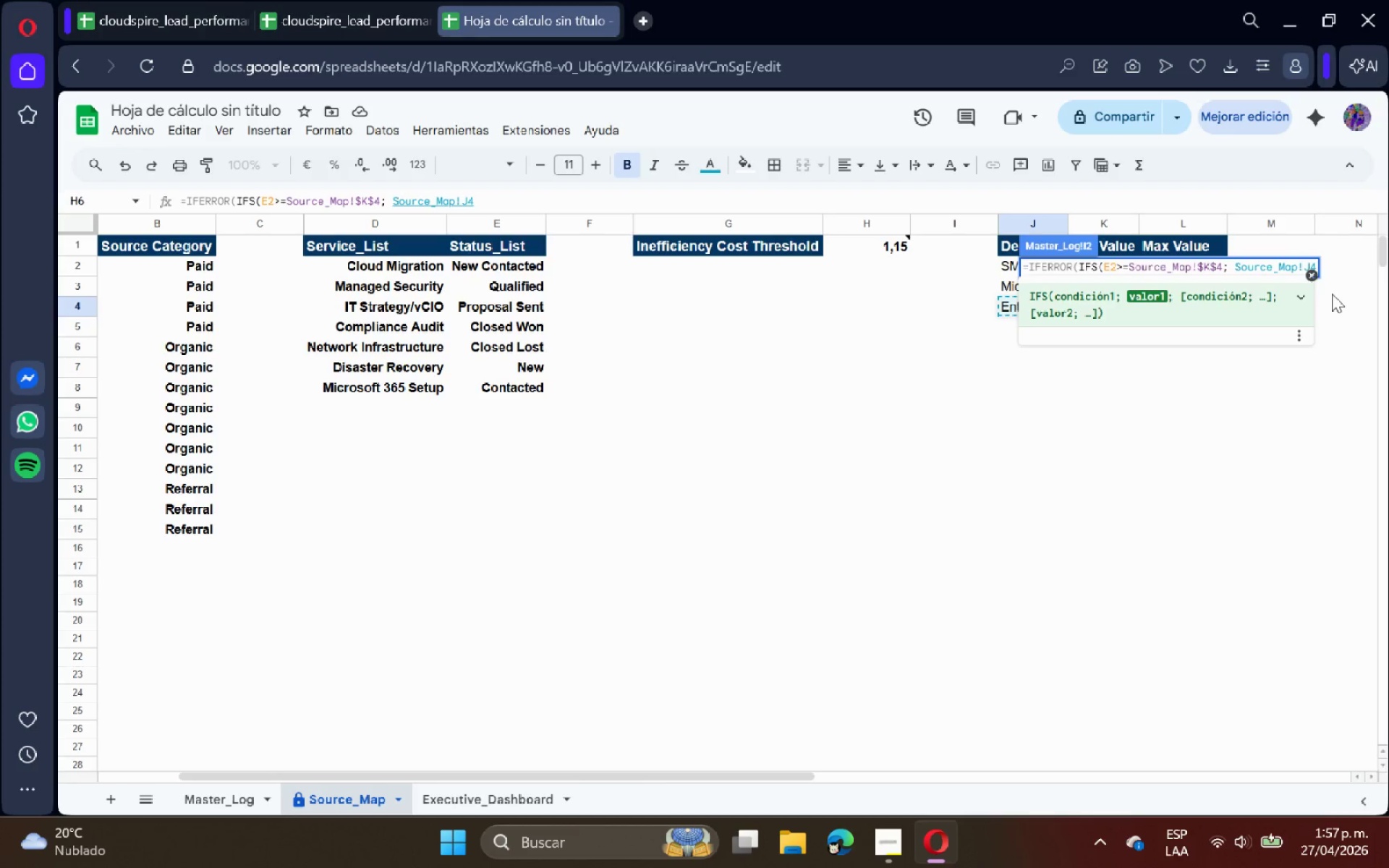 
key(Shift+4)
 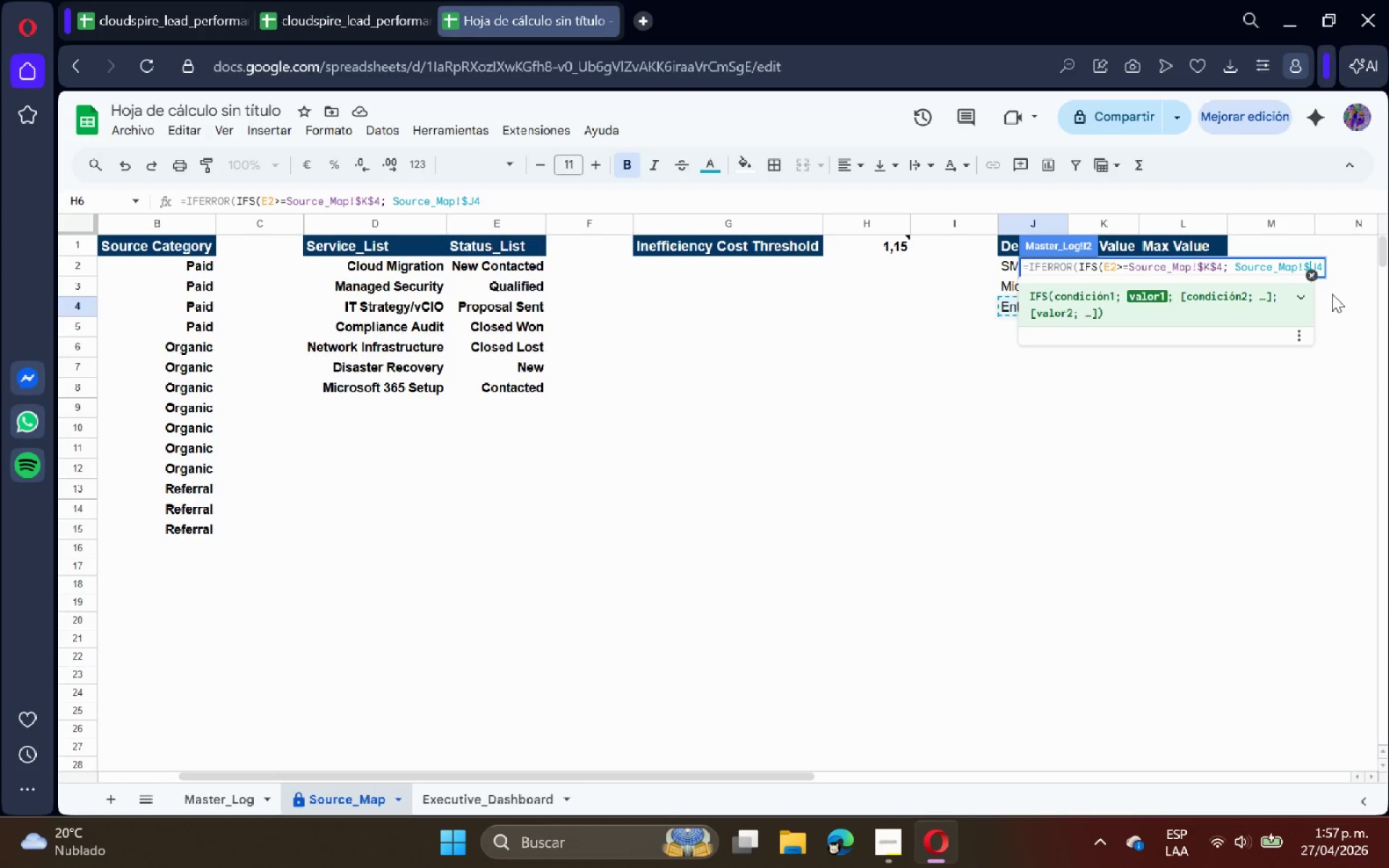 
key(ArrowRight)
 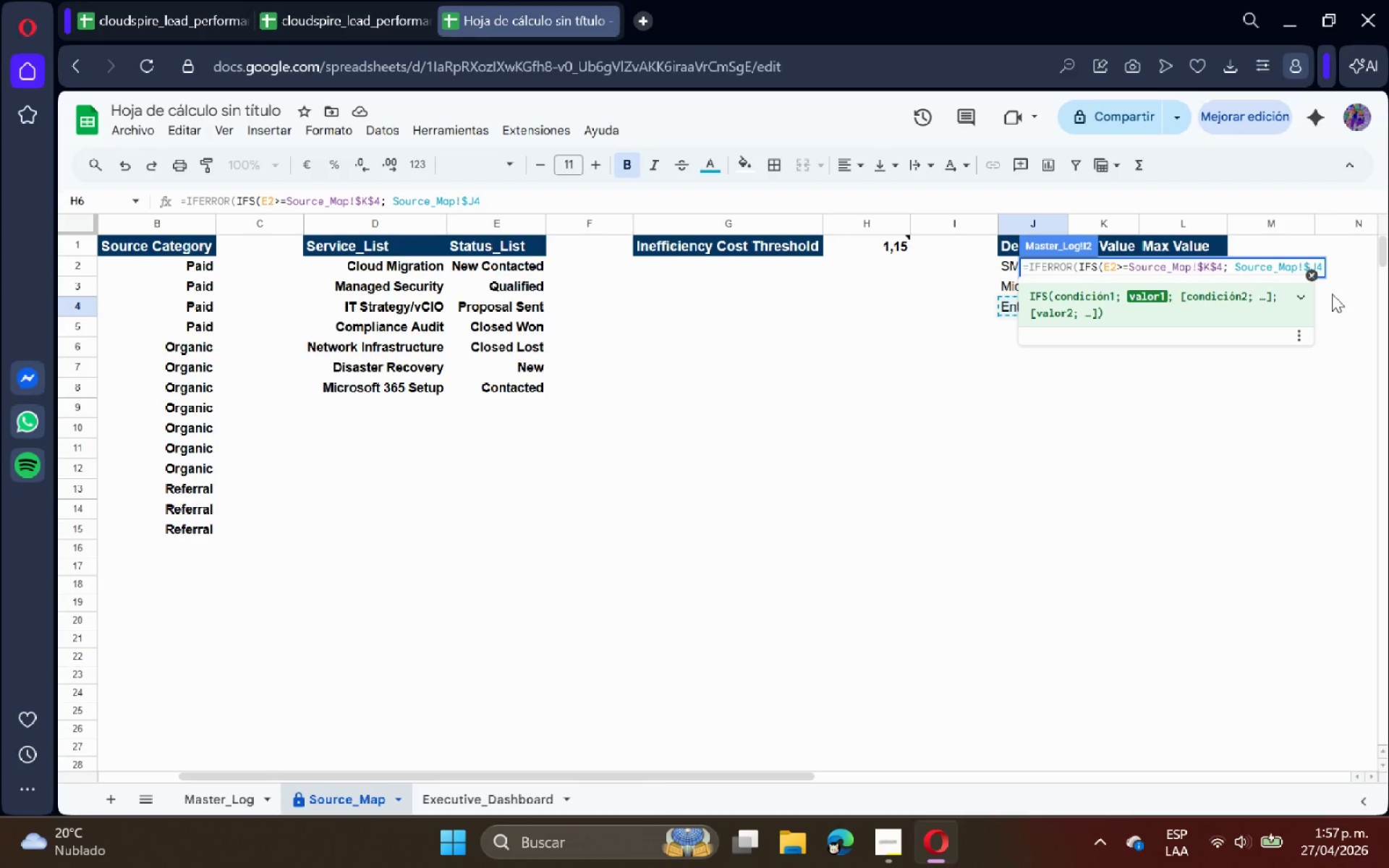 
key(Shift+4)
 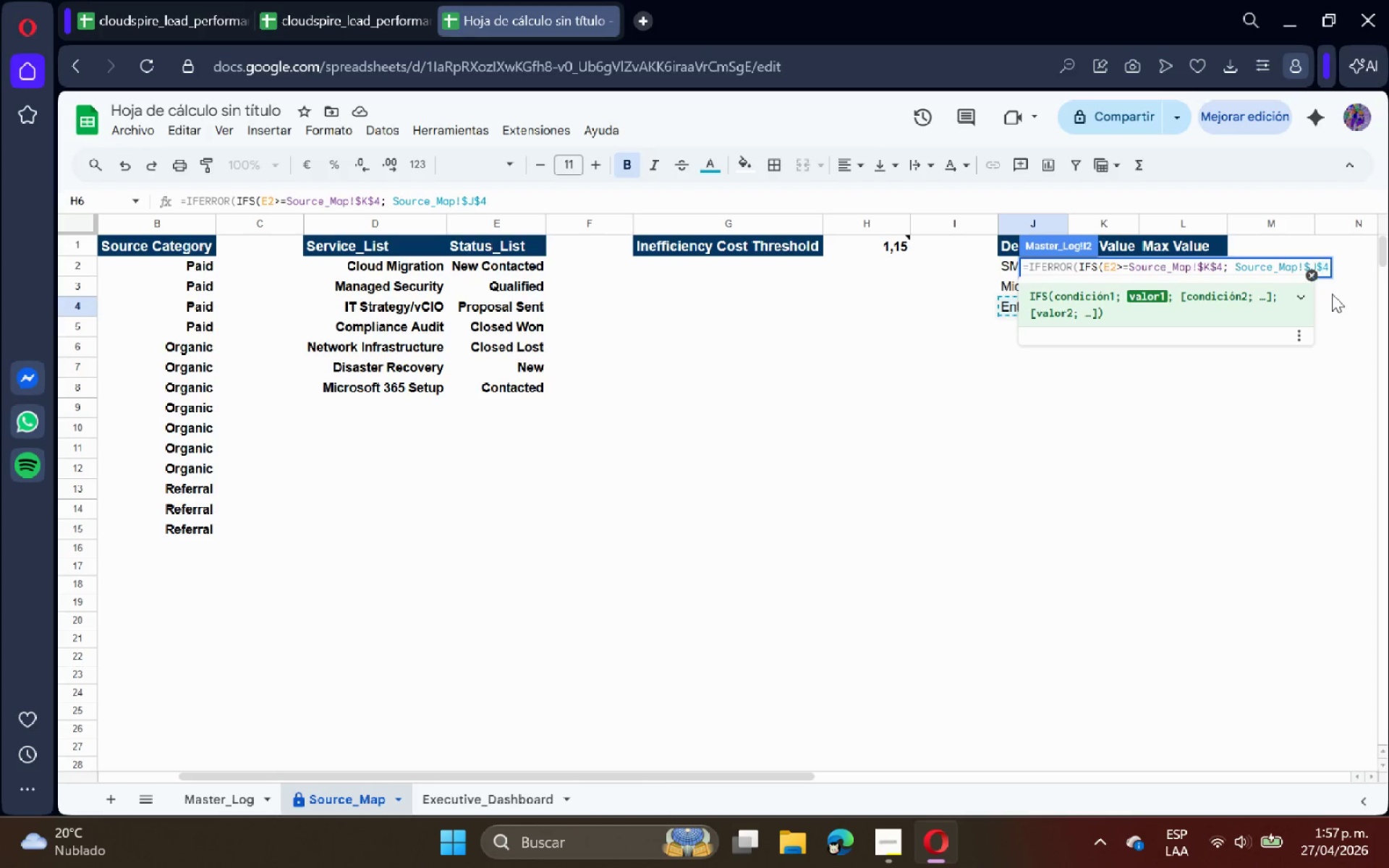 
key(ArrowRight)
 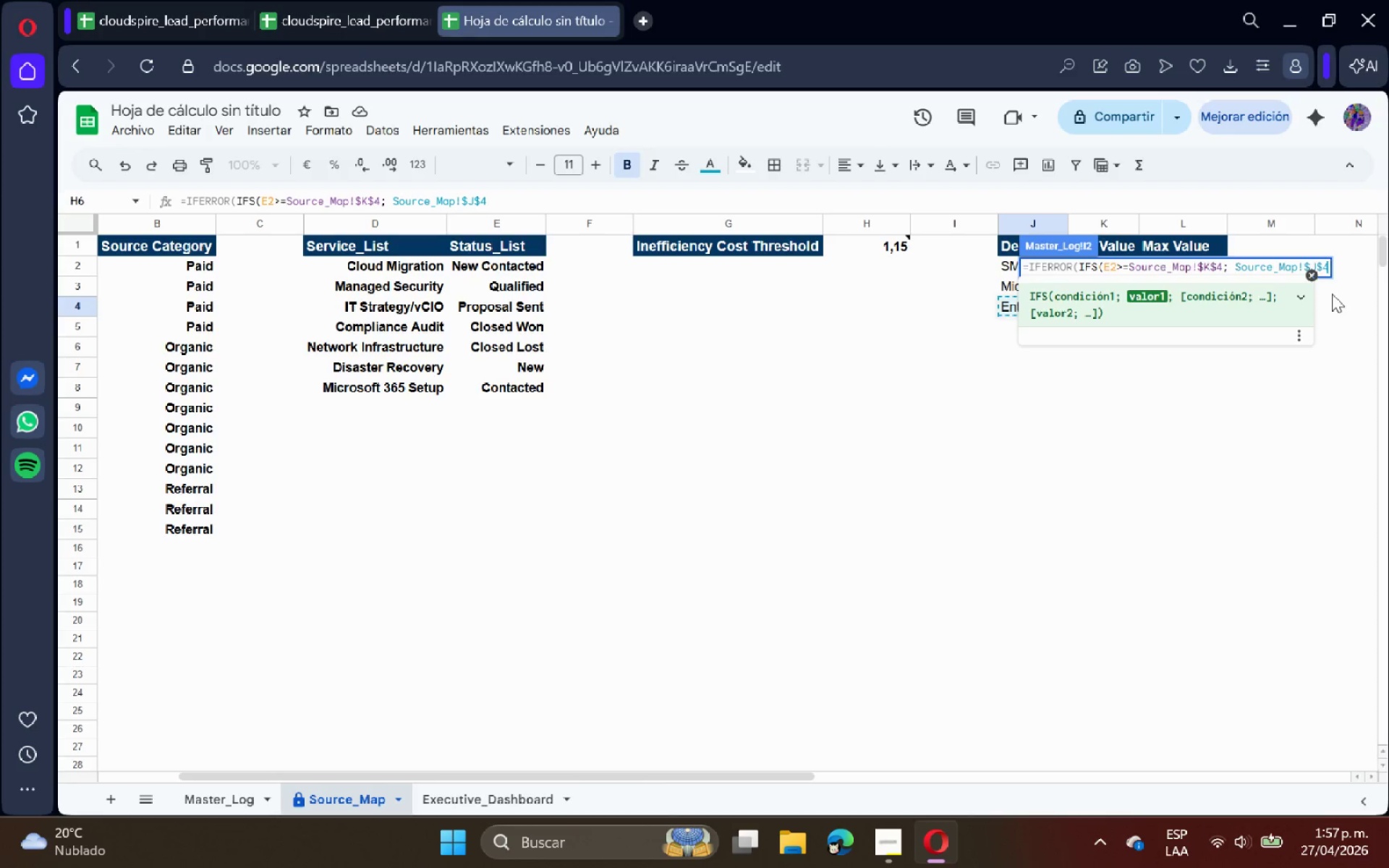 
key(Shift+Comma)
 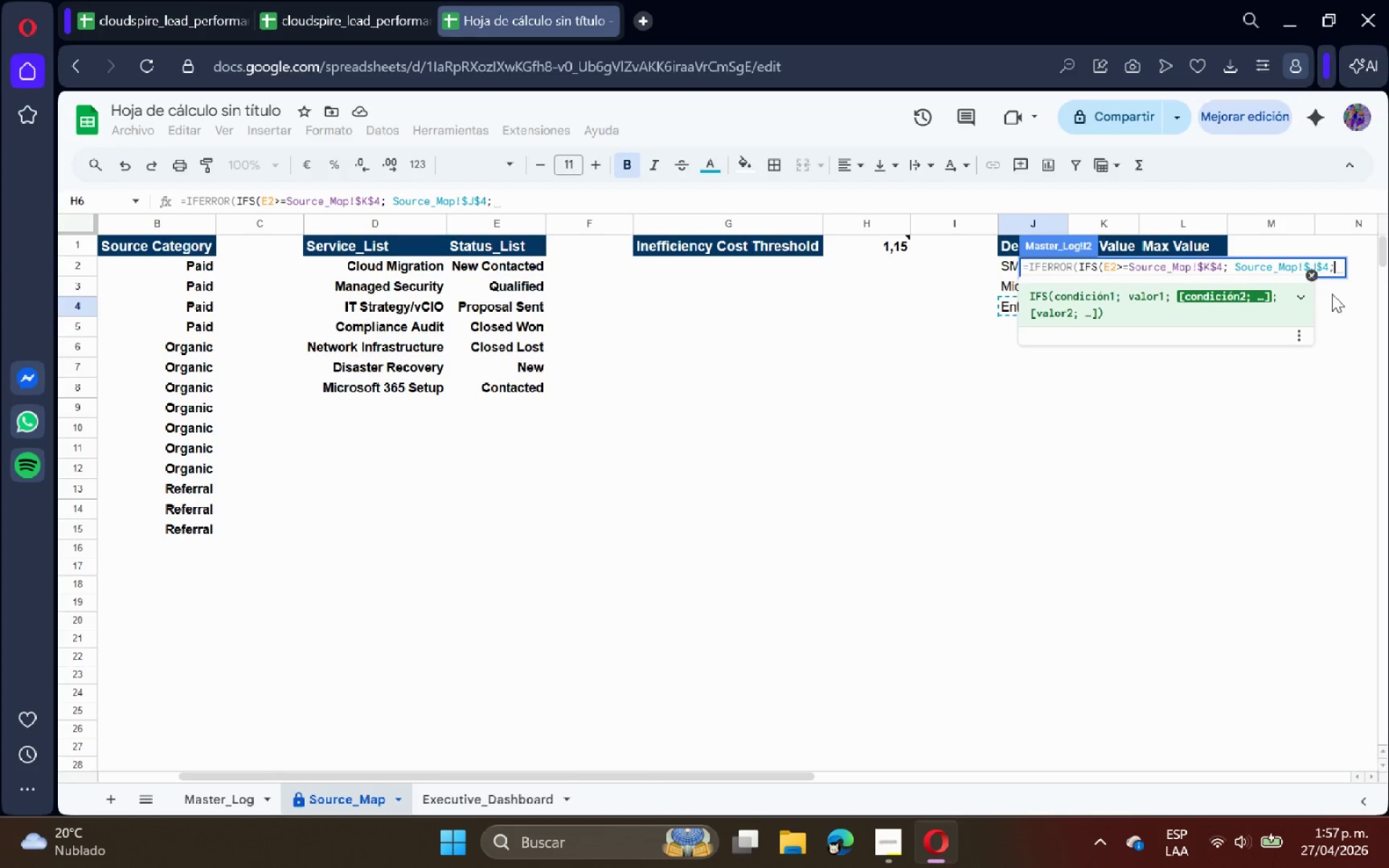 
type( E2 [Break]))
 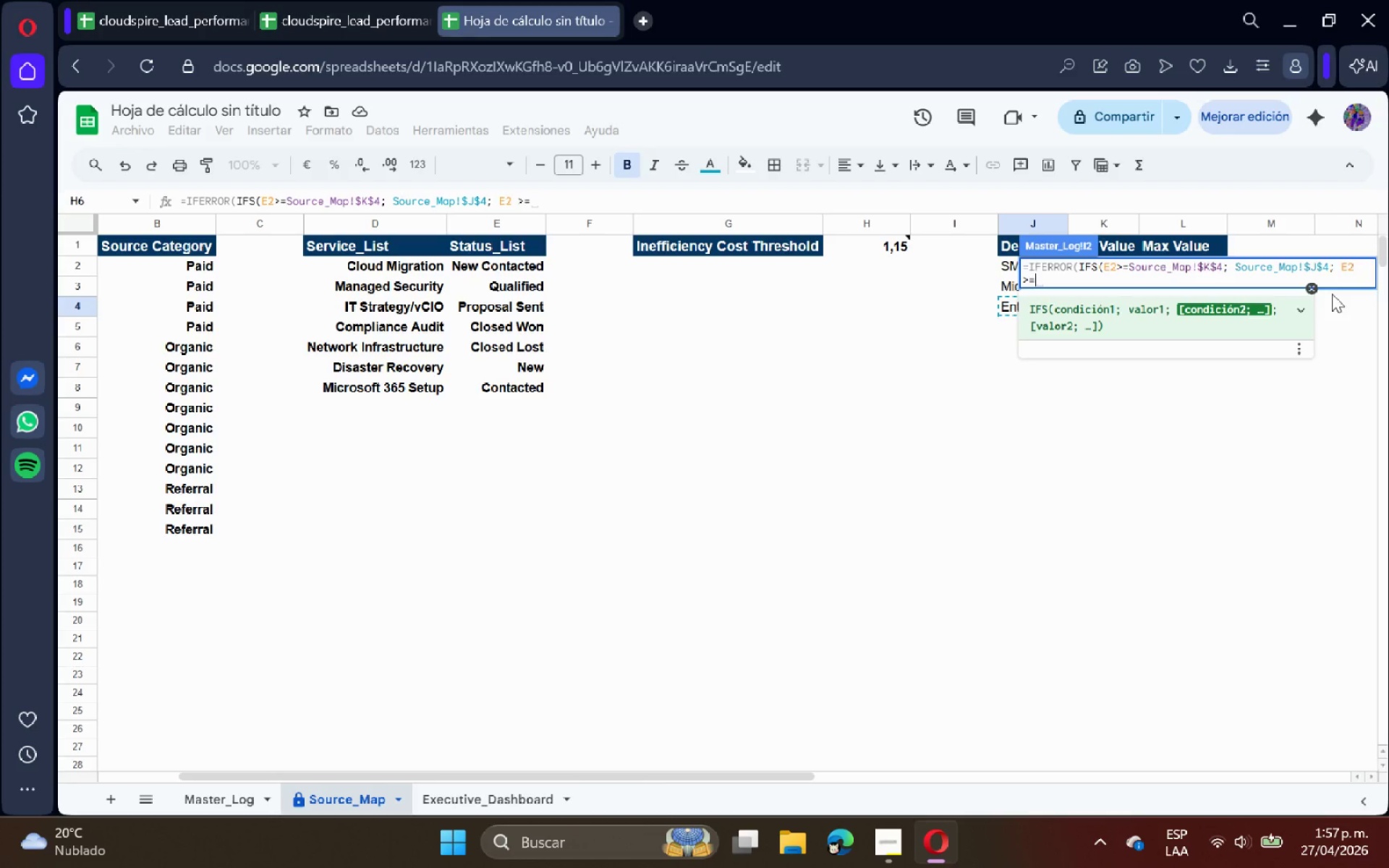 
left_click([1005, 285])
 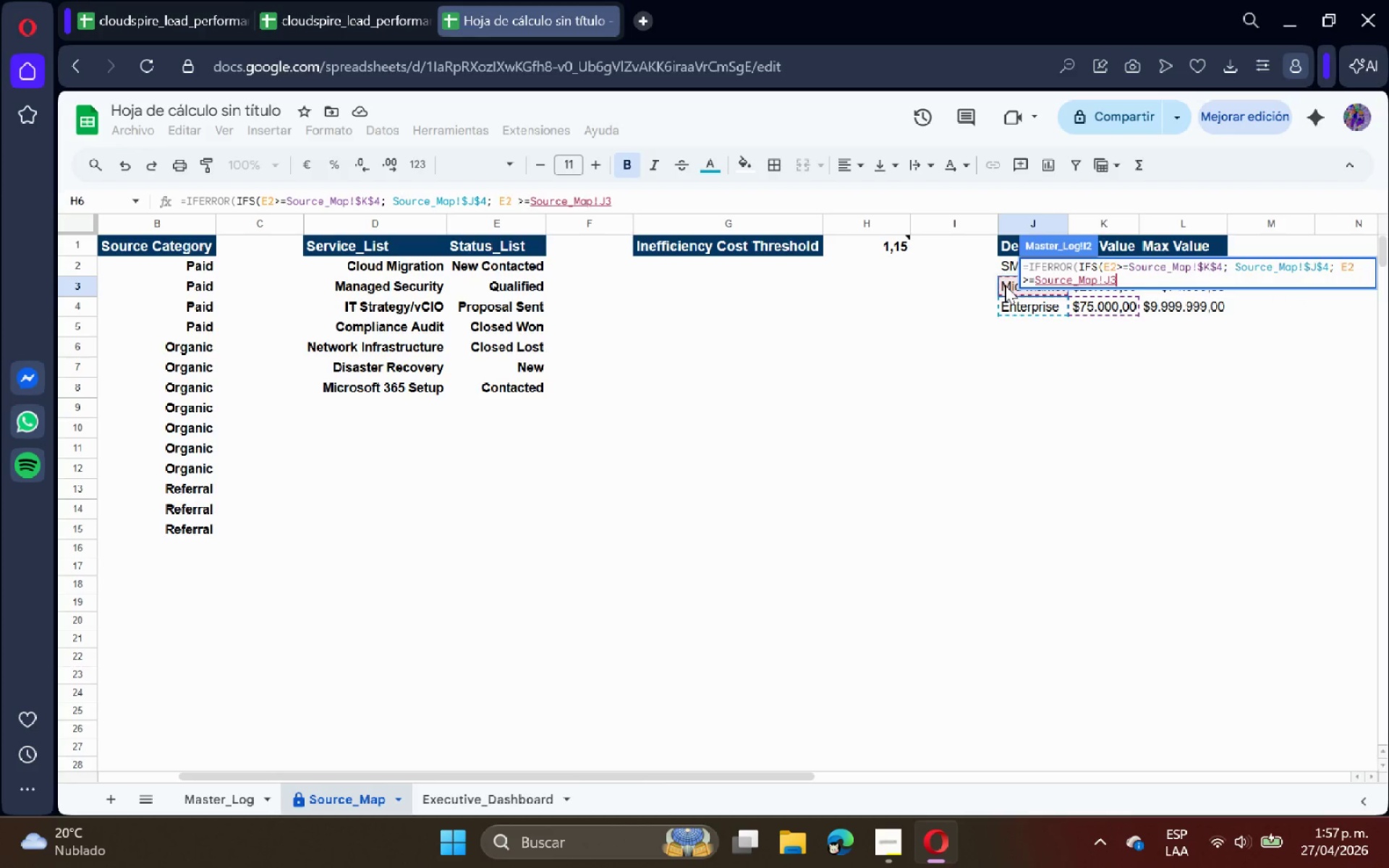 
key(ArrowRight)
 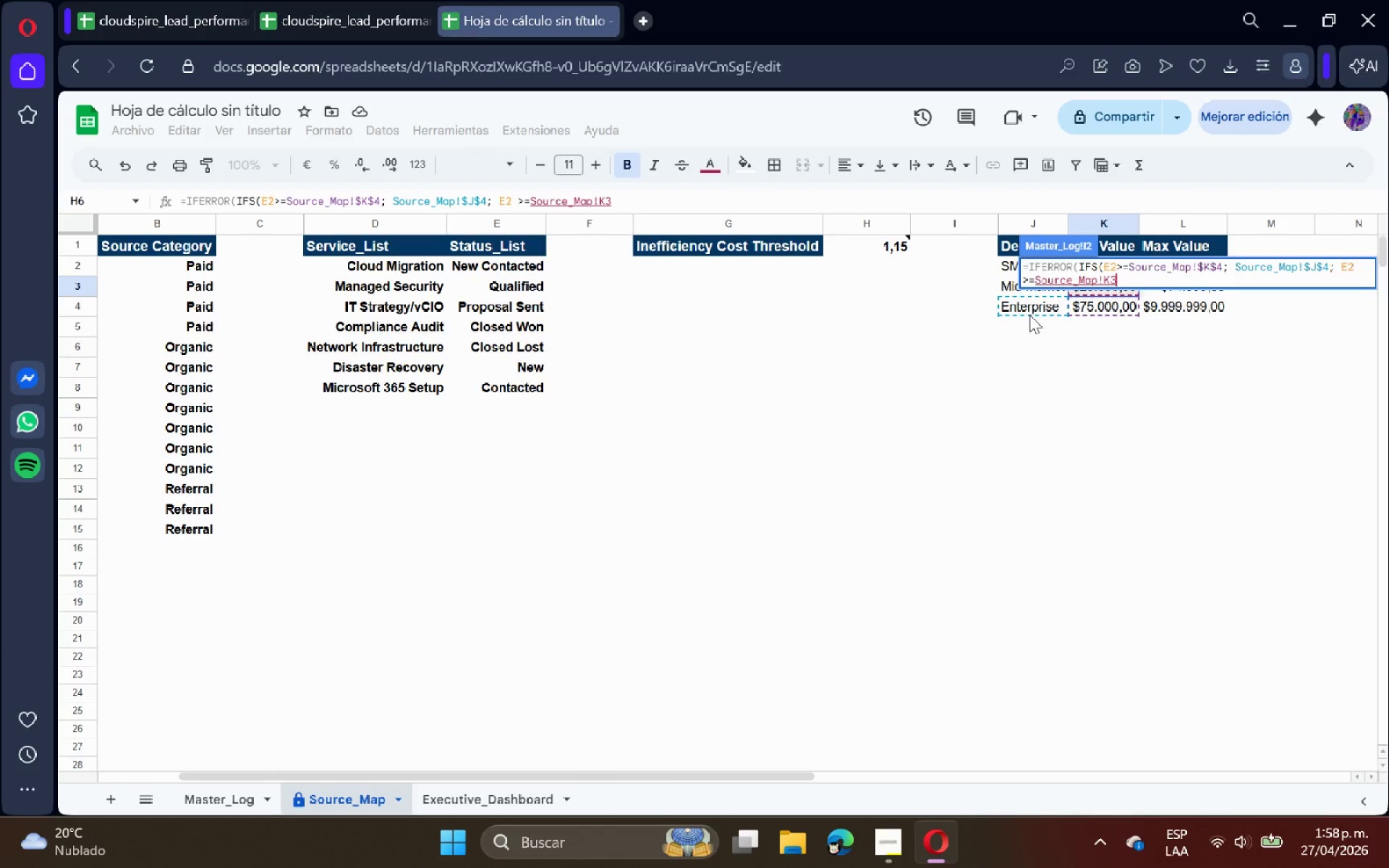 
left_click([1103, 285])
 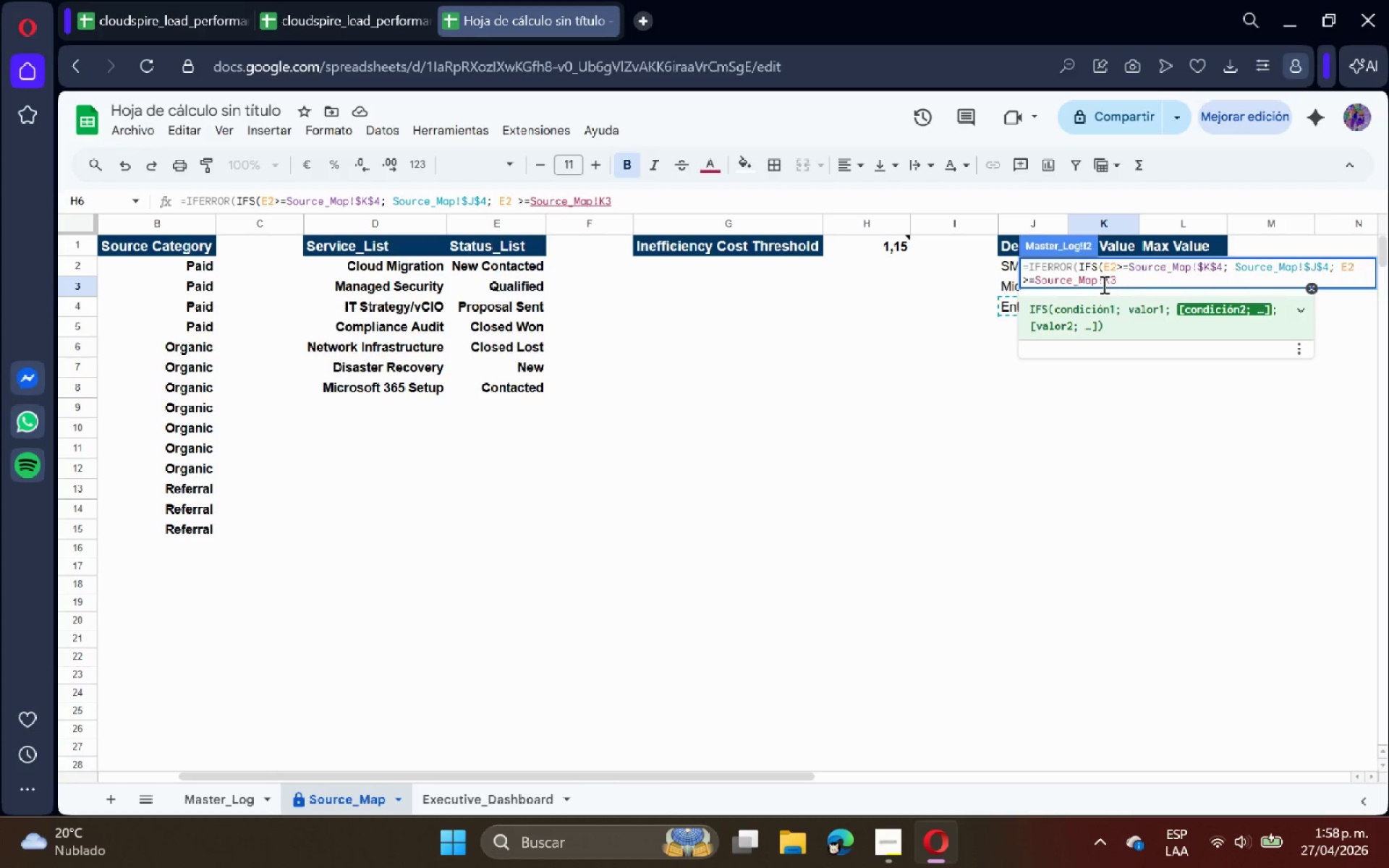 
key(Shift+ShiftRight)
 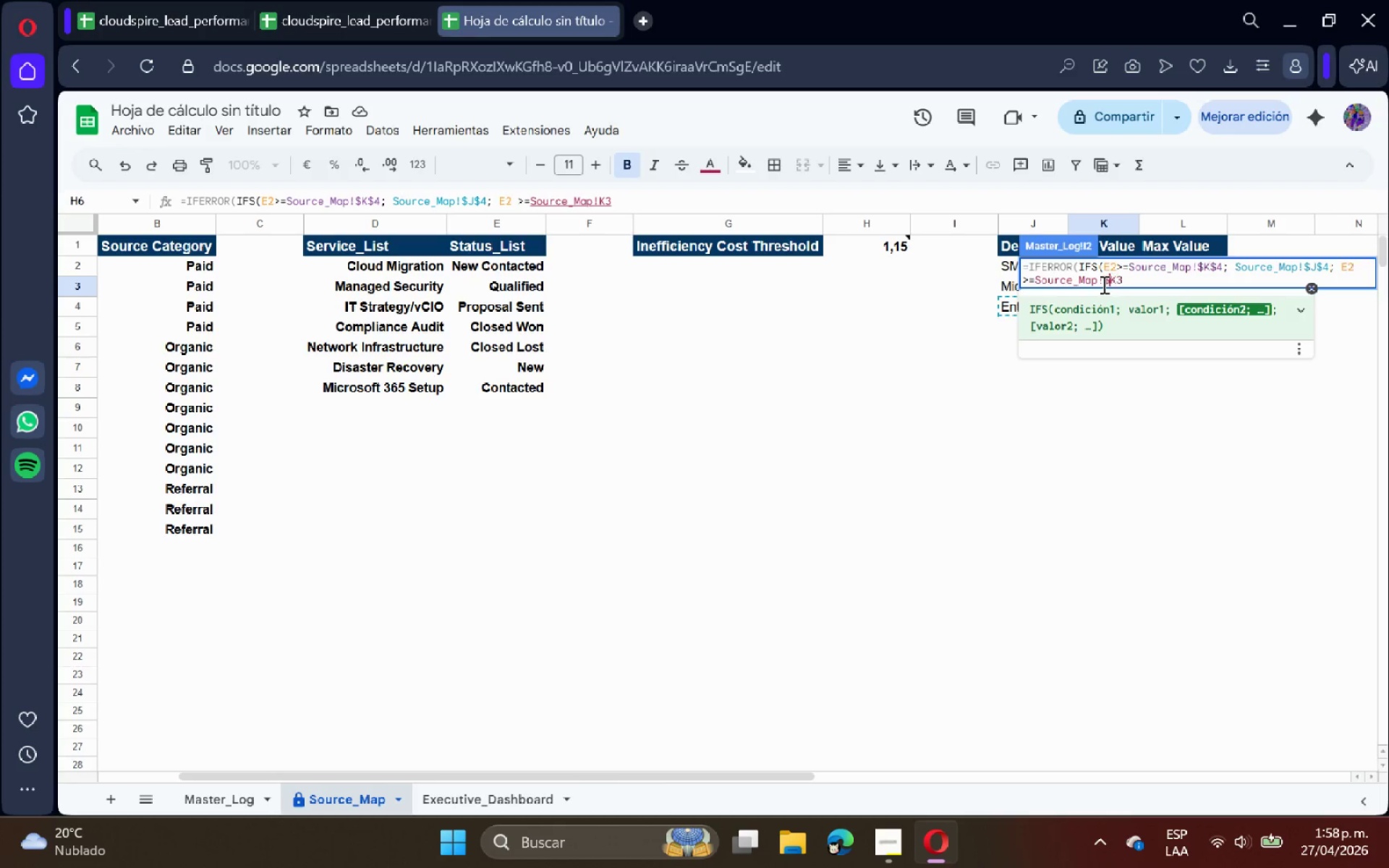 
key(Shift+4)
 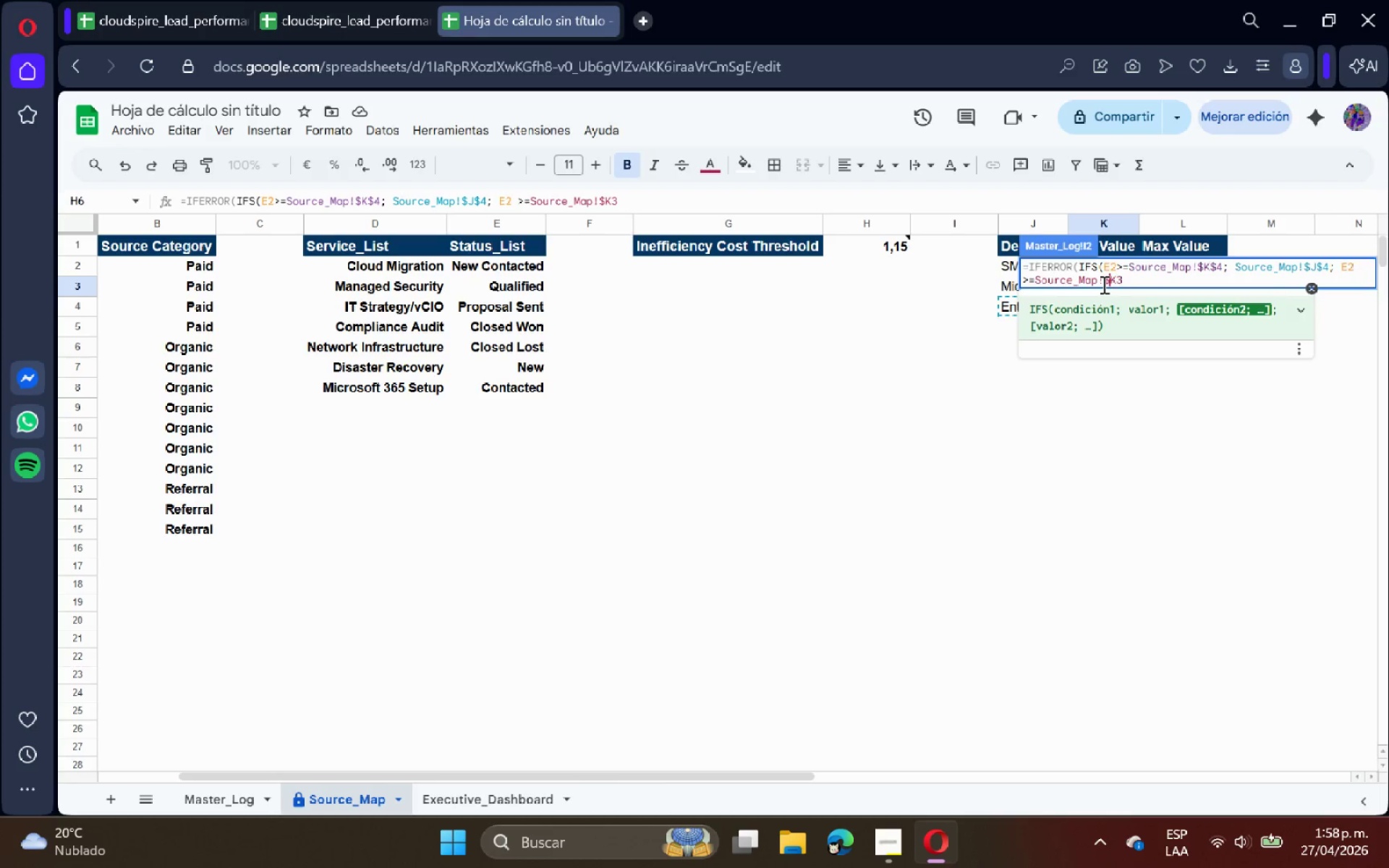 
key(ArrowRight)
 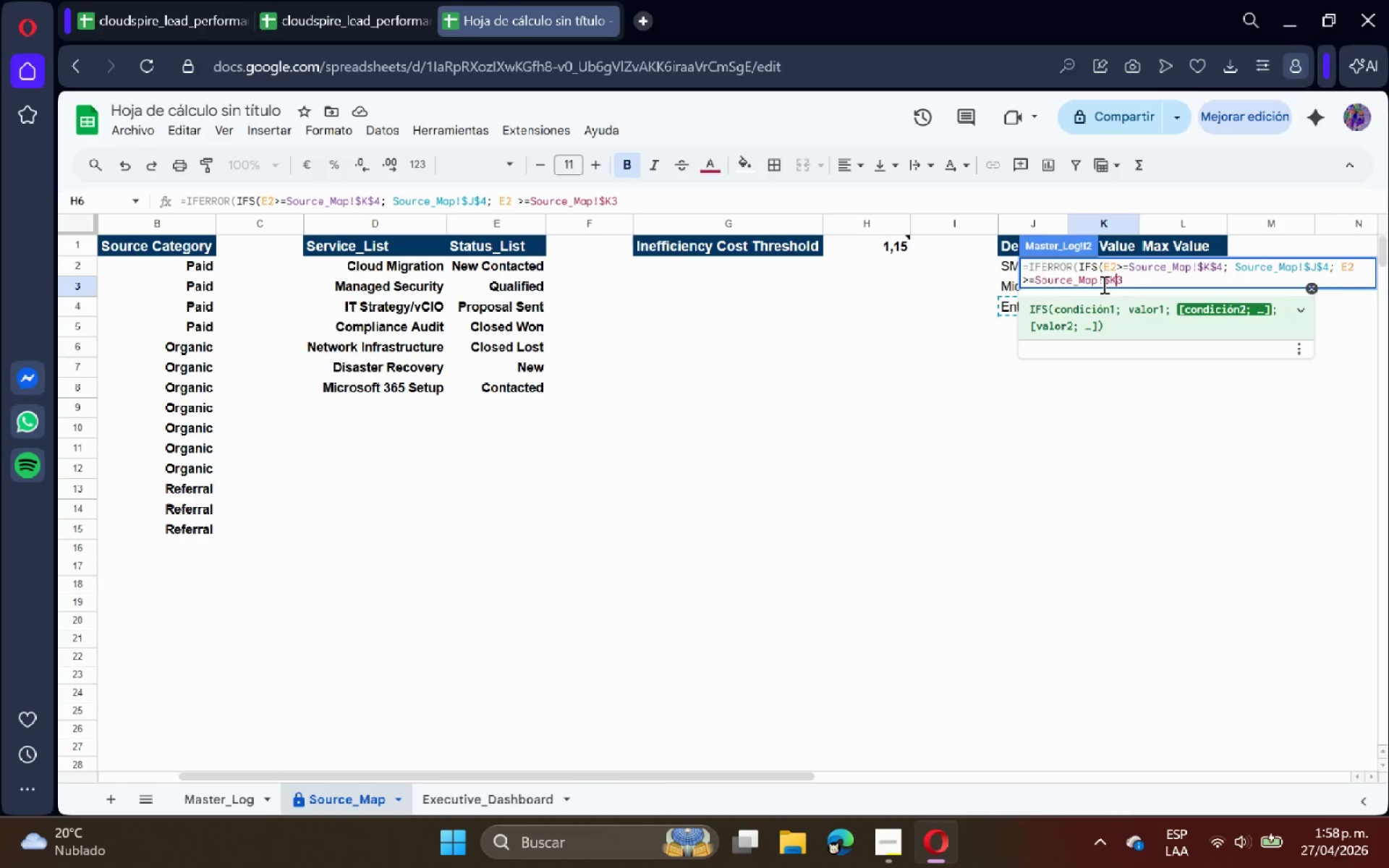 
key(Shift+ShiftRight)
 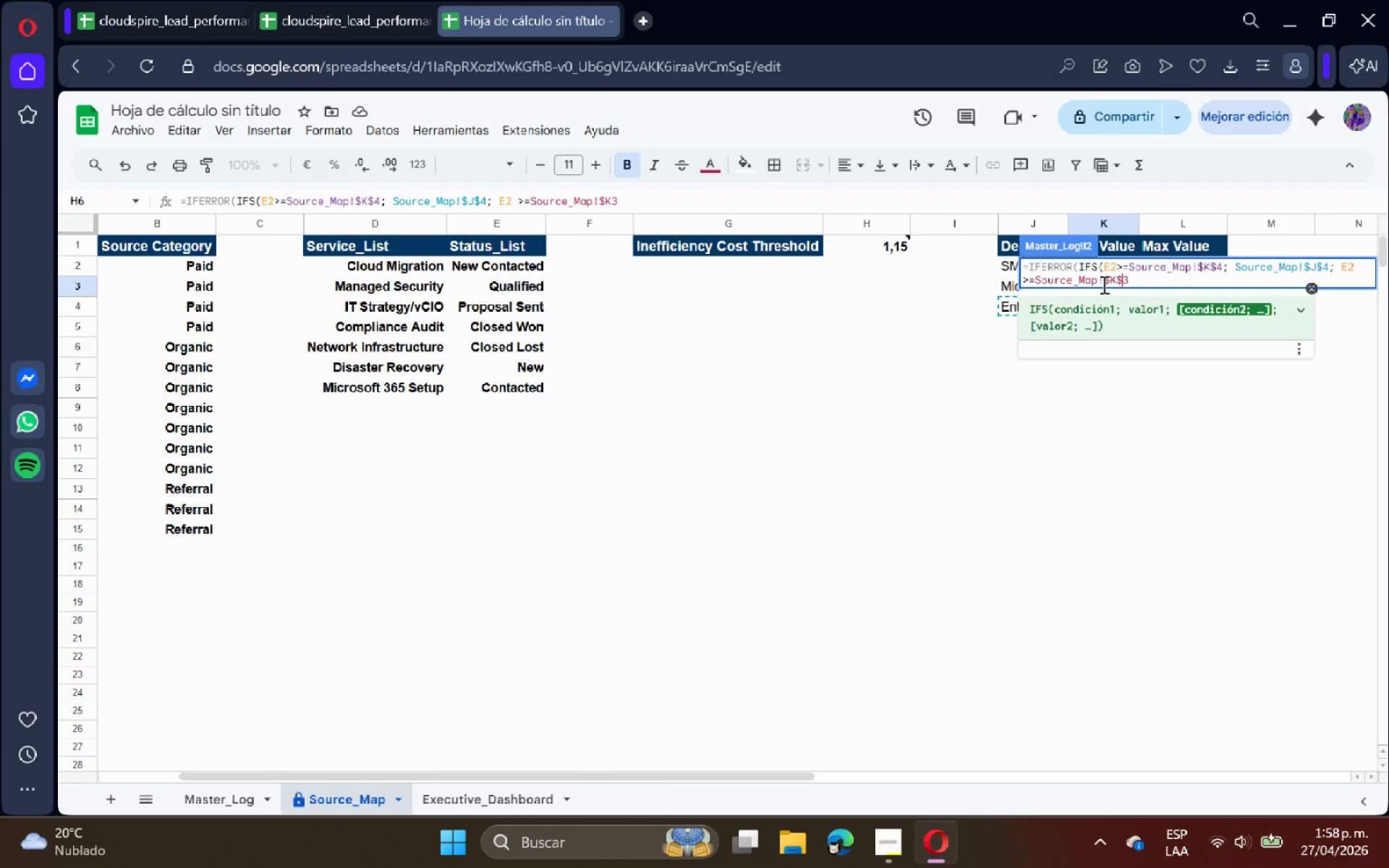 
key(Shift+4)
 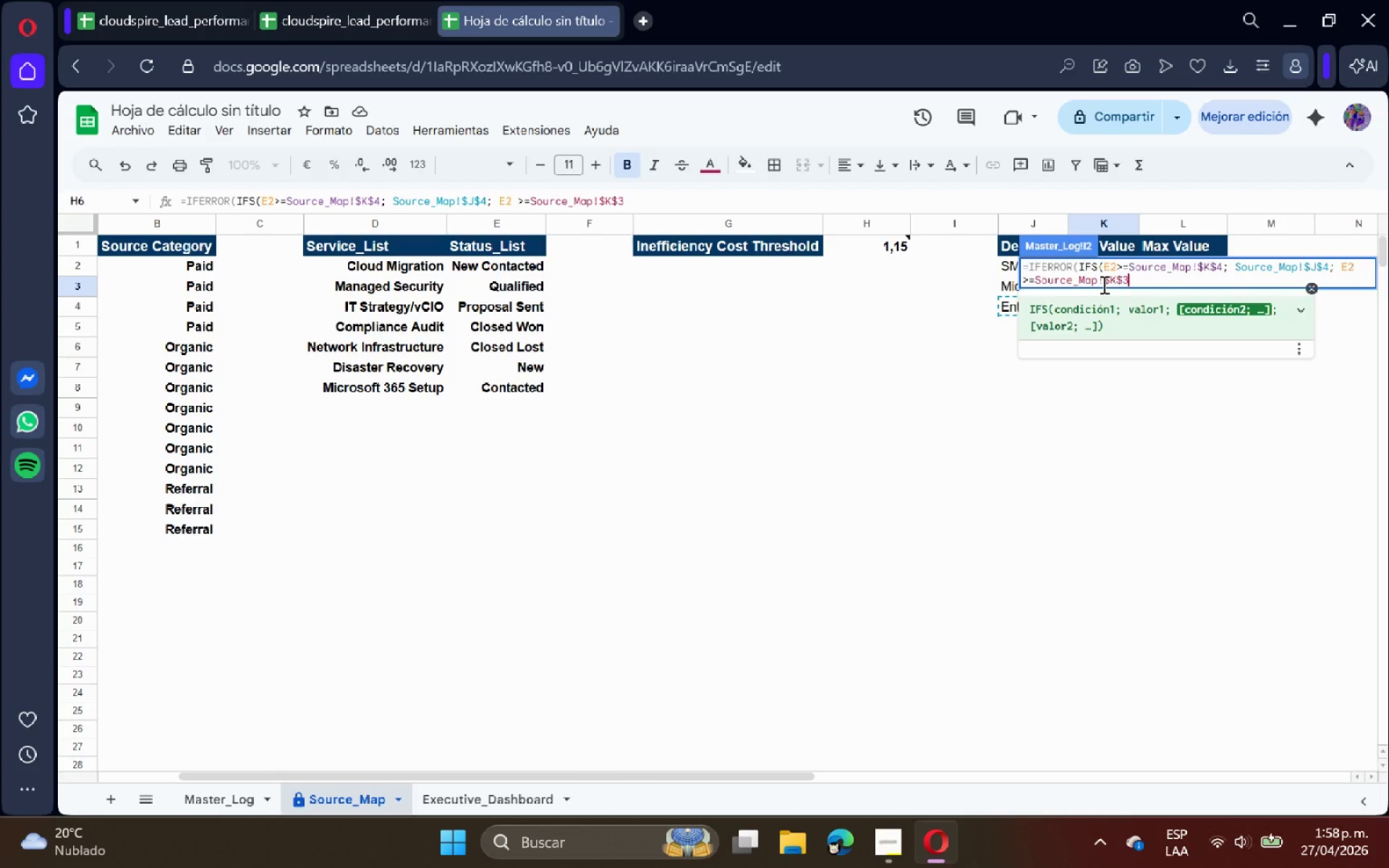 
key(ArrowRight)
 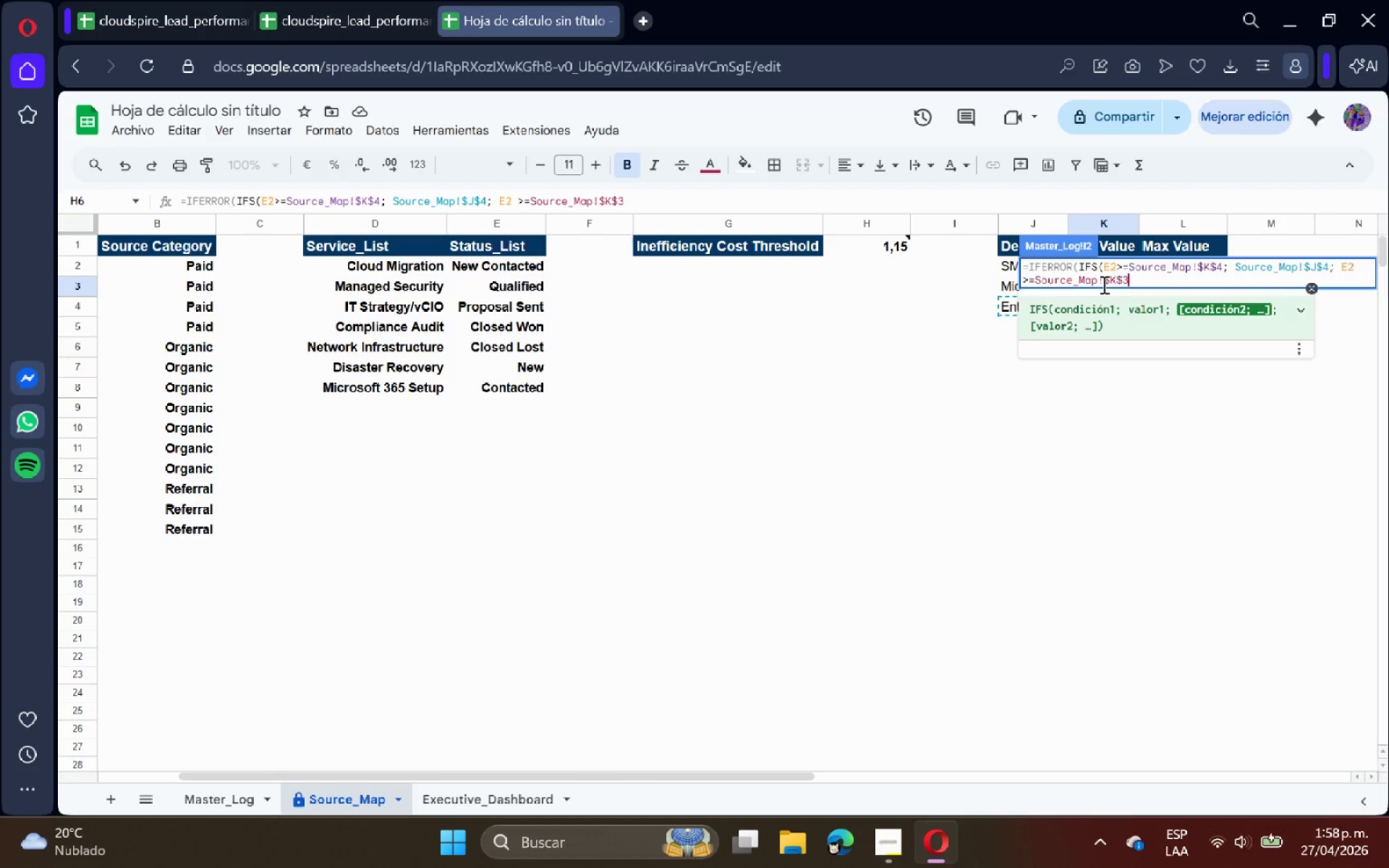 
key(Shift+Comma)
 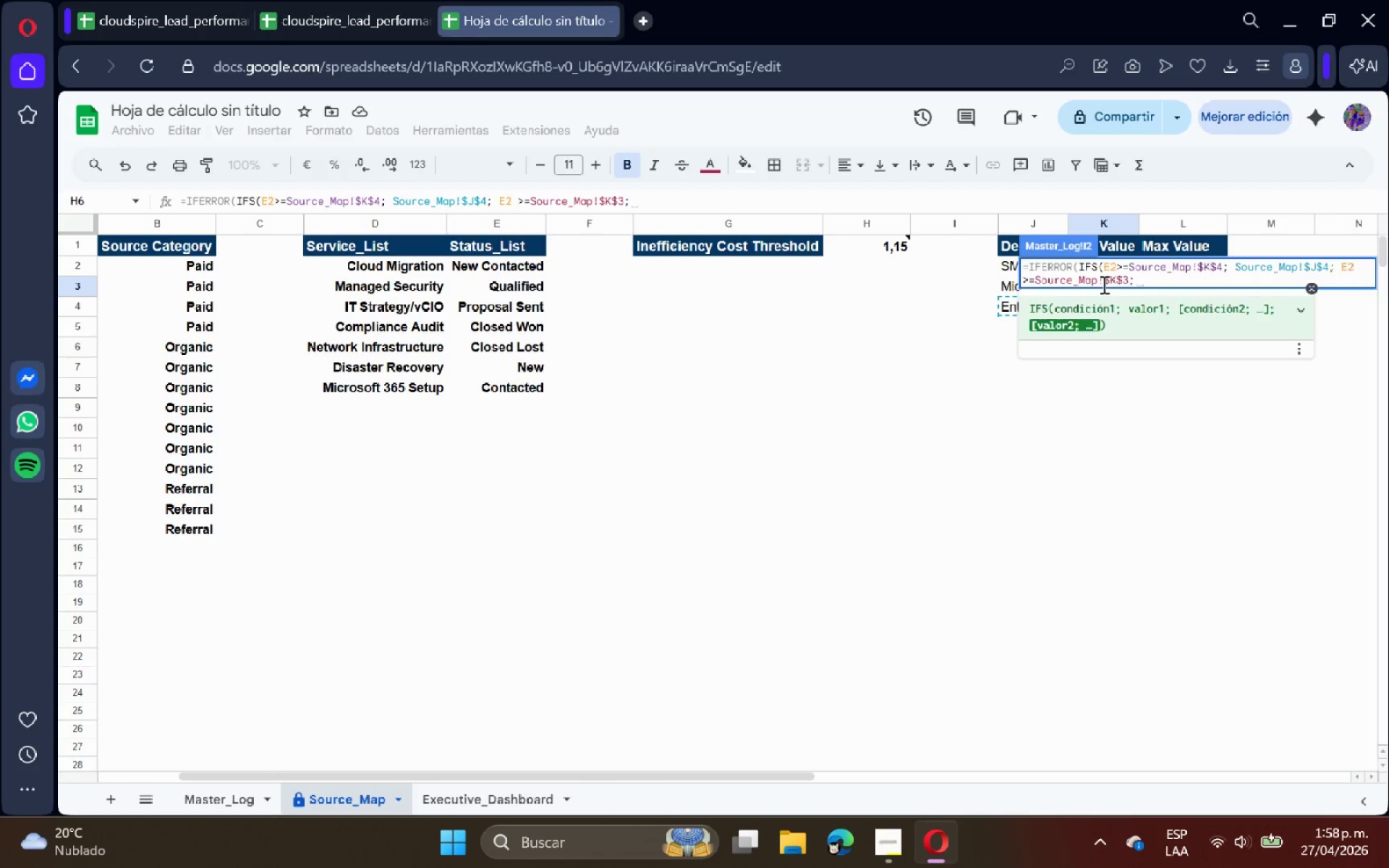 
key(Space)
 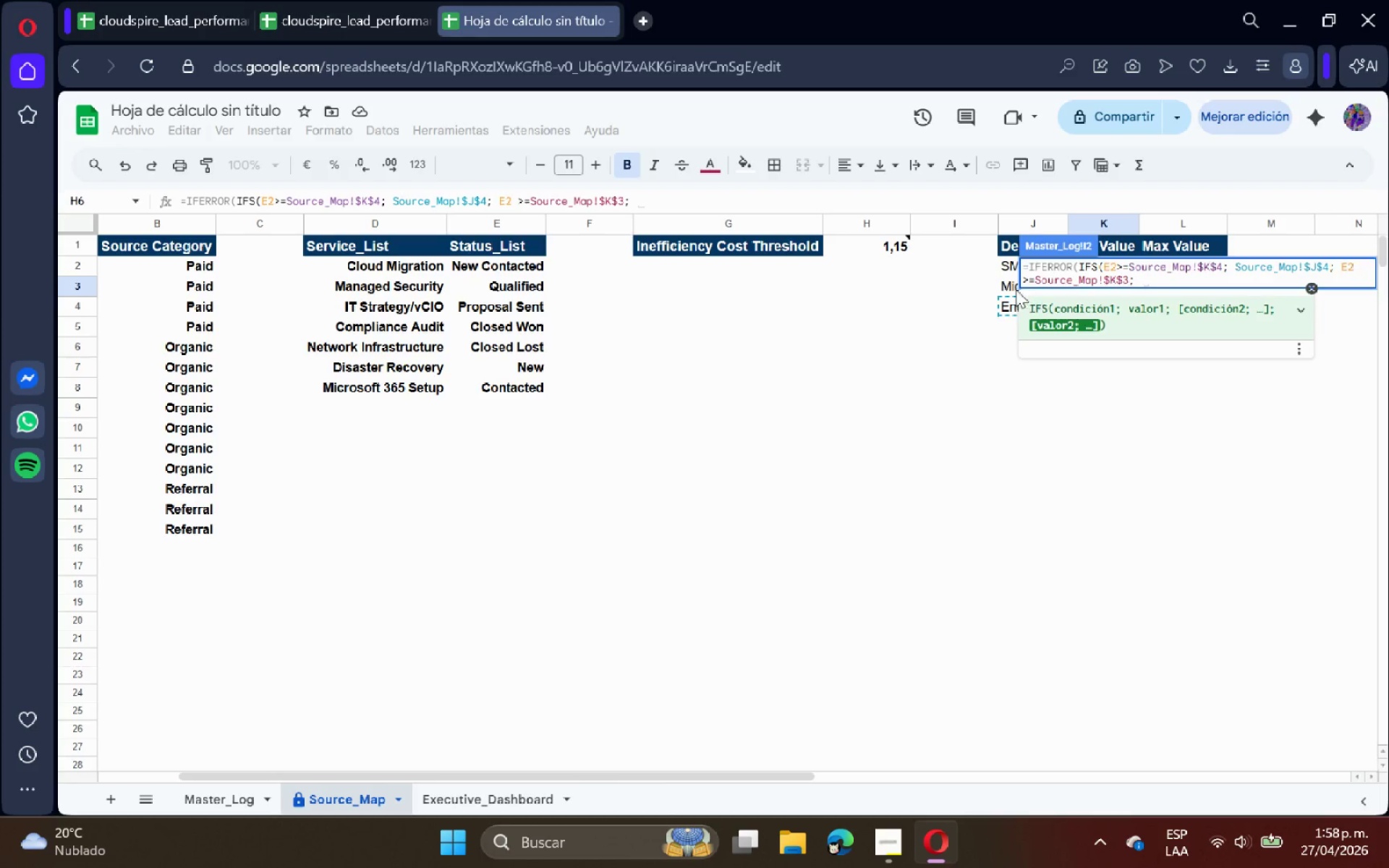 
left_click([1001, 283])
 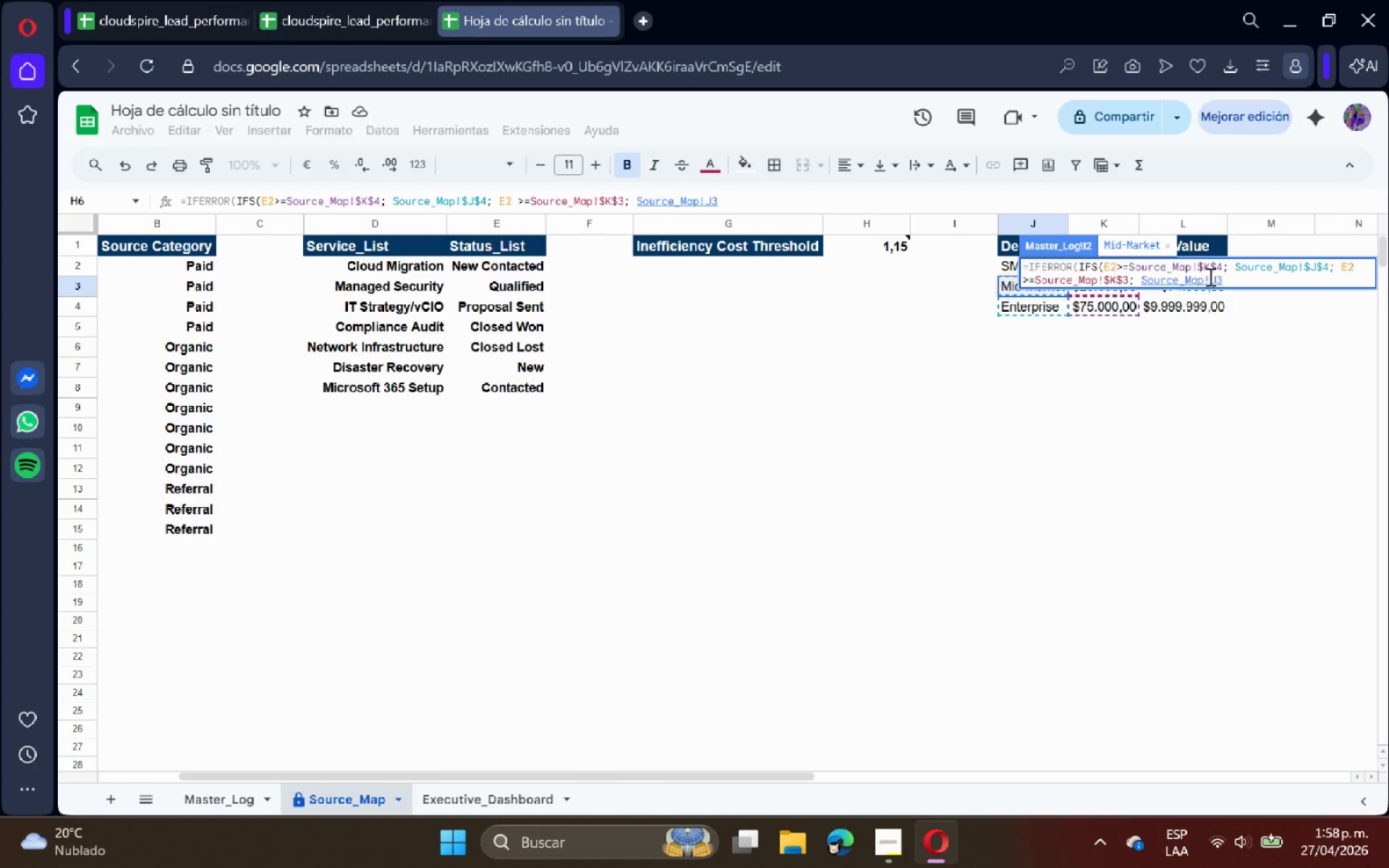 
left_click([1211, 276])
 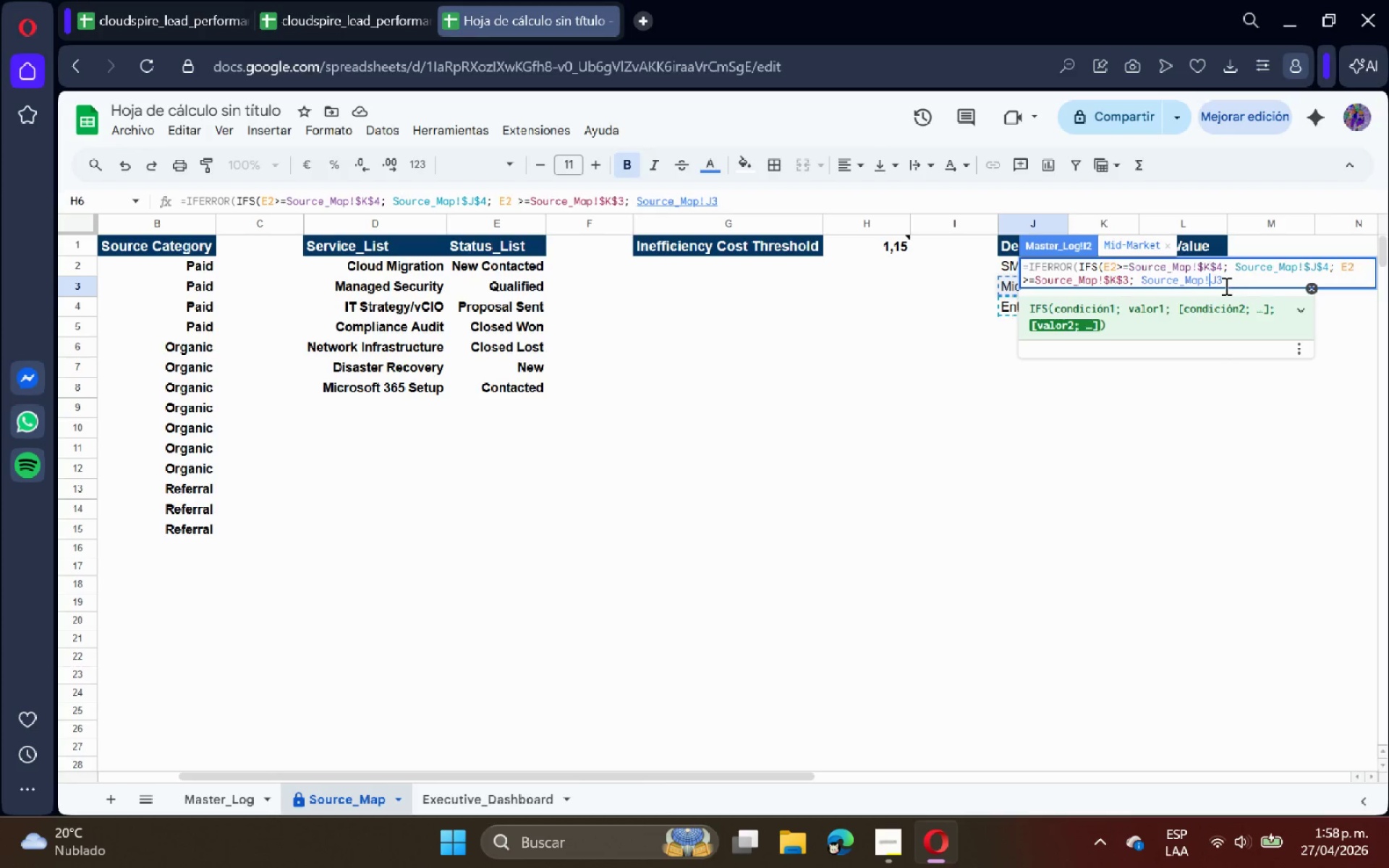 
key(Shift+4)
 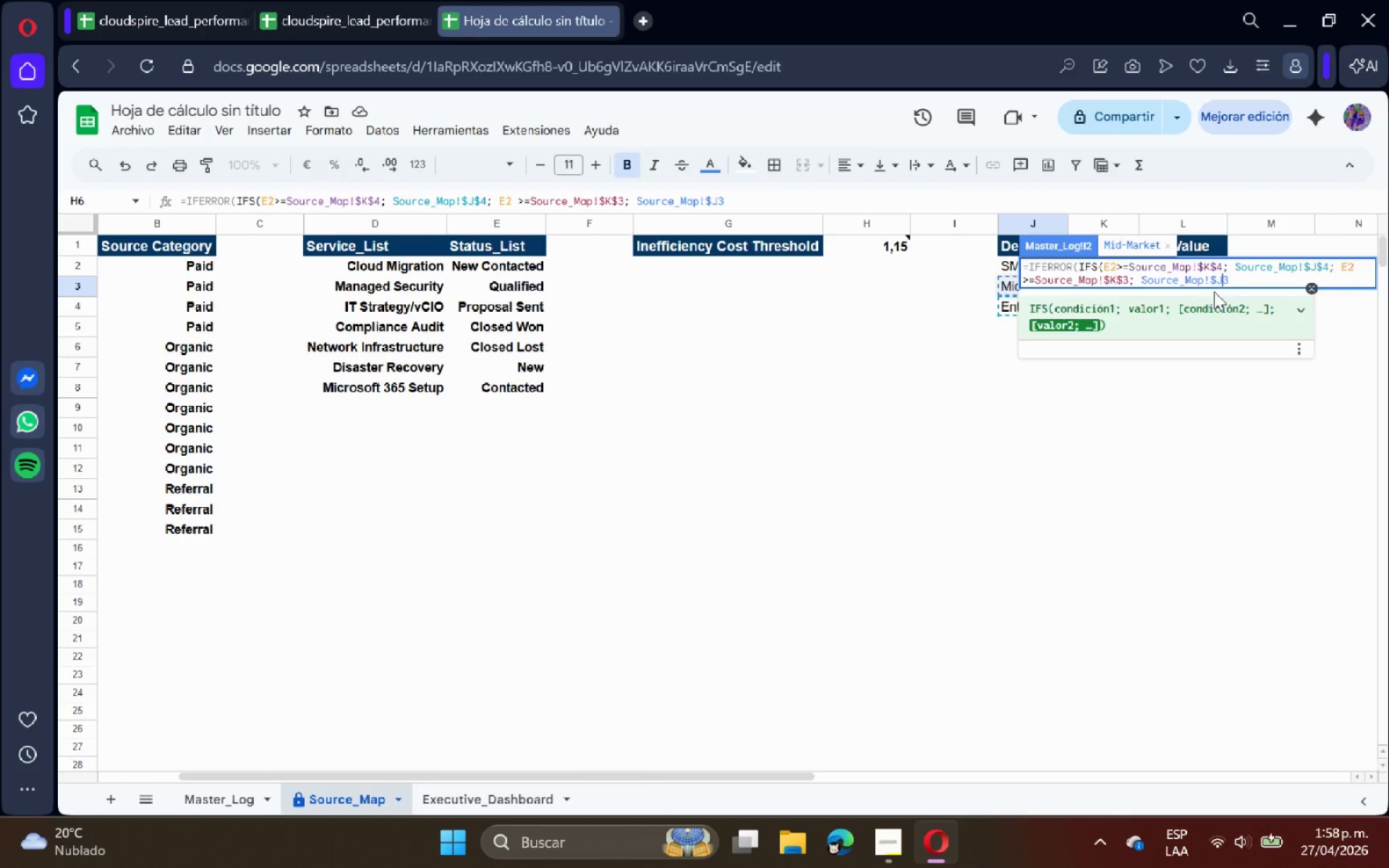 
key(ArrowRight)
 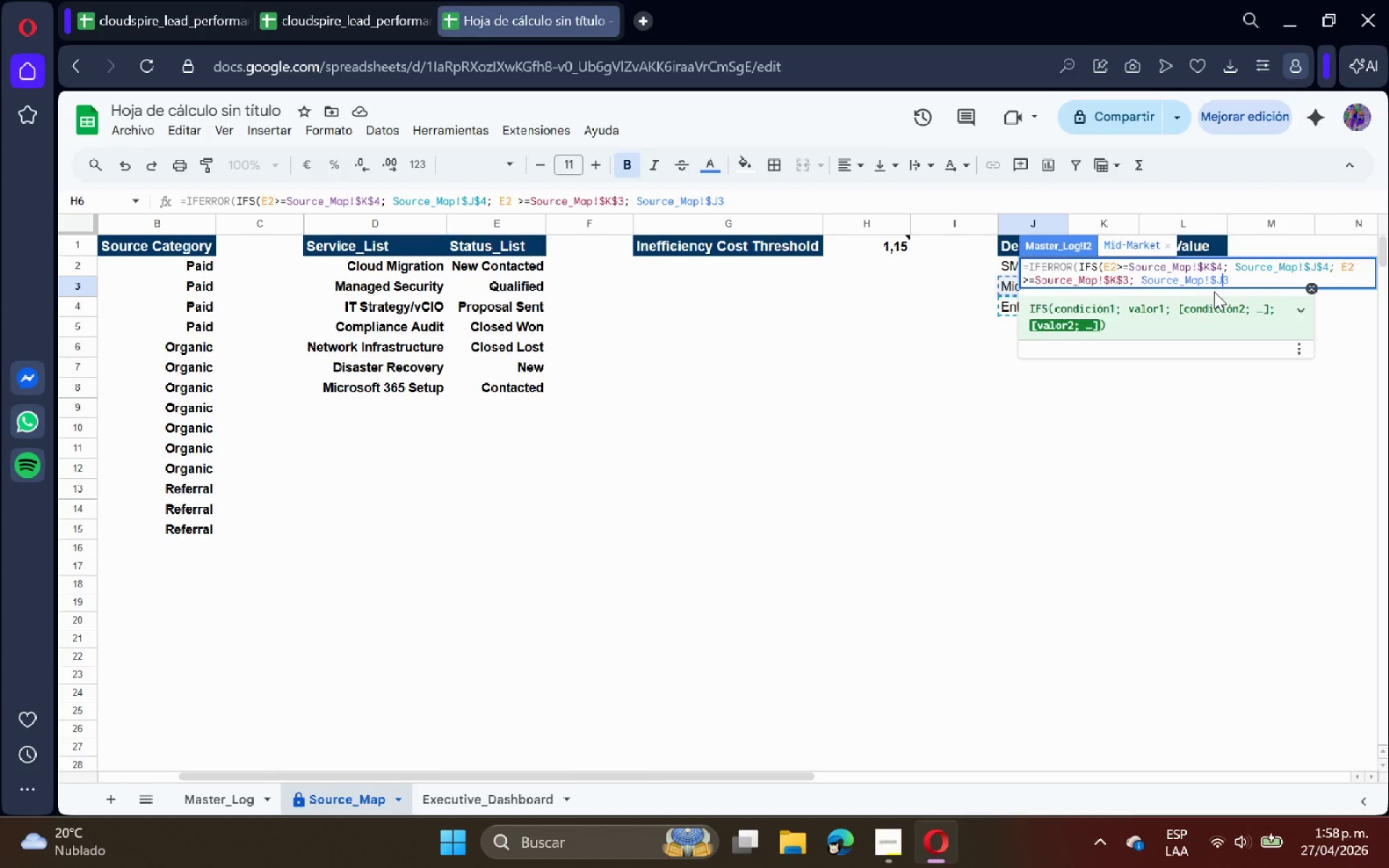 
key(Shift+ShiftRight)
 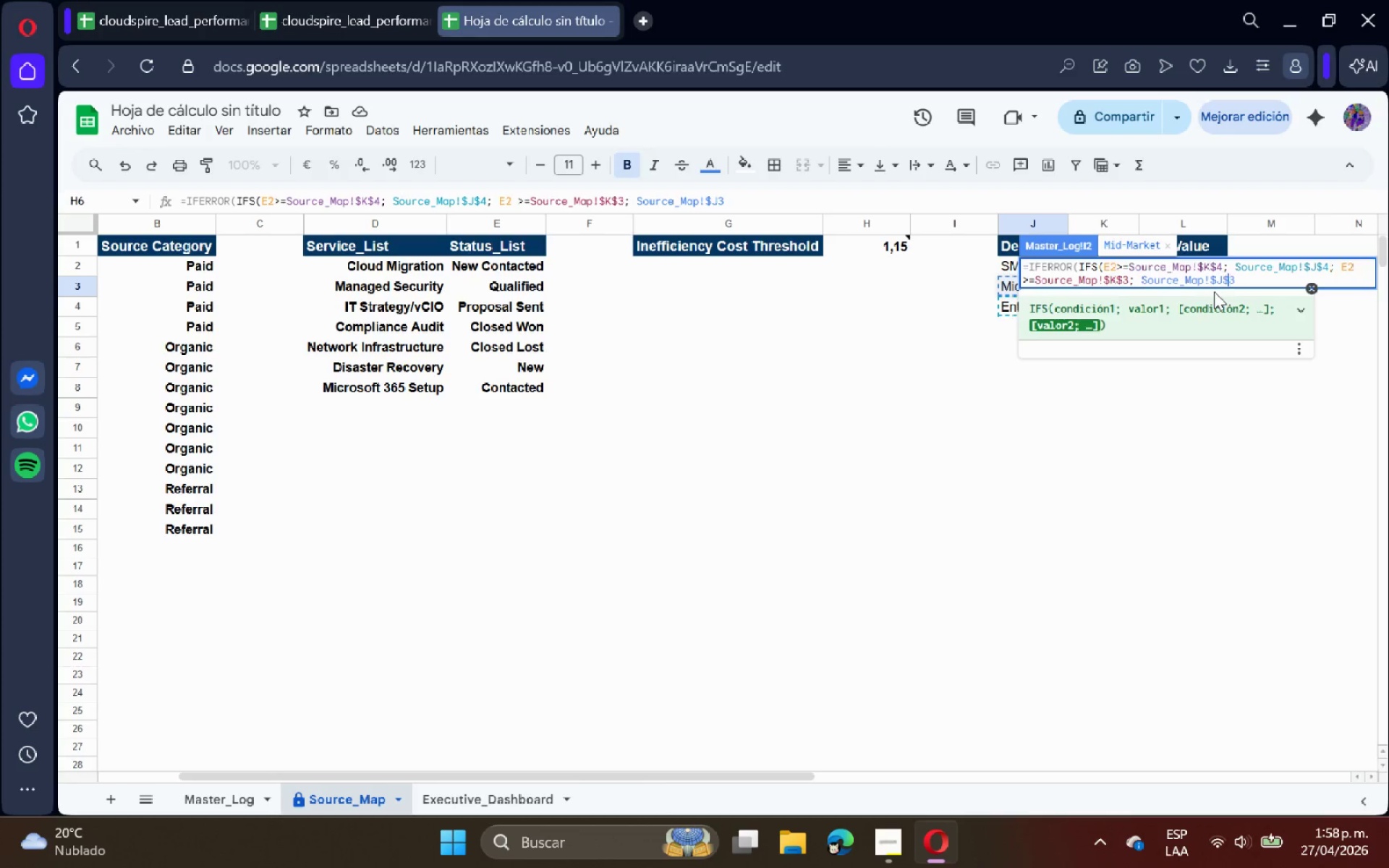 
key(Shift+4)
 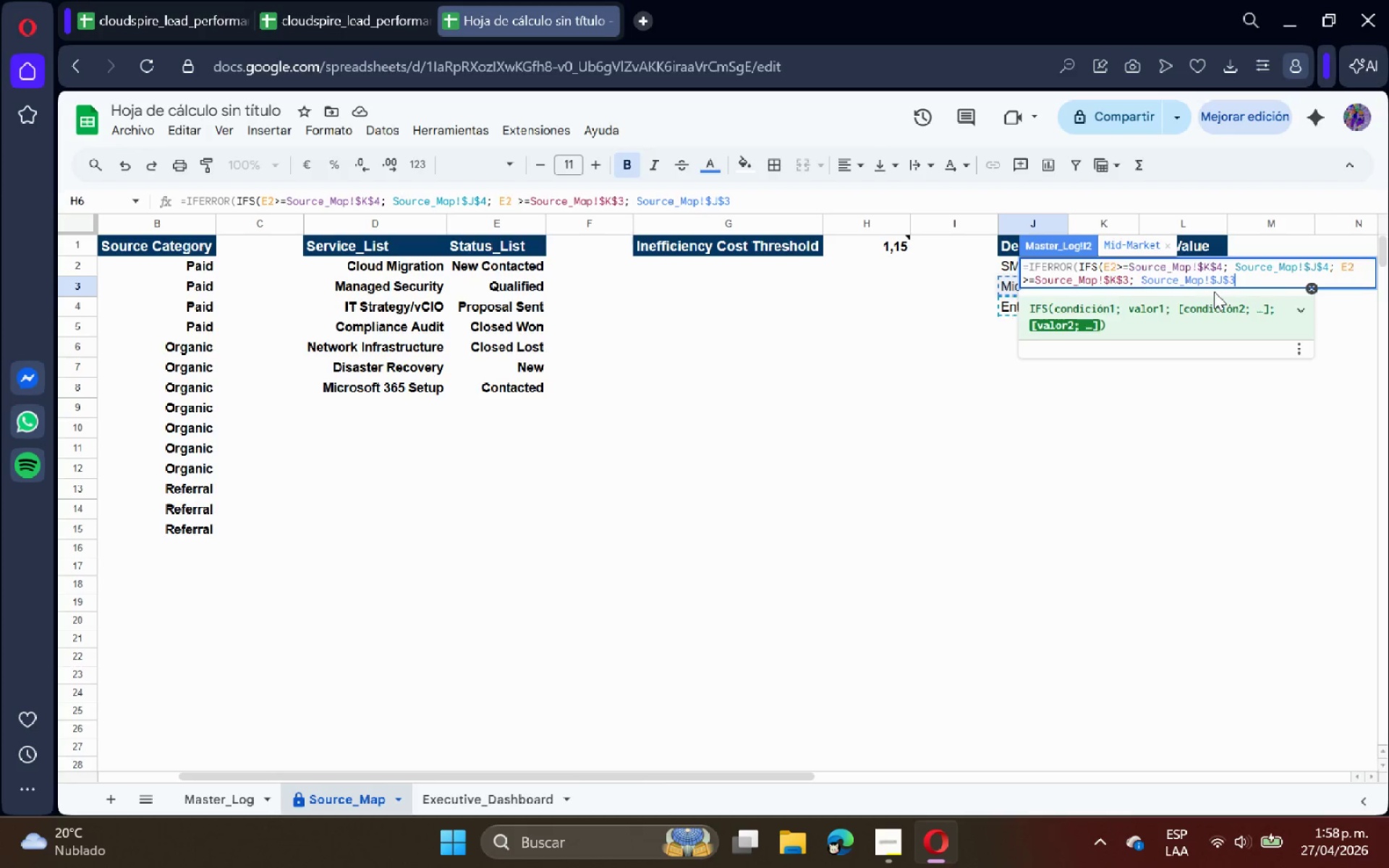 
key(ArrowRight)
 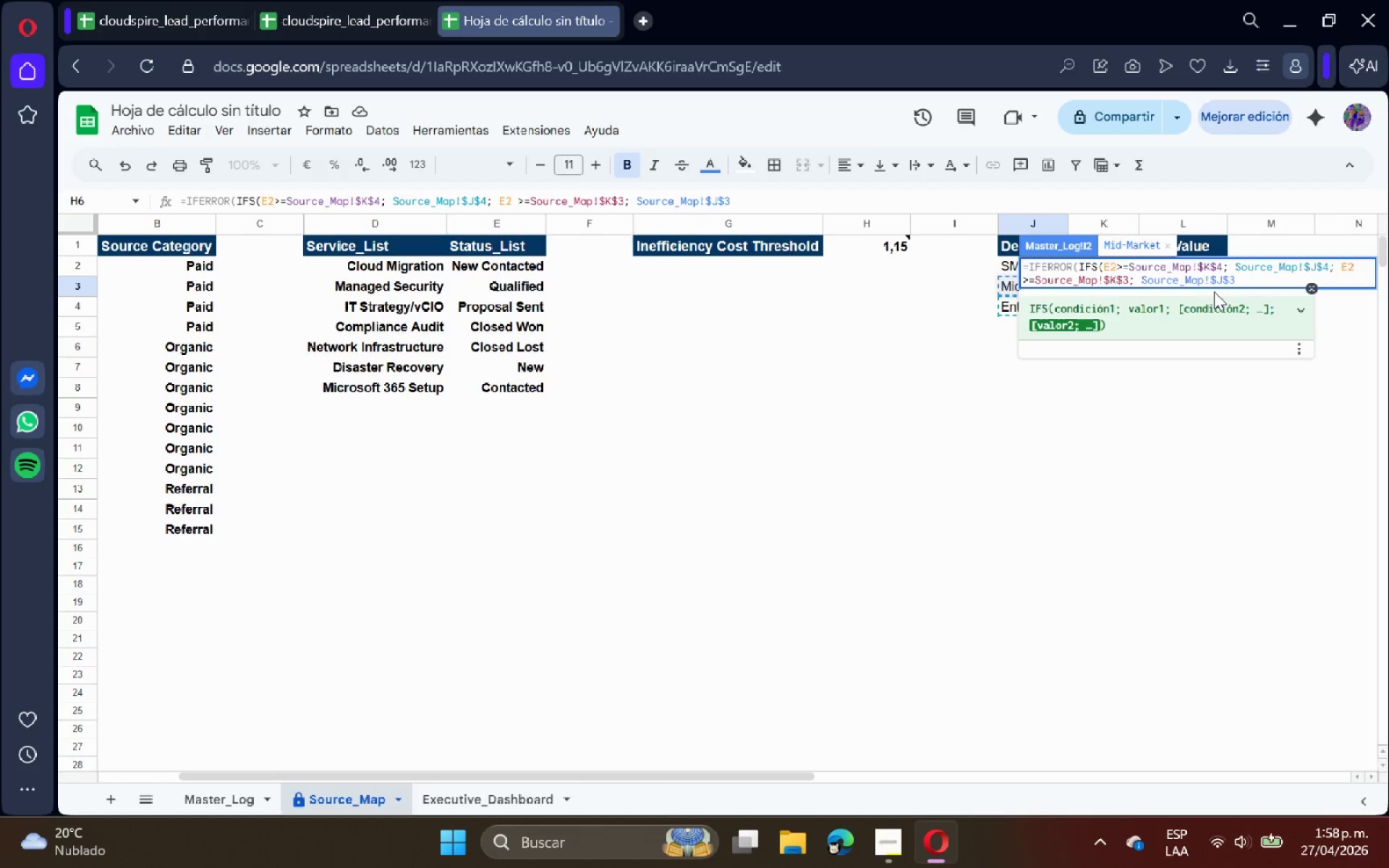 
type(< E2[Break]))
 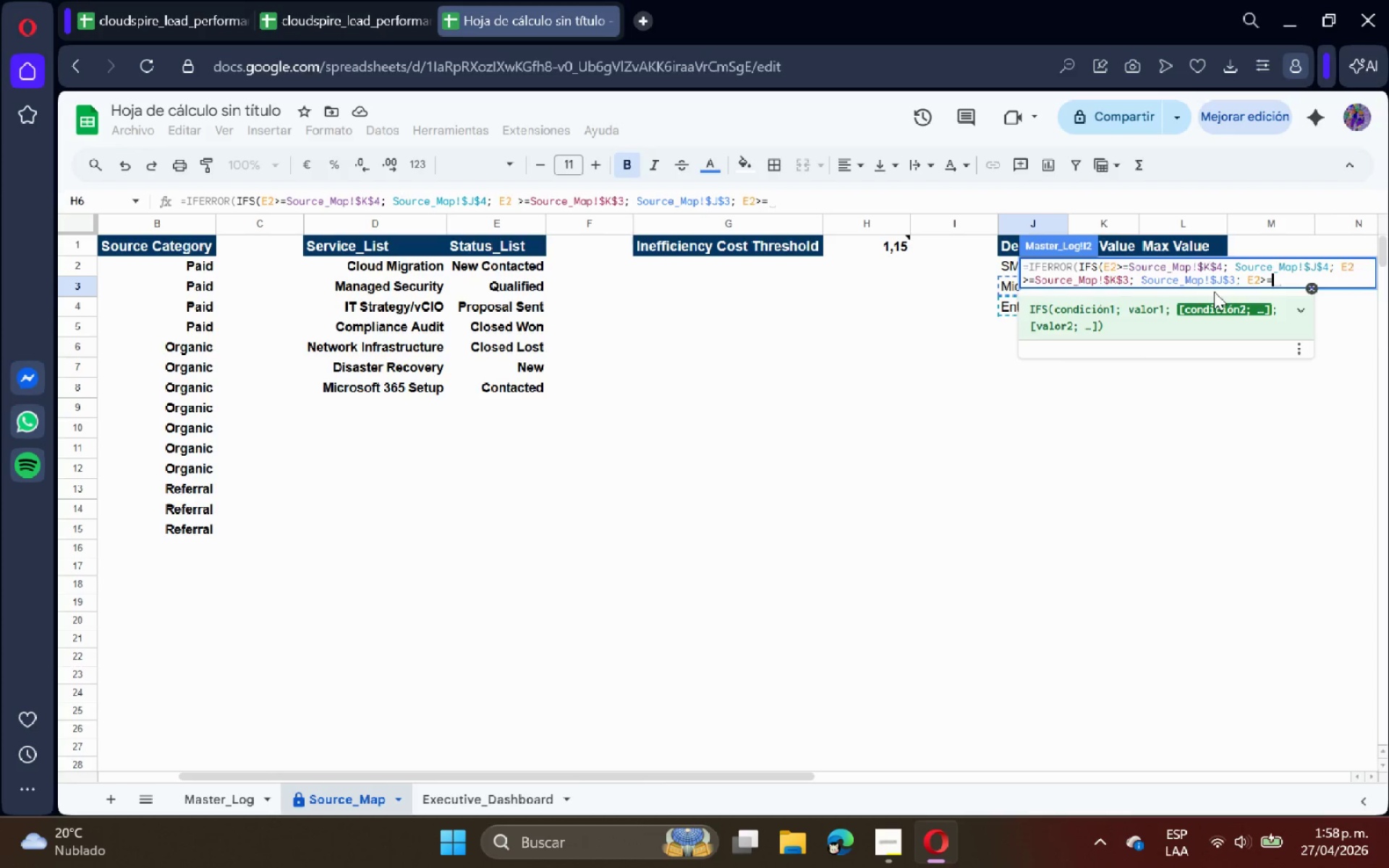 
left_click([1008, 263])
 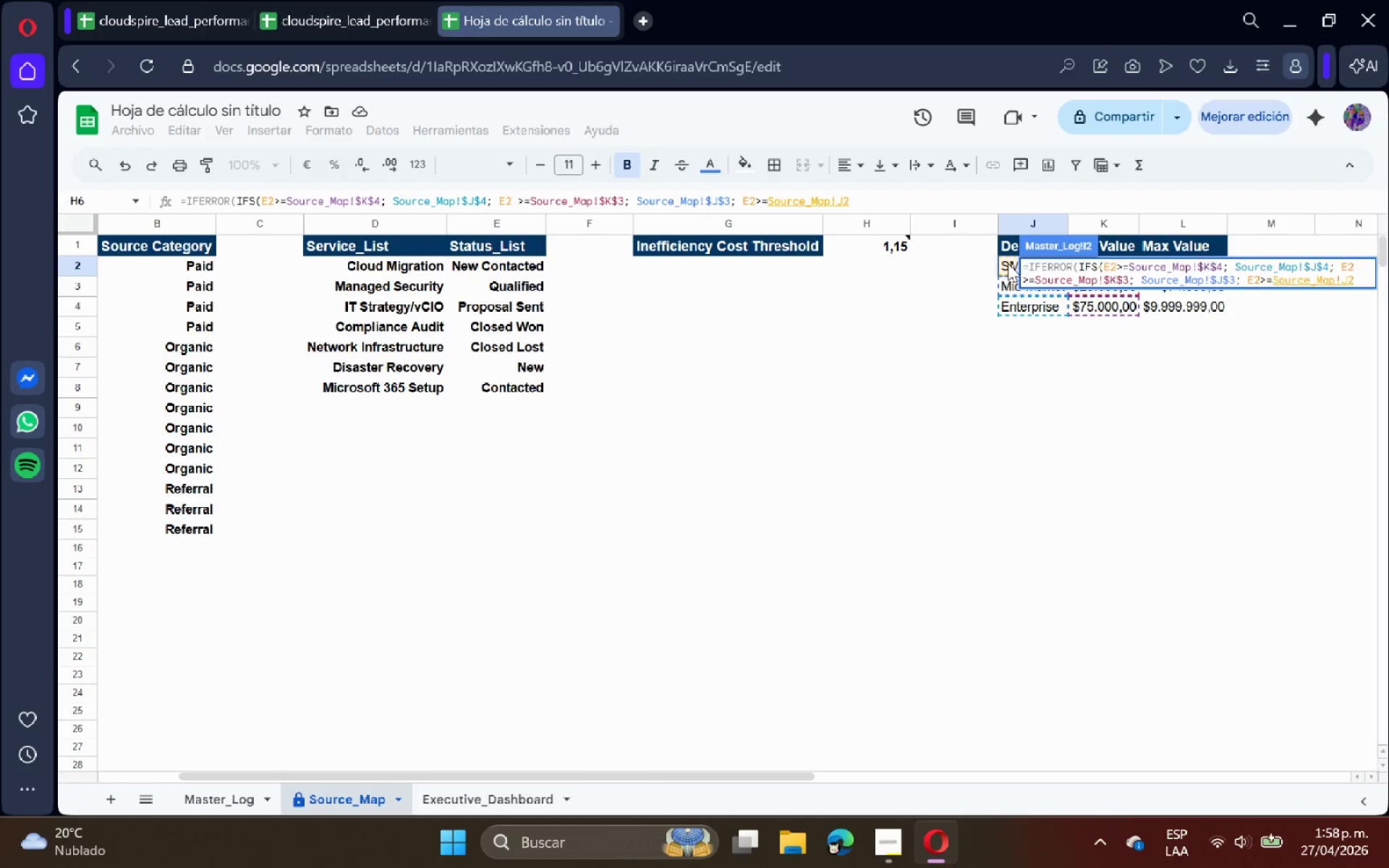 
key(ArrowRight)
 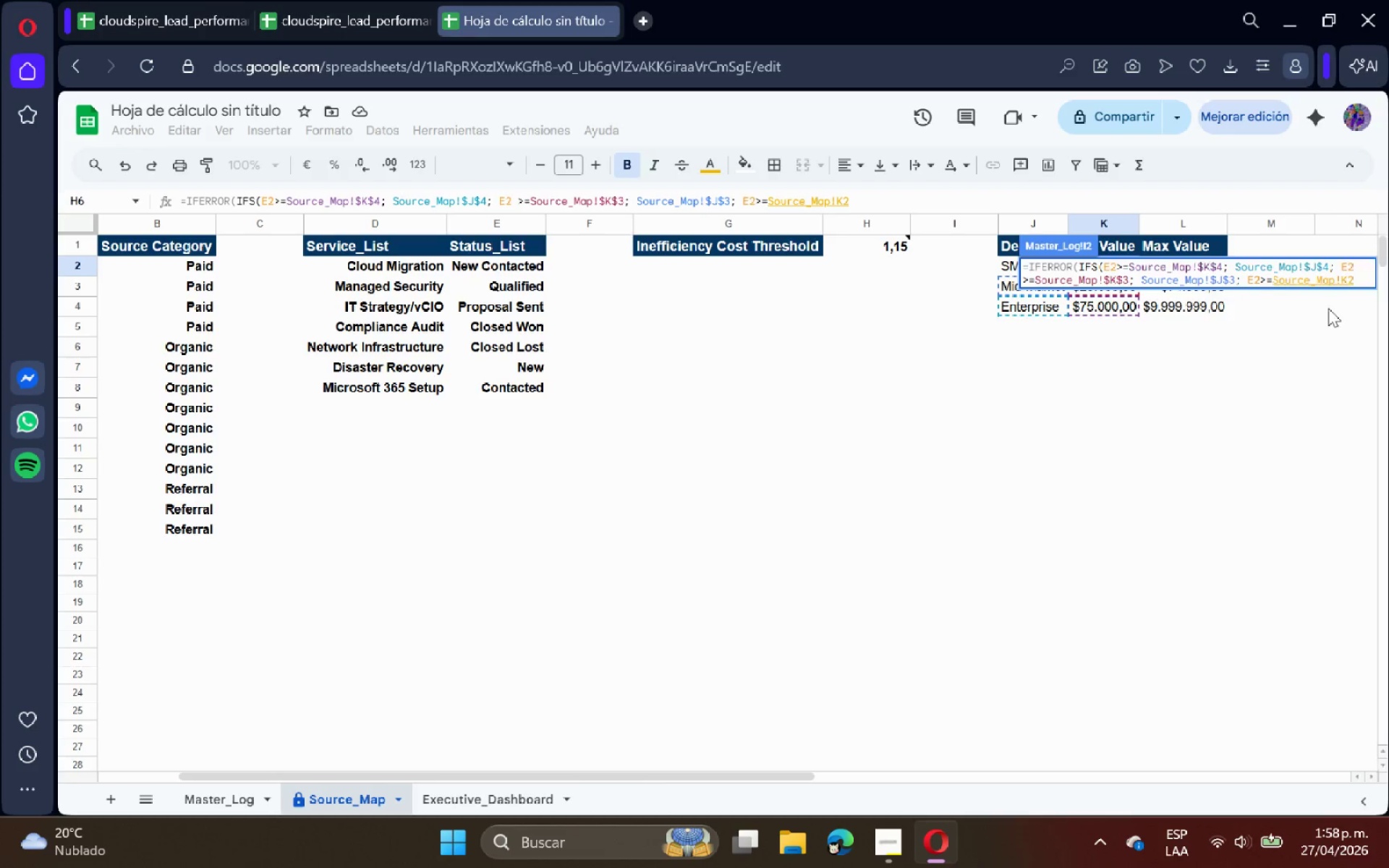 
left_click([1341, 274])
 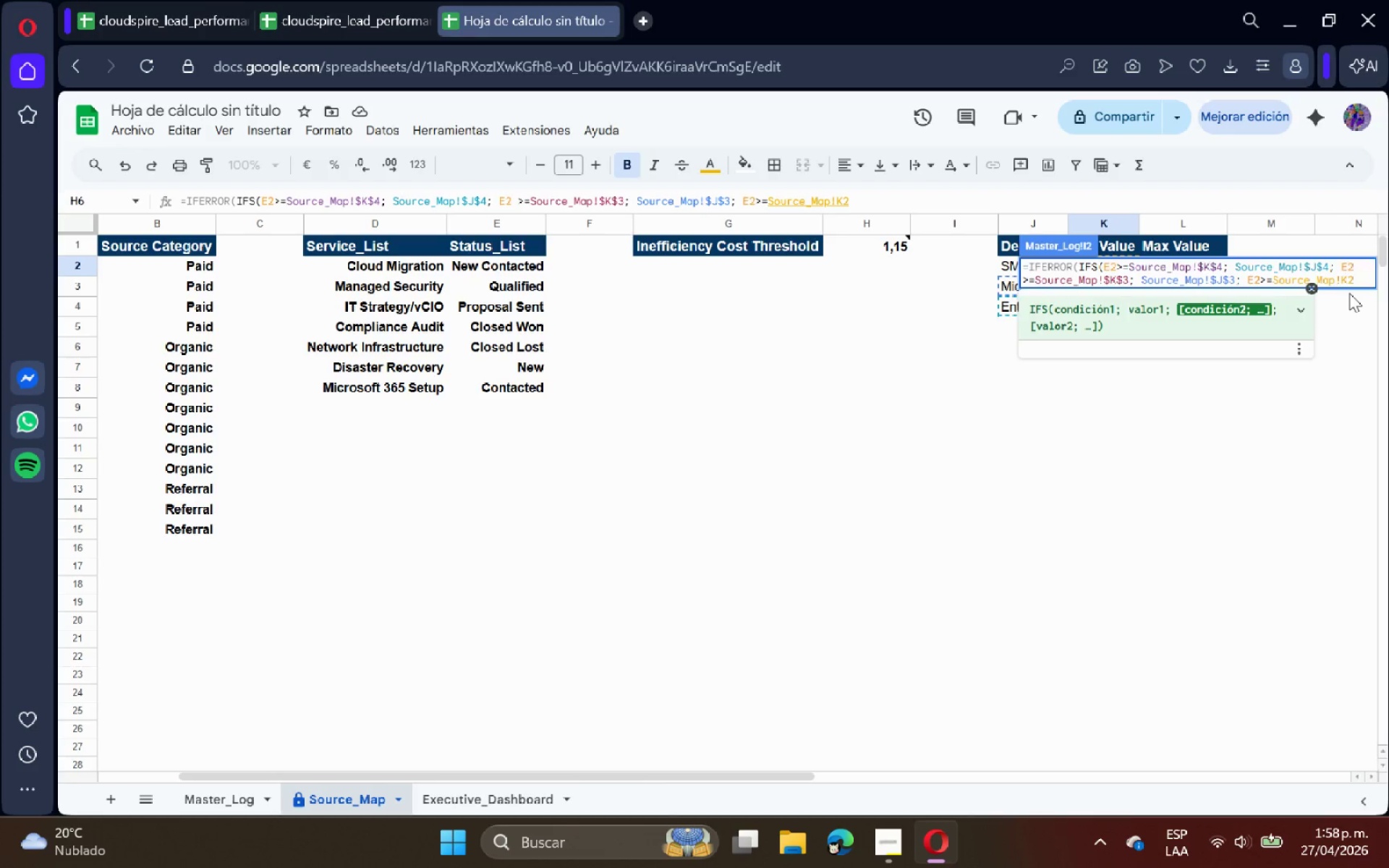 
key(Shift+ShiftRight)
 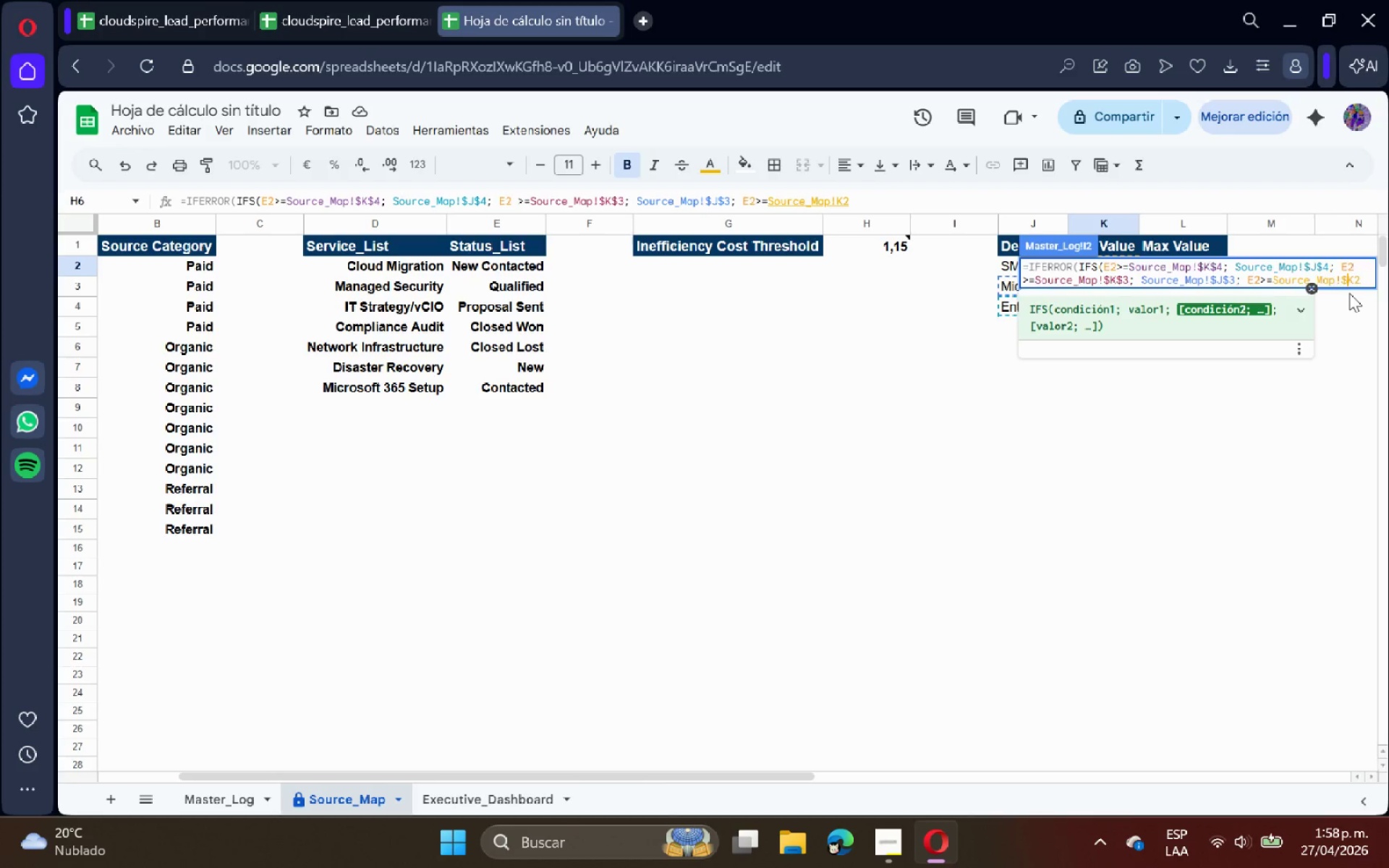 
key(Shift+4)
 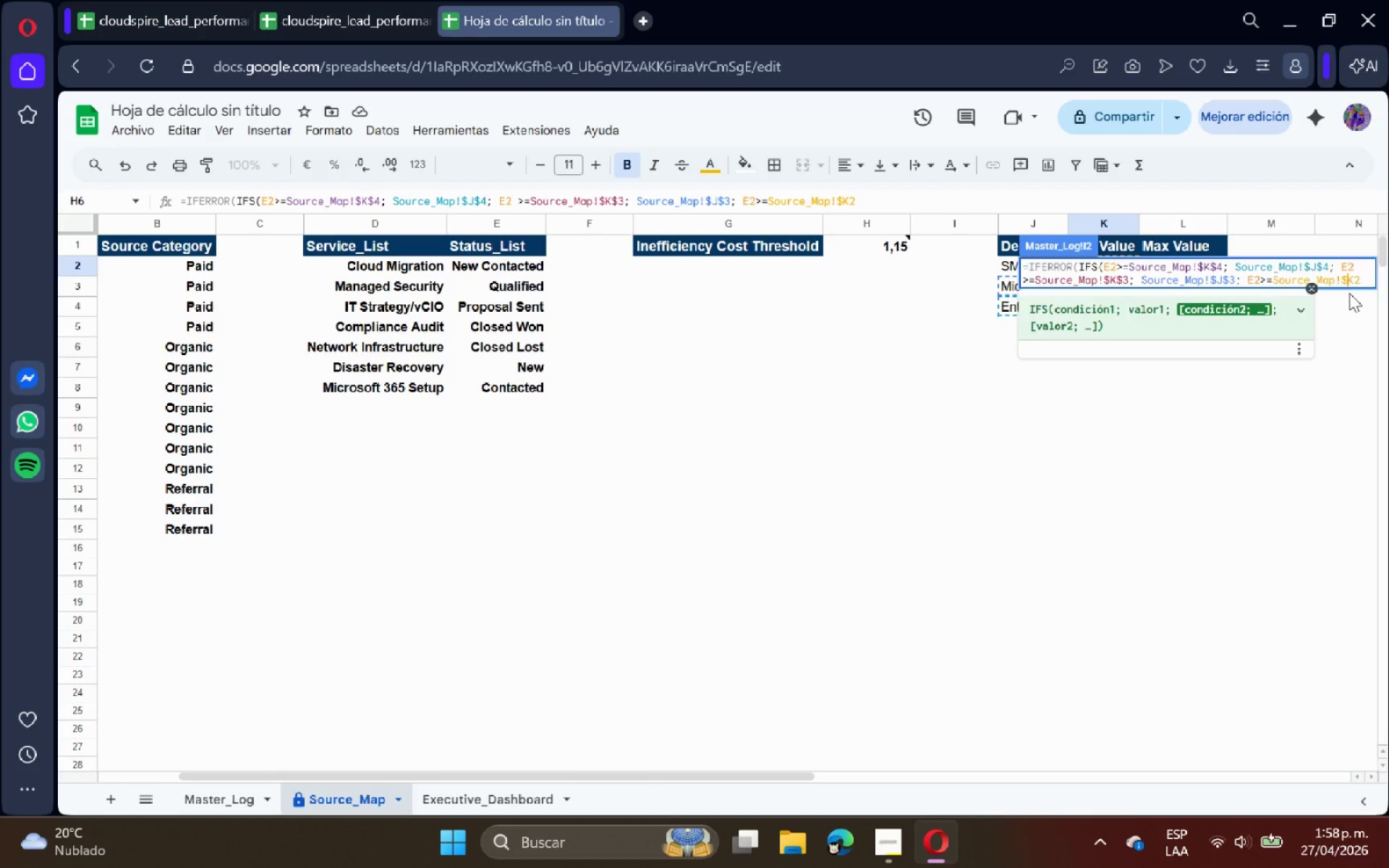 
key(ArrowRight)
 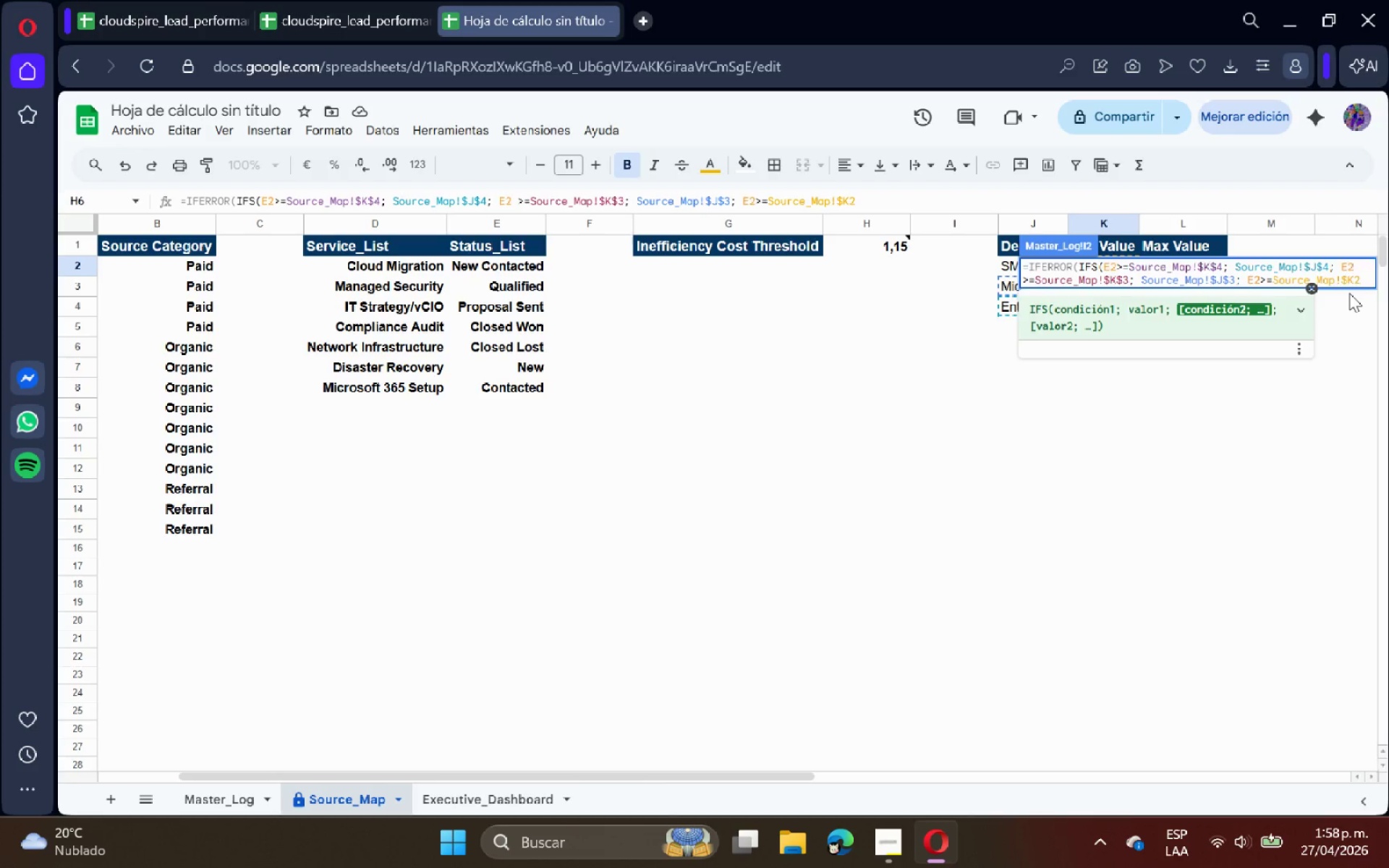 
key(Shift+4)
 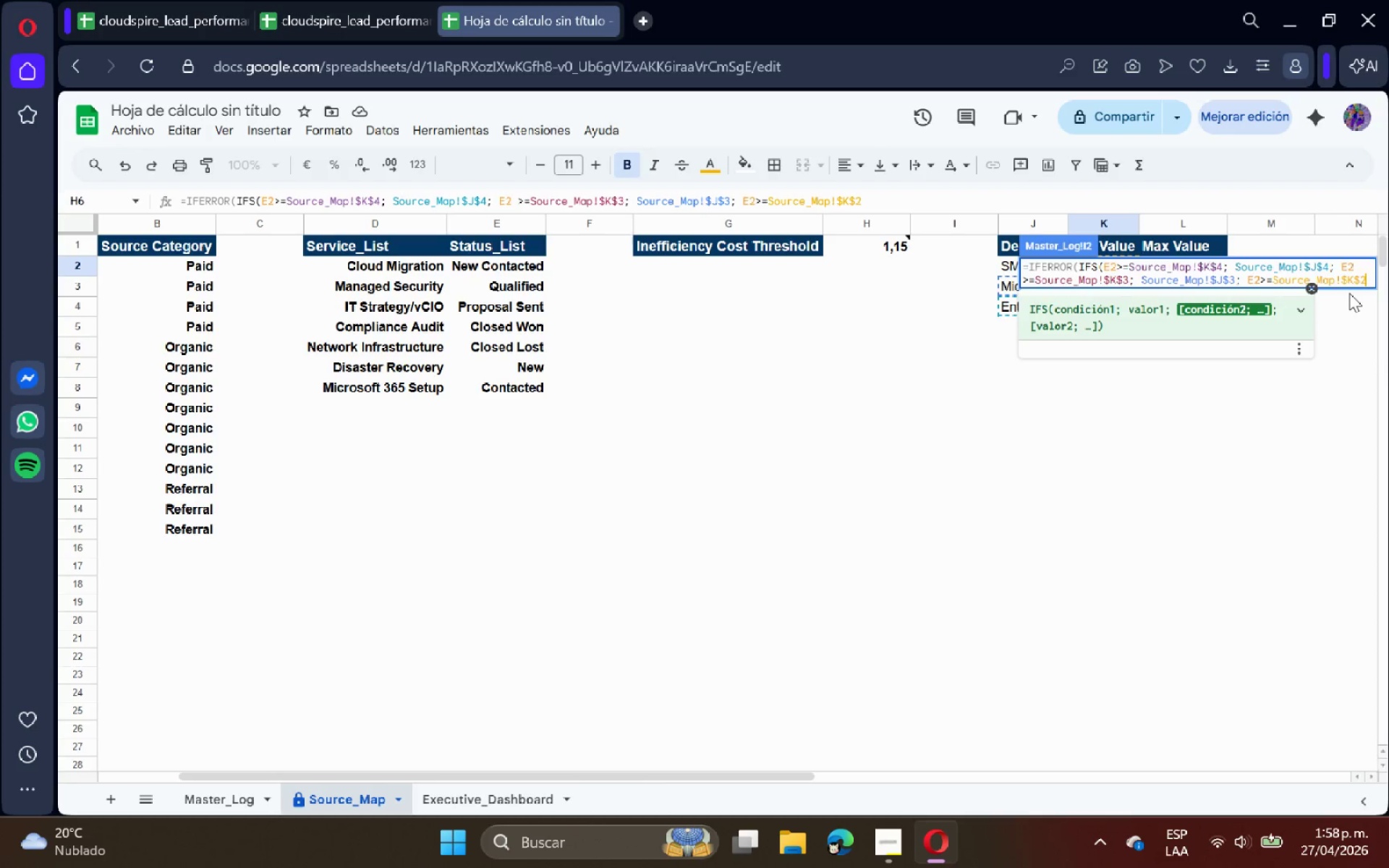 
key(ArrowRight)
 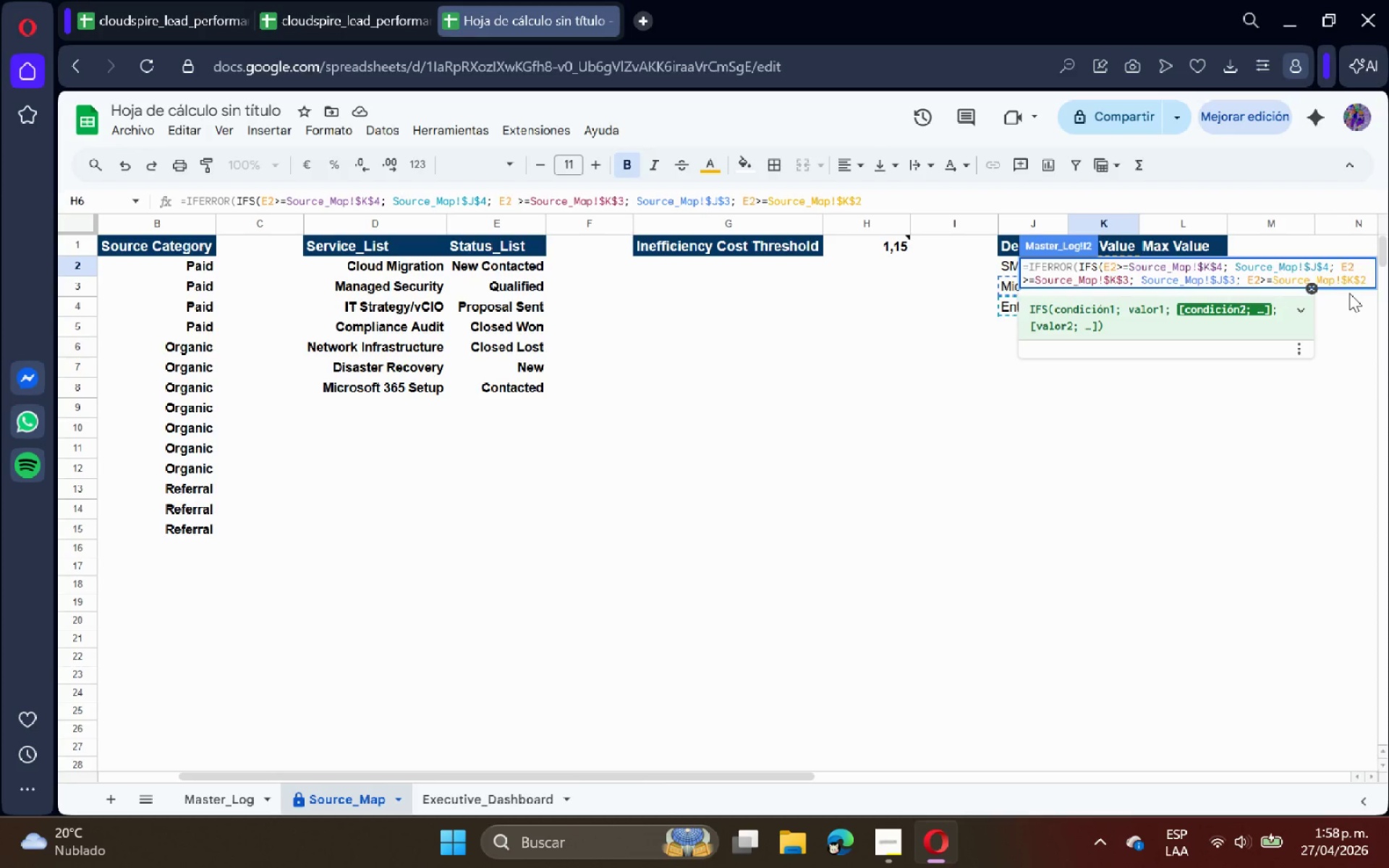 
type(< Do)
key(Backspace)
key(Backspace)
type(Source_Map)
key(Backspace)
key(Backspace)
key(Backspace)
key(Backspace)
key(Backspace)
key(Backspace)
key(Backspace)
key(Backspace)
key(Backspace)
key(Backspace)
 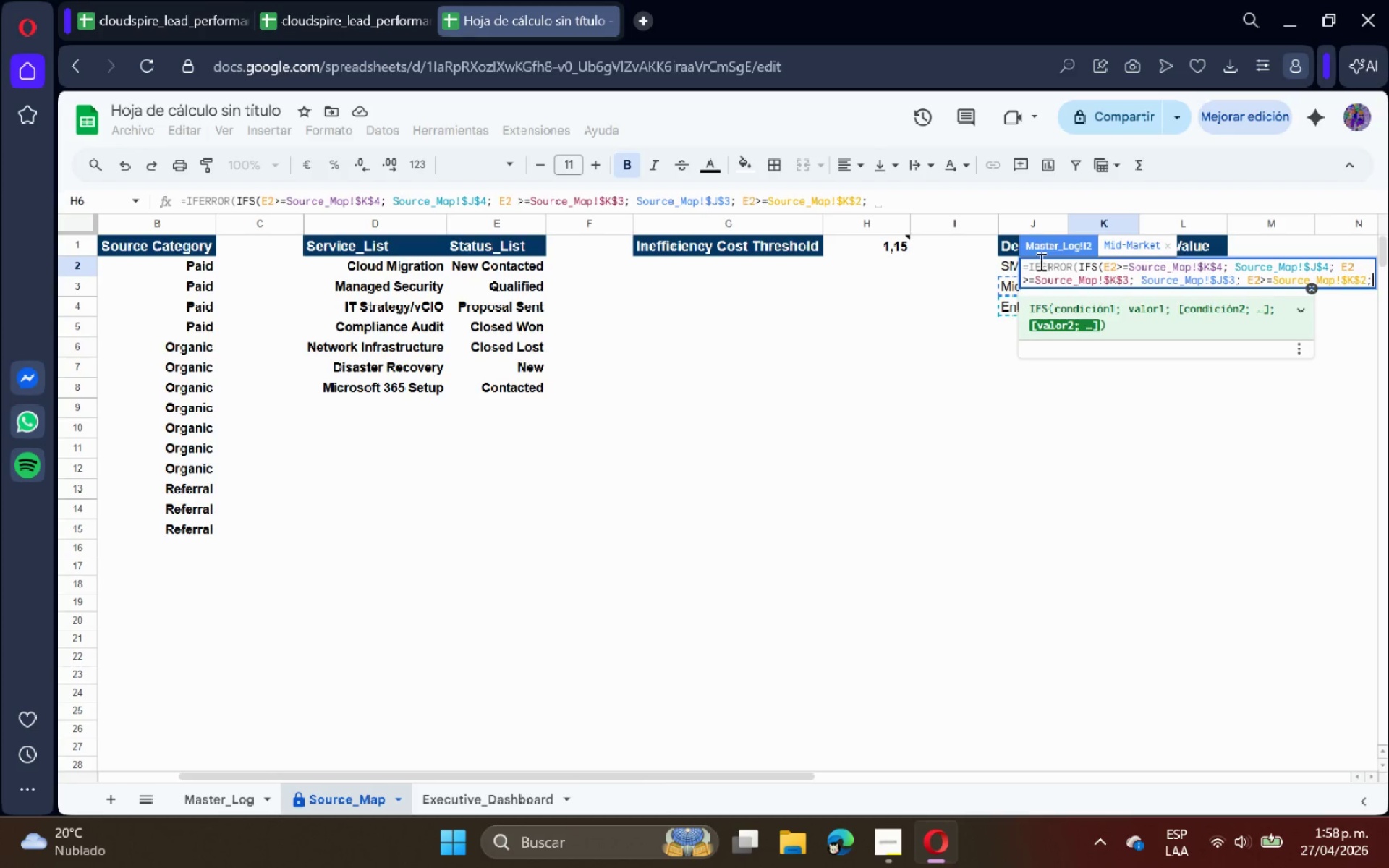 
left_click([1010, 268])
 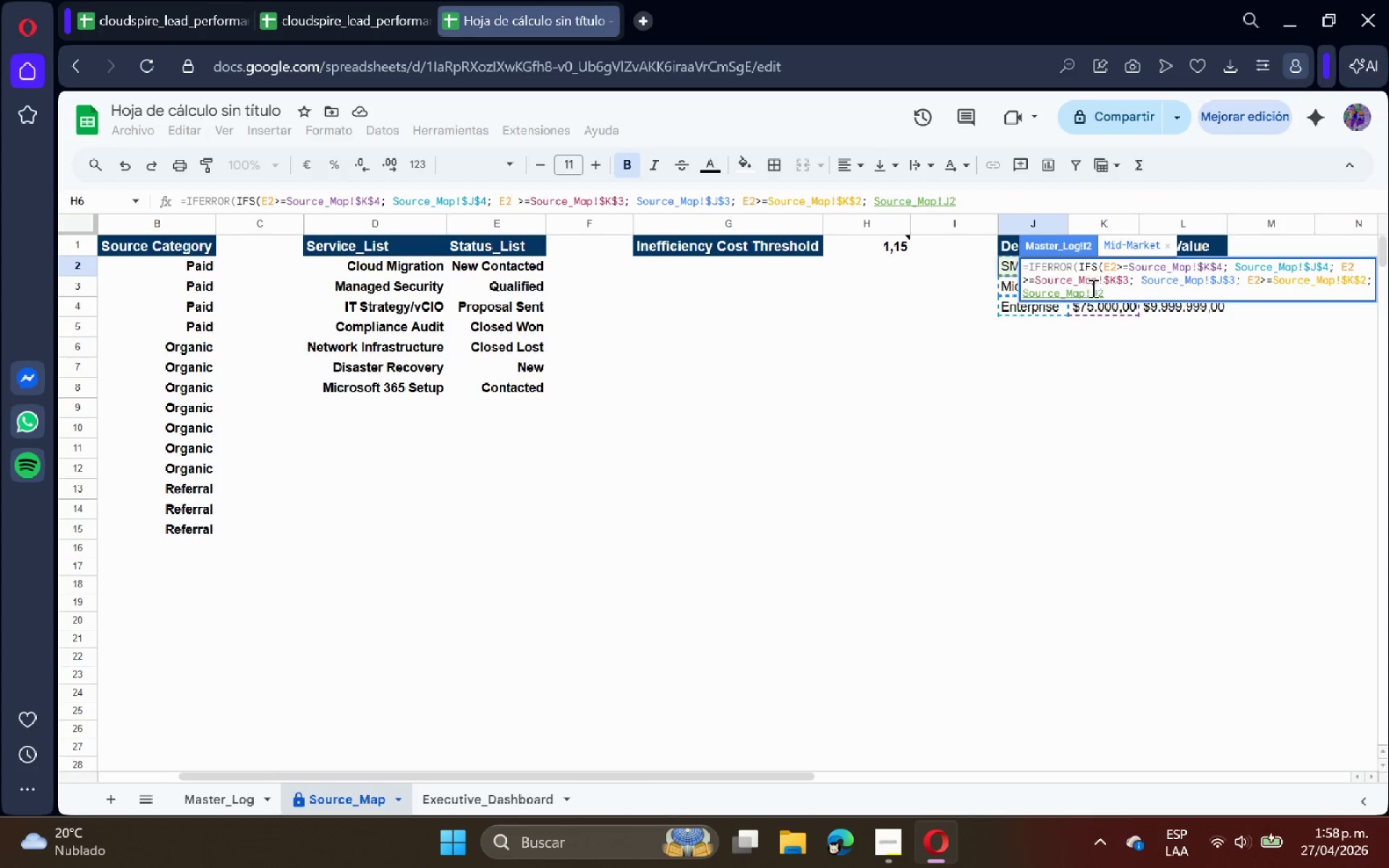 
left_click([1092, 288])
 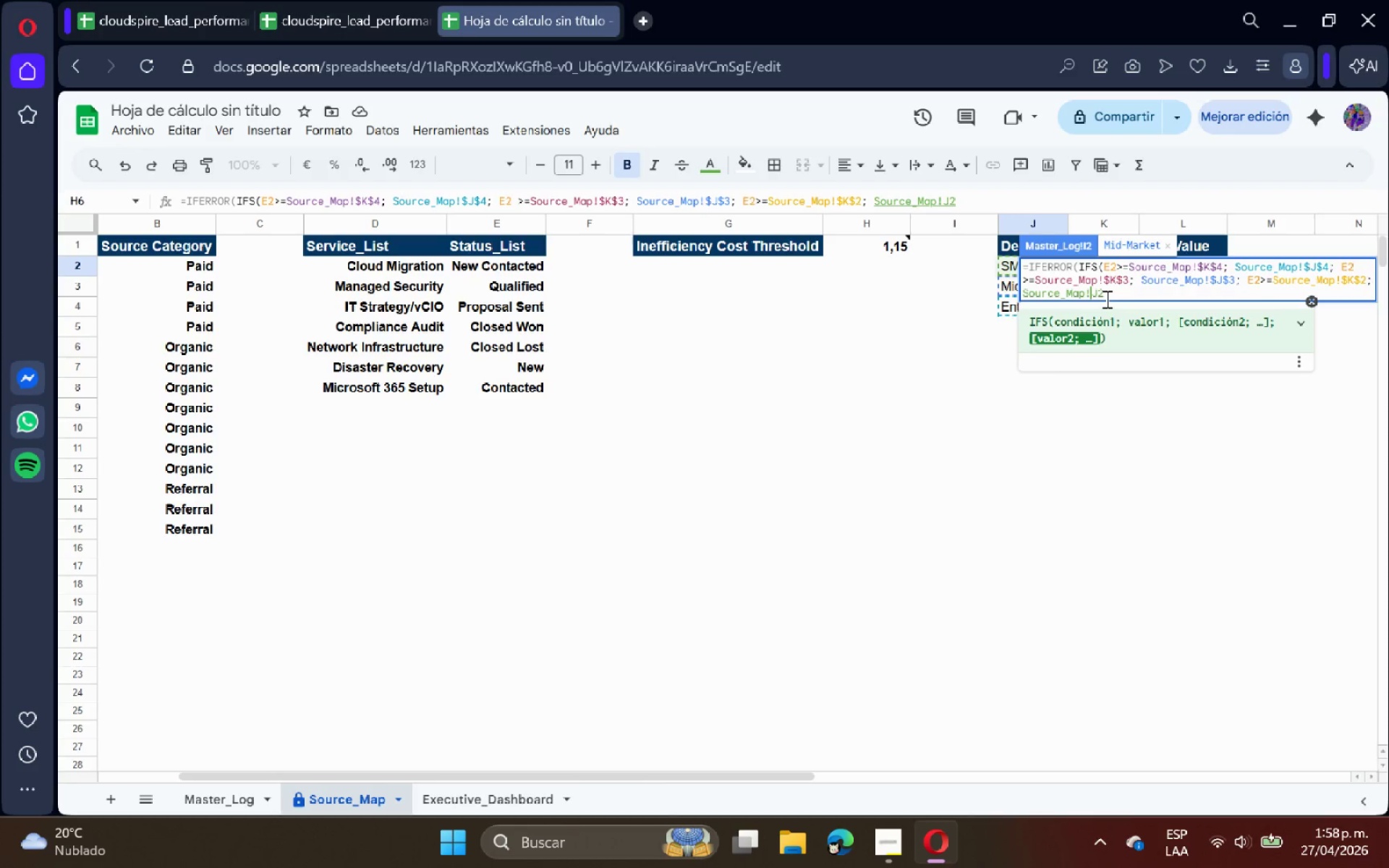 
key(Shift+ShiftRight)
 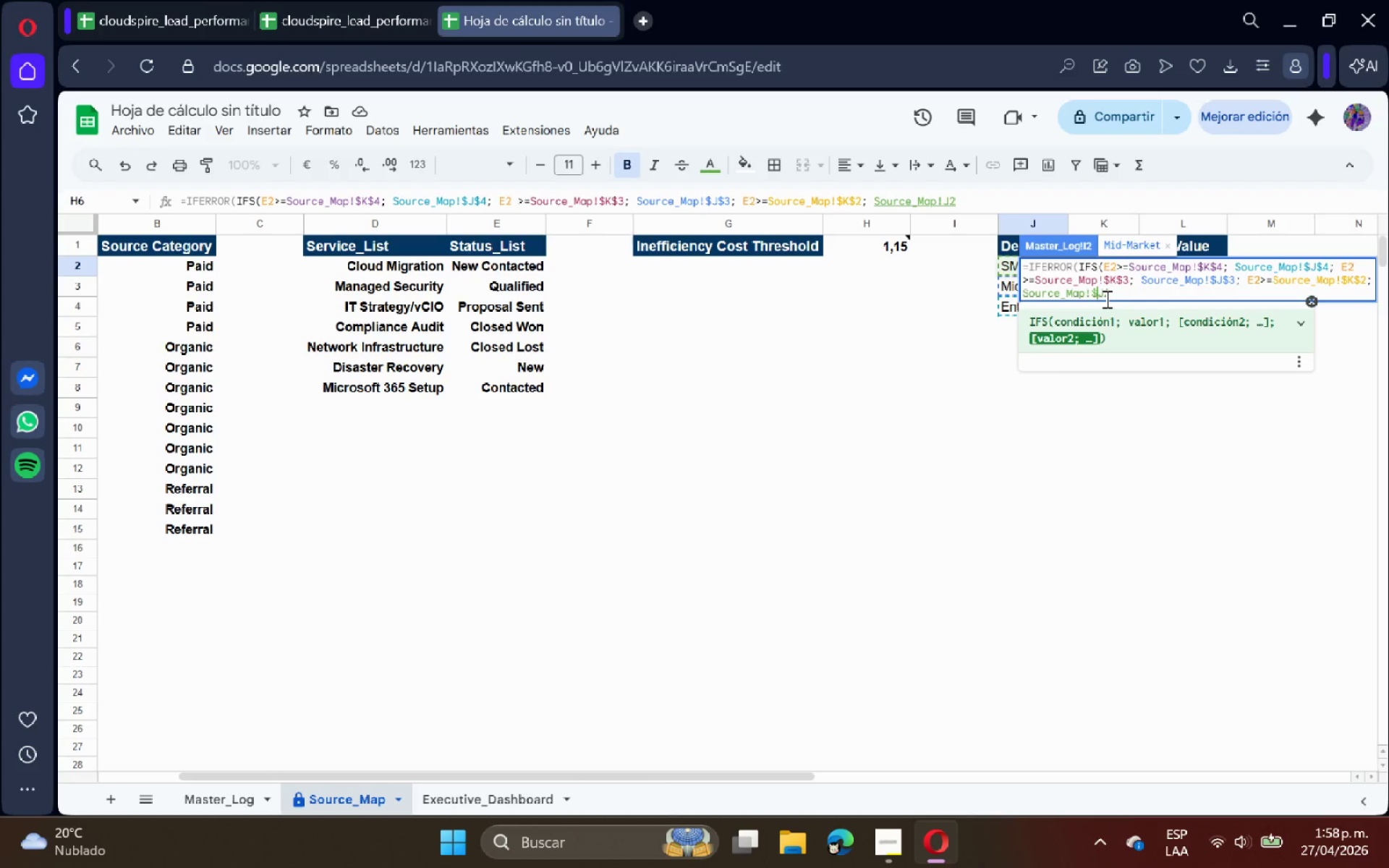 
key(Shift+4)
 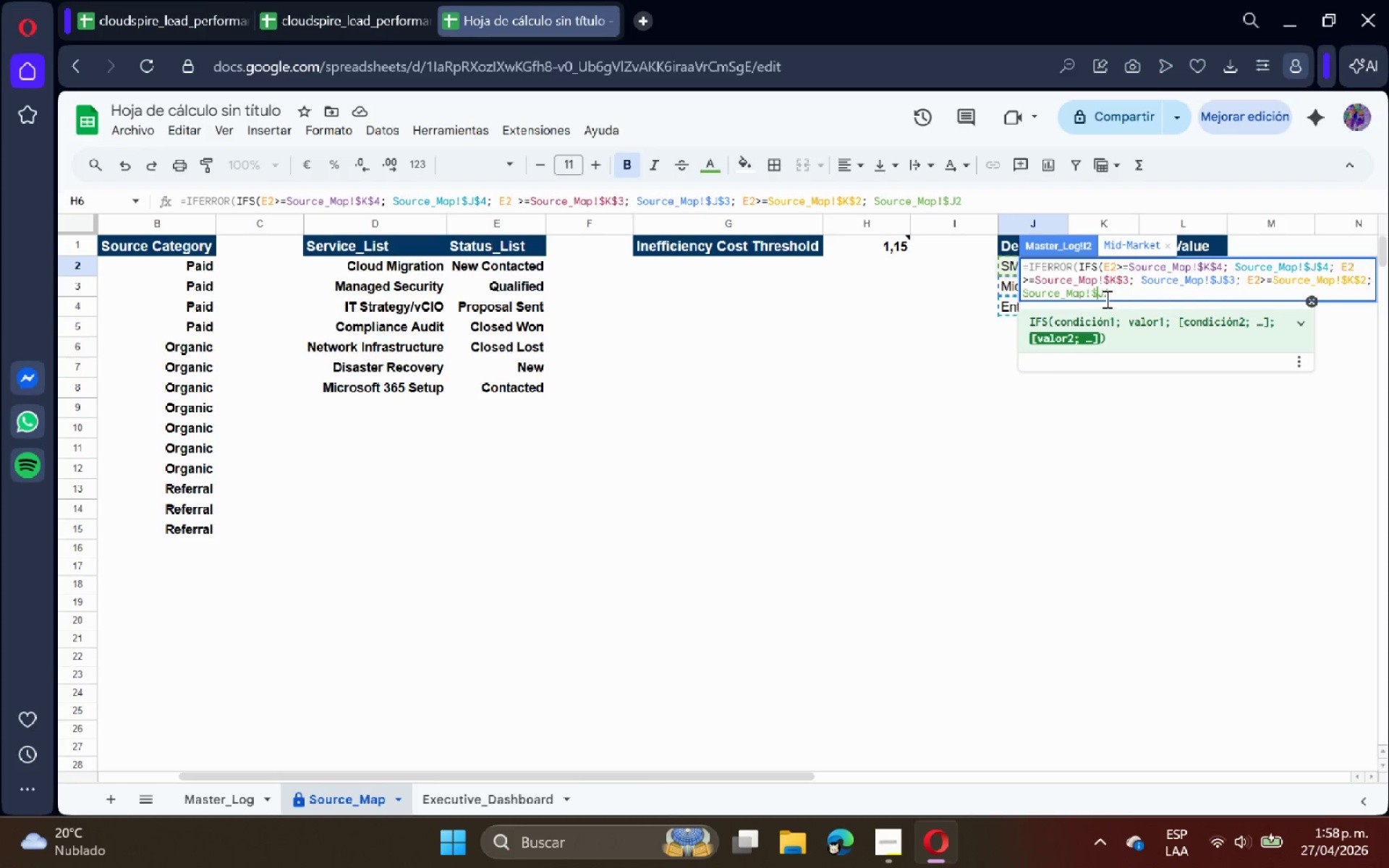 
key(ArrowRight)
 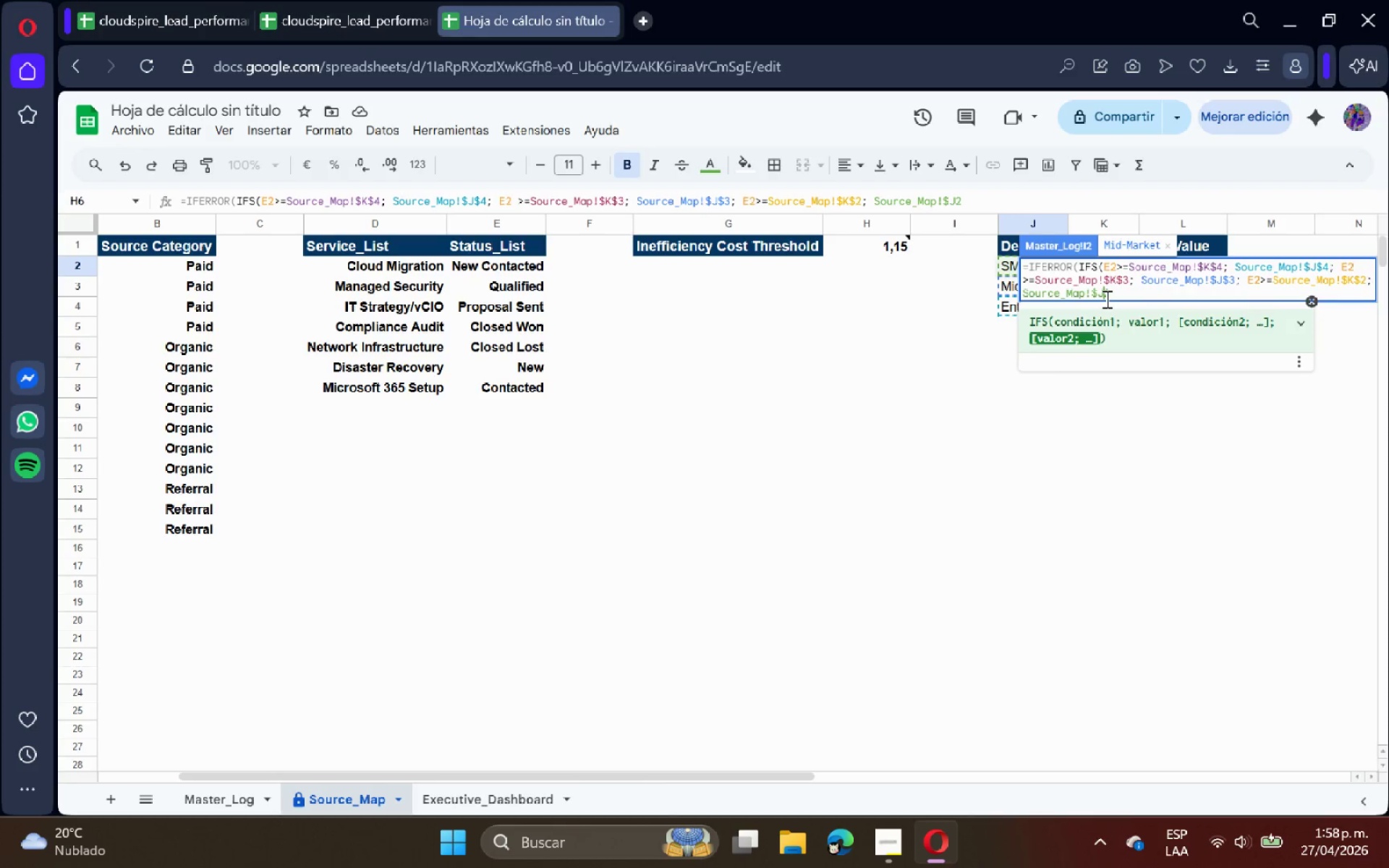 
key(Shift+ShiftRight)
 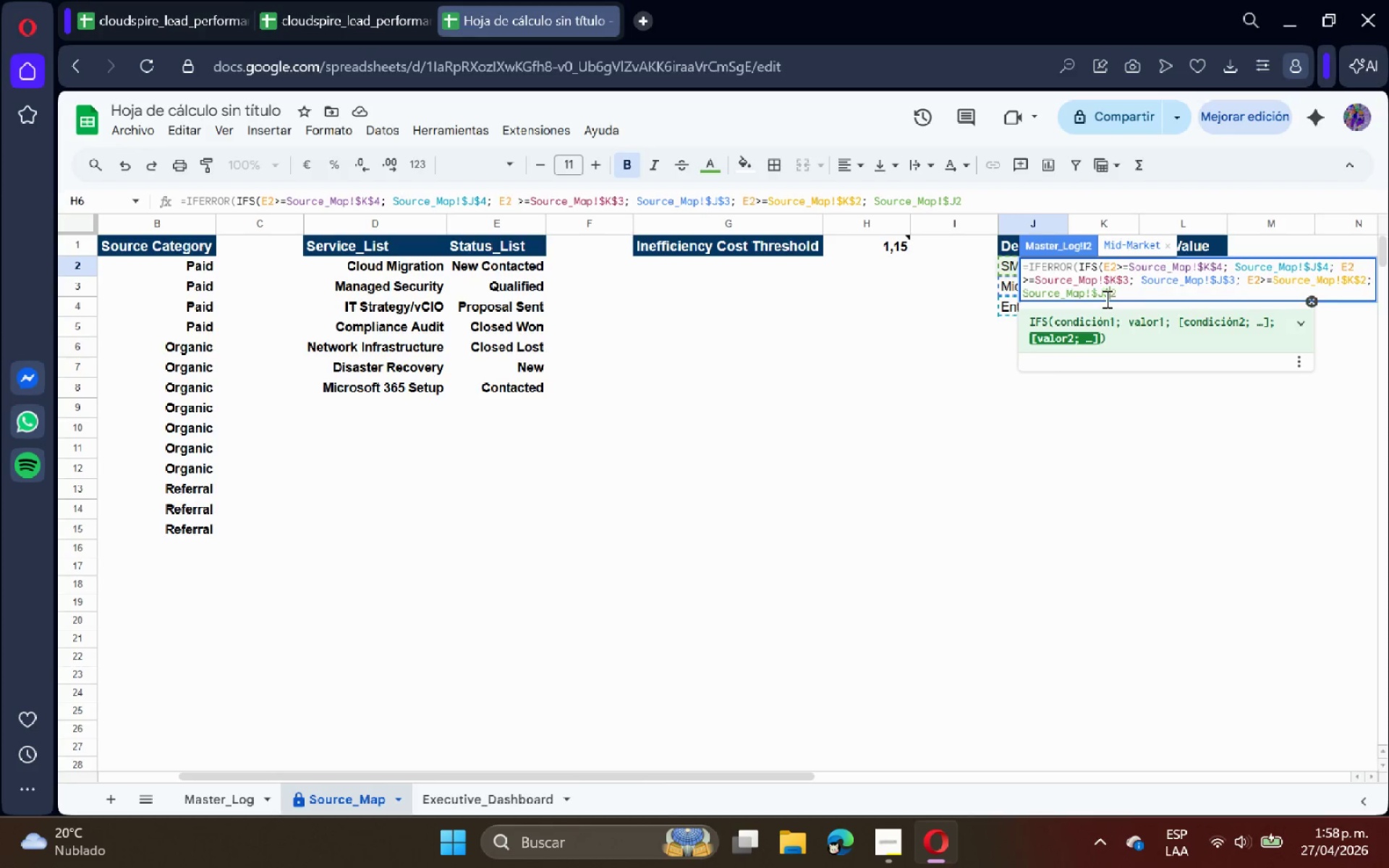 
key(Shift+4)
 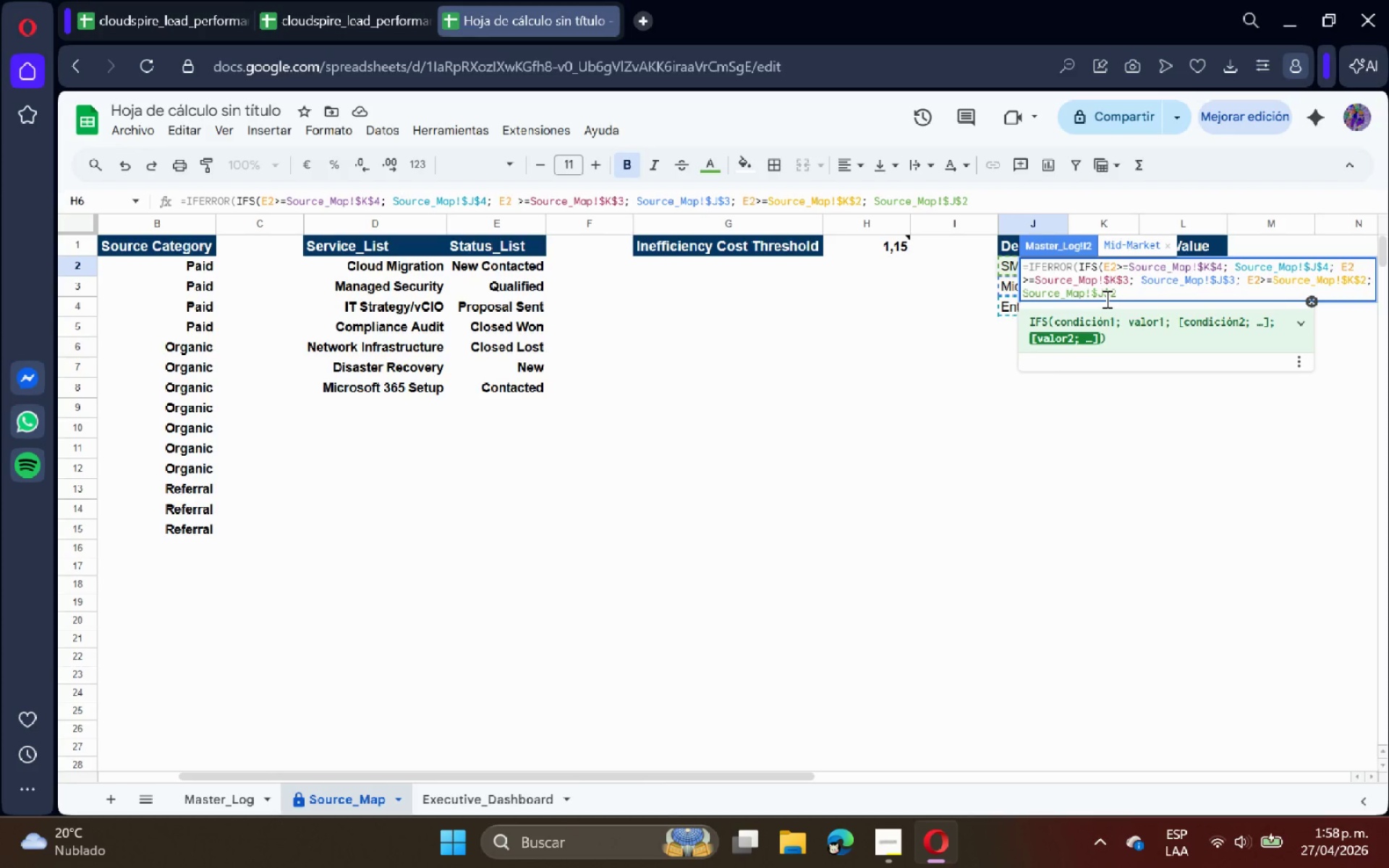 
key(ArrowRight)
 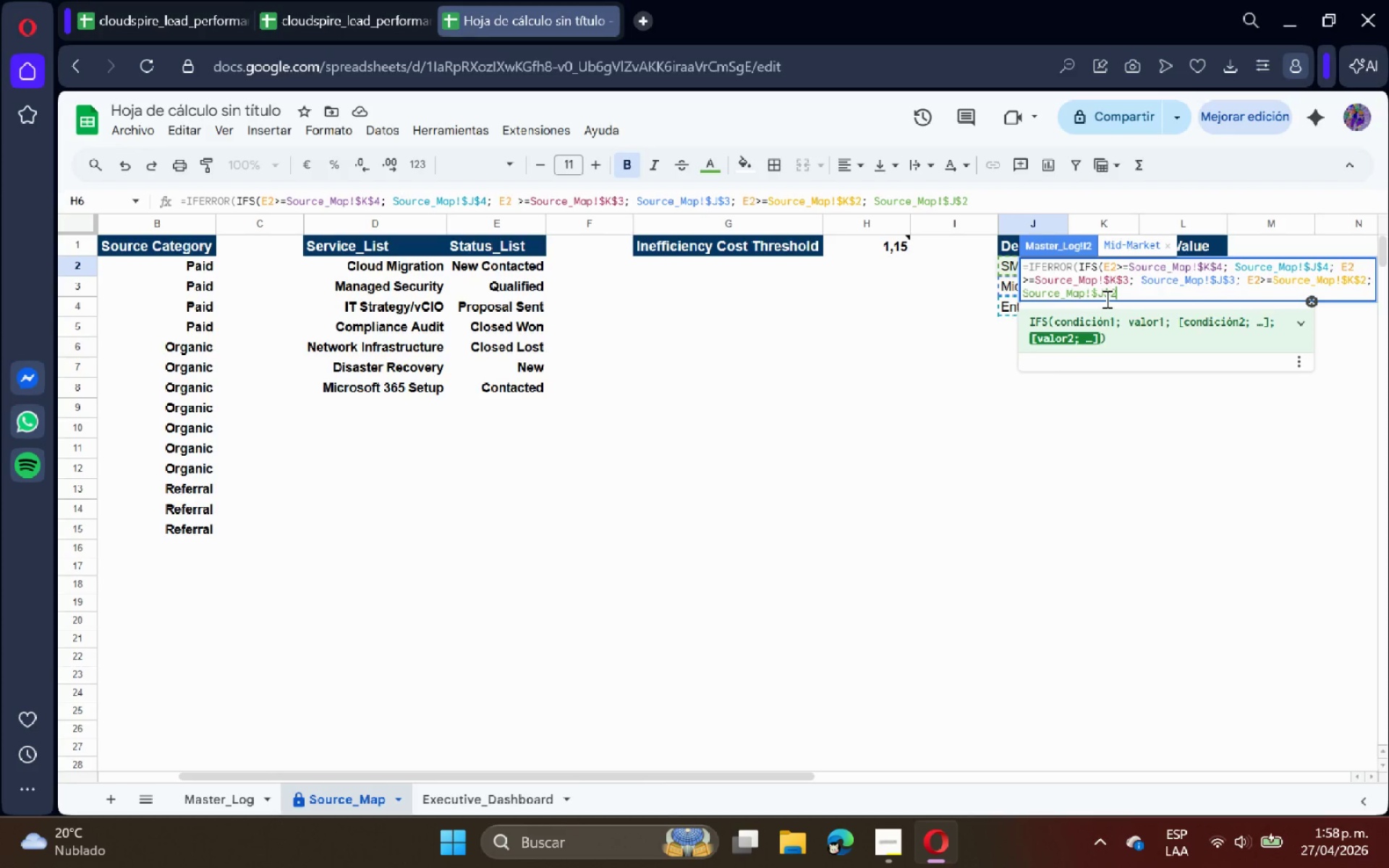 
type(< @Unclassified@()
 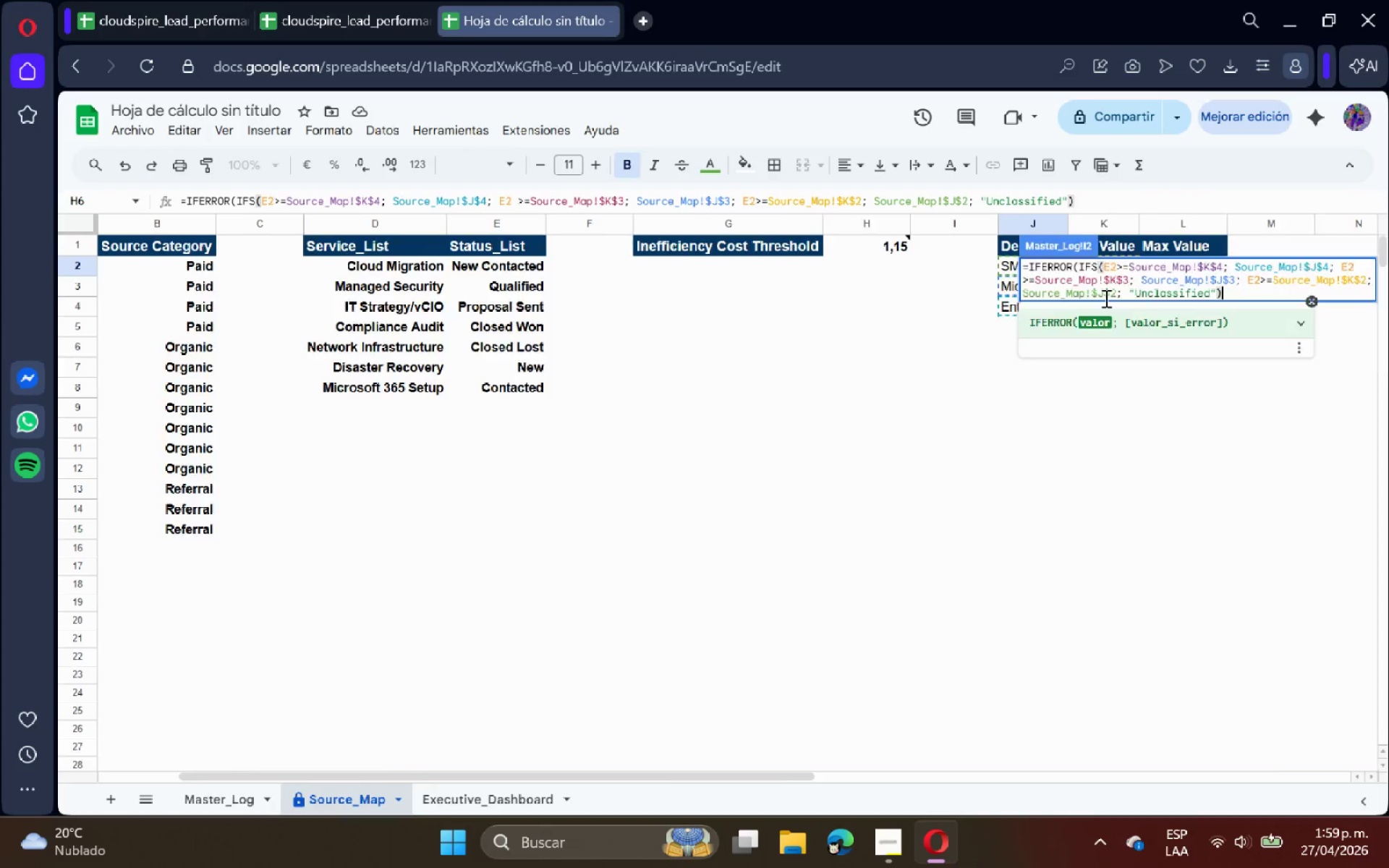 
 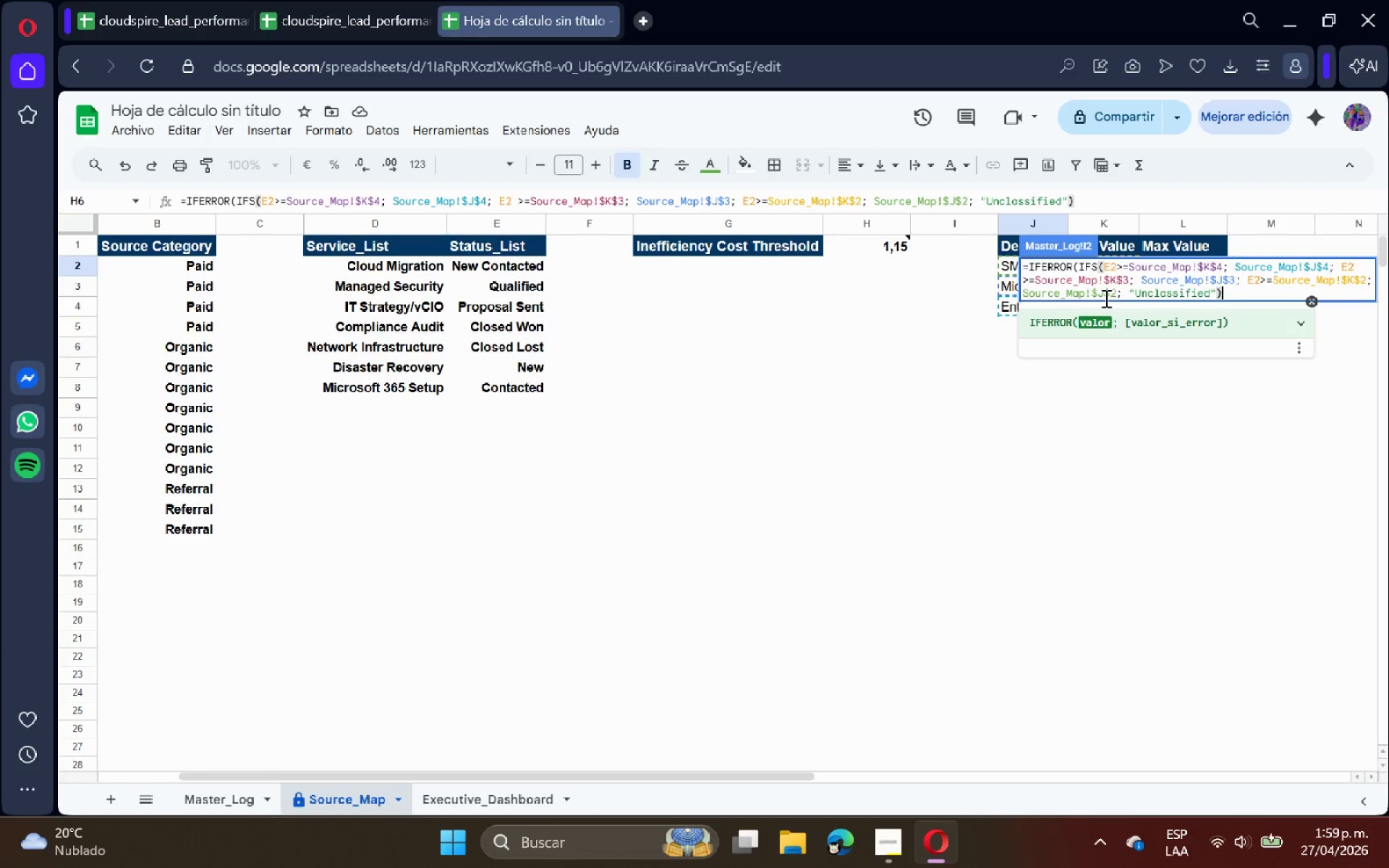 
key(Enter)
 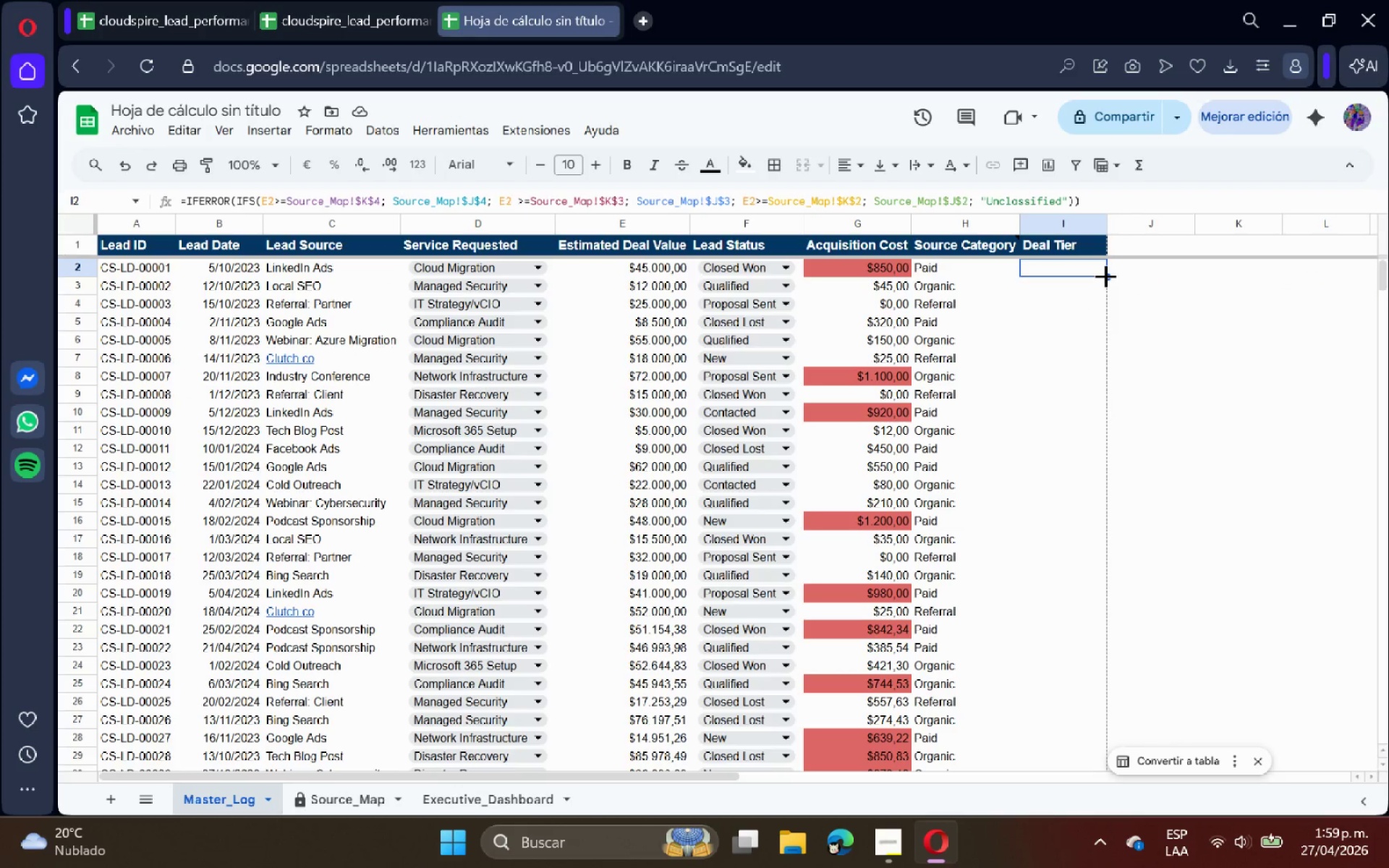 
wait(10.39)
 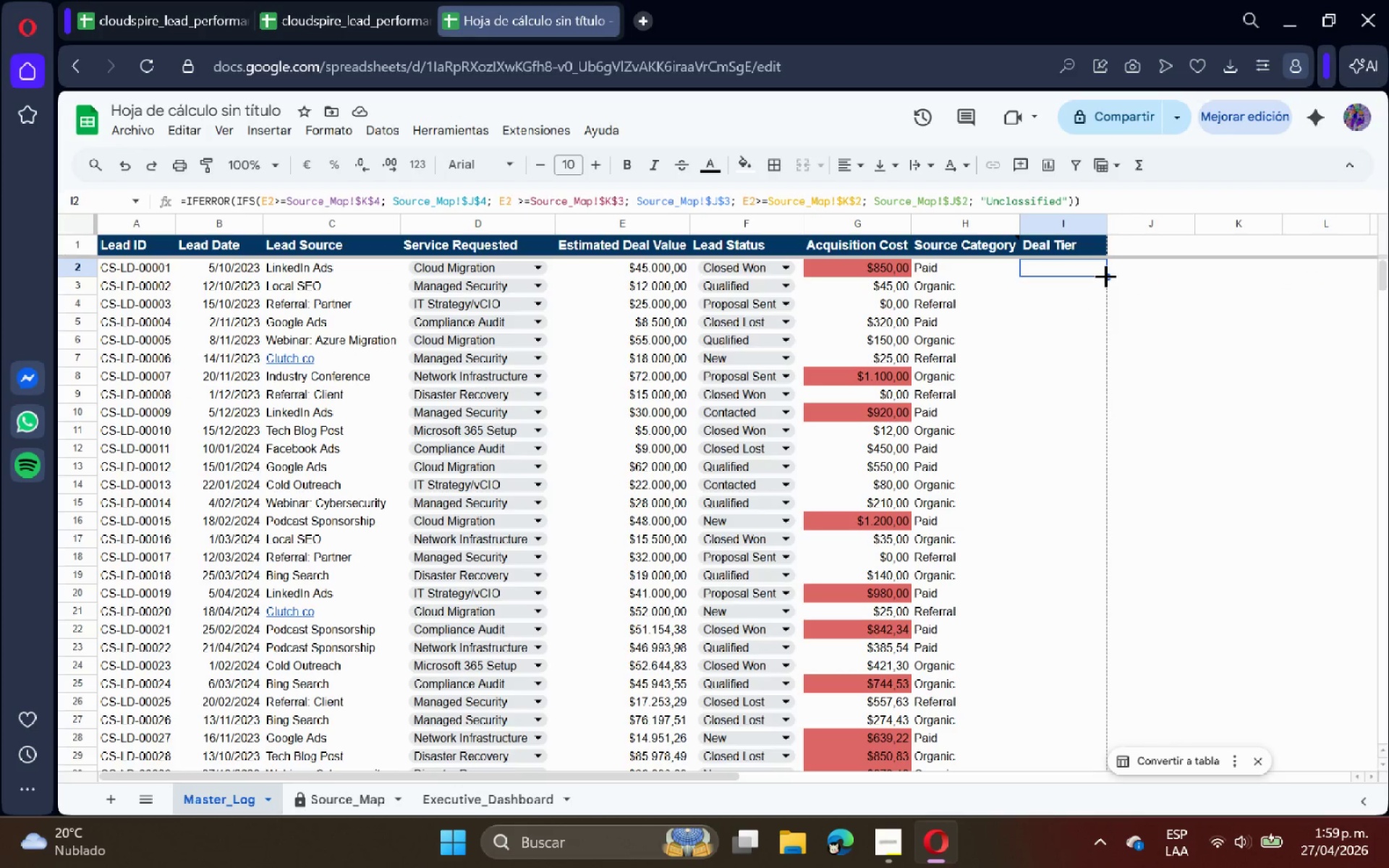 
left_click_drag(start_coordinate=[1105, 276], to_coordinate=[1046, 640])
 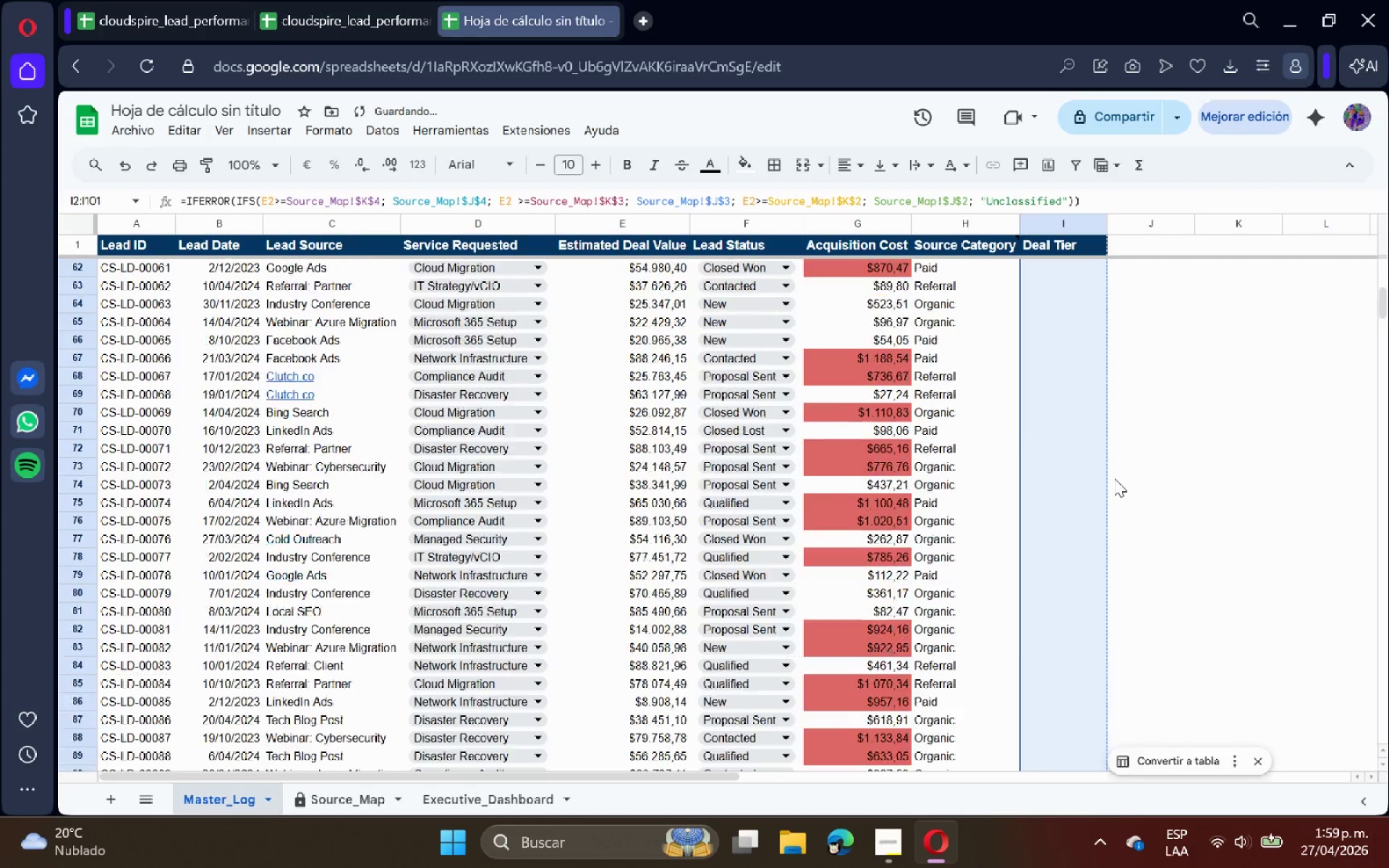 
scroll: coordinate [1076, 583], scroll_direction: down, amount: 13.0
 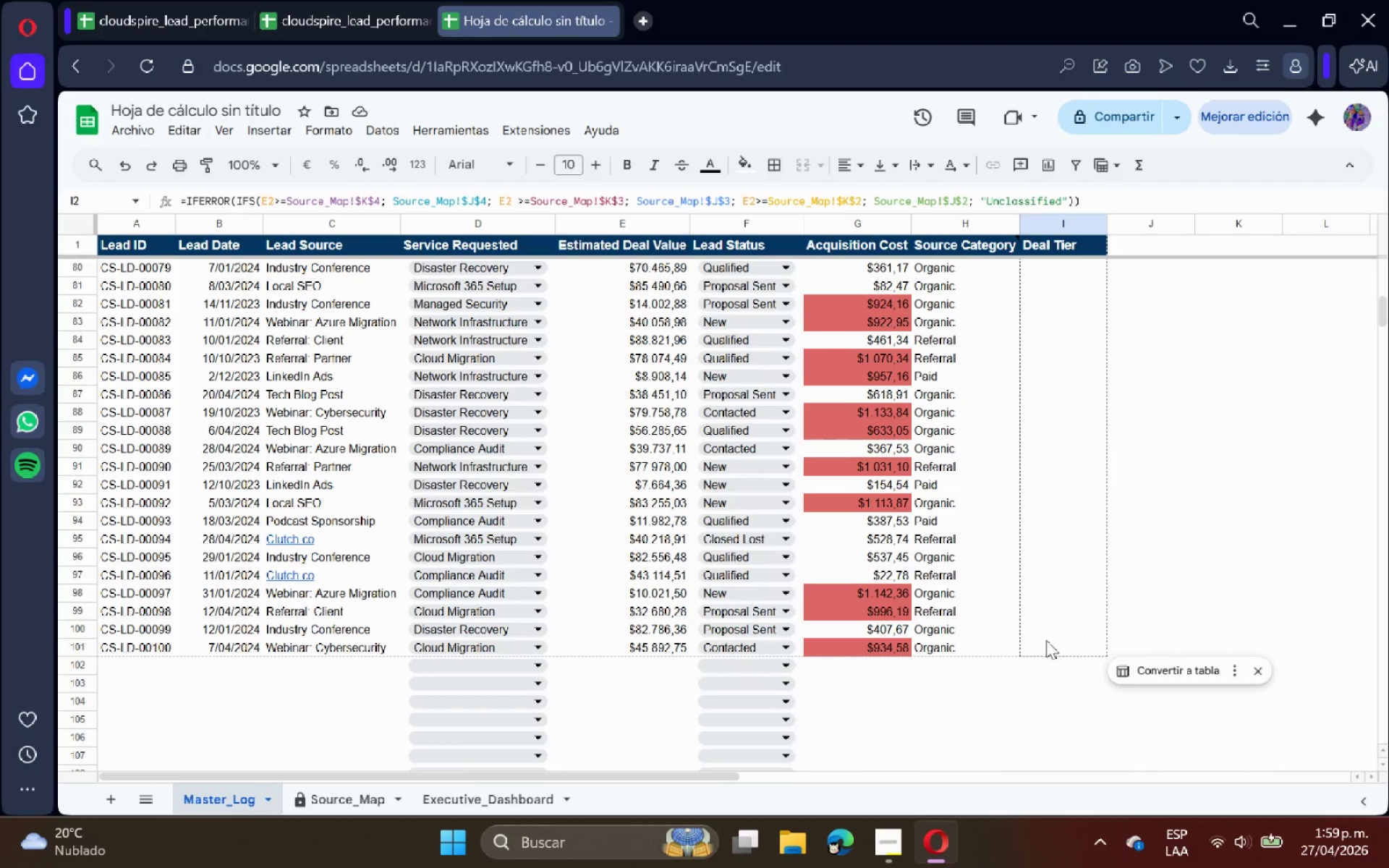 
scroll: coordinate [1114, 477], scroll_direction: up, amount: 22.0
 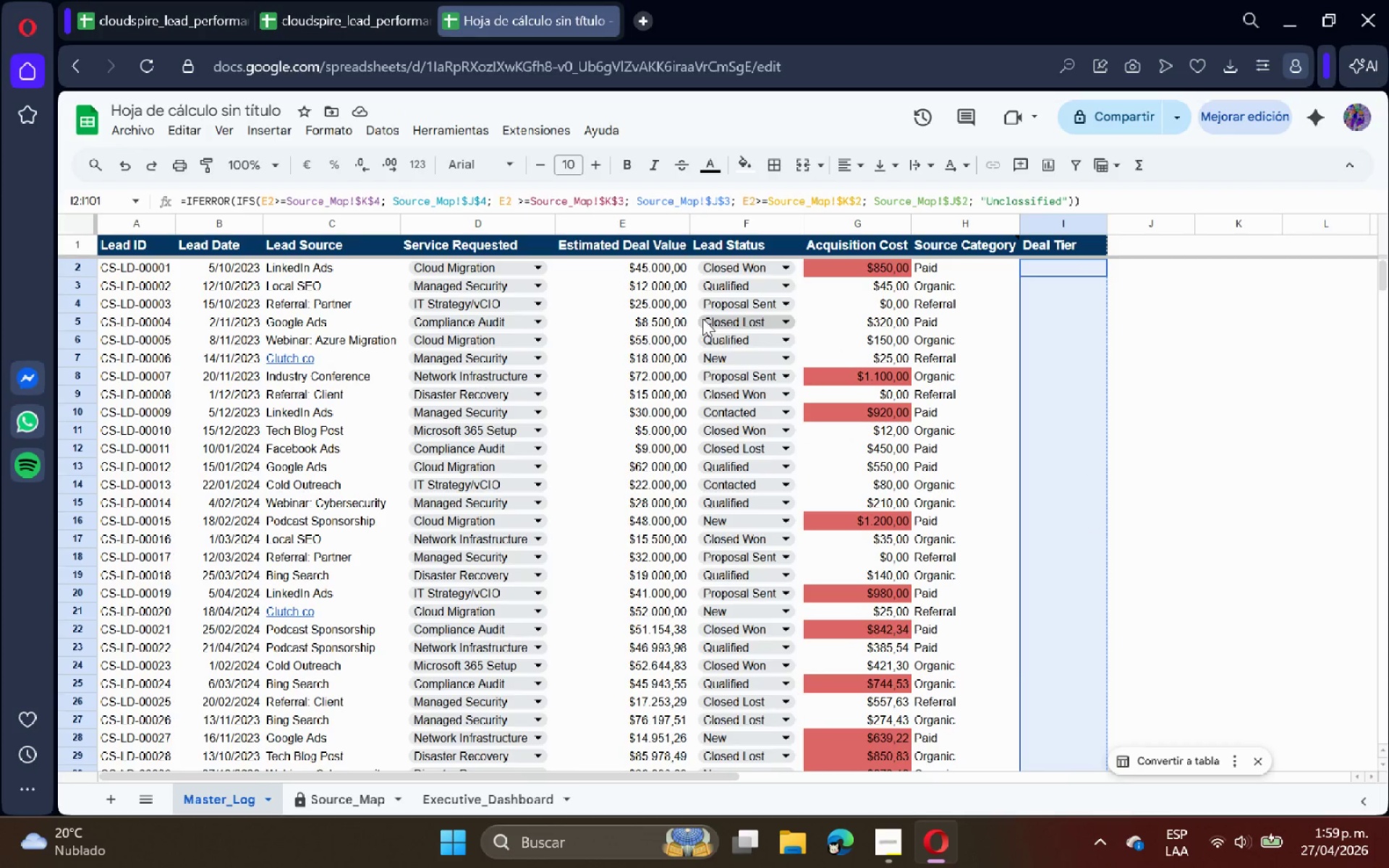 
left_click([323, 796])
 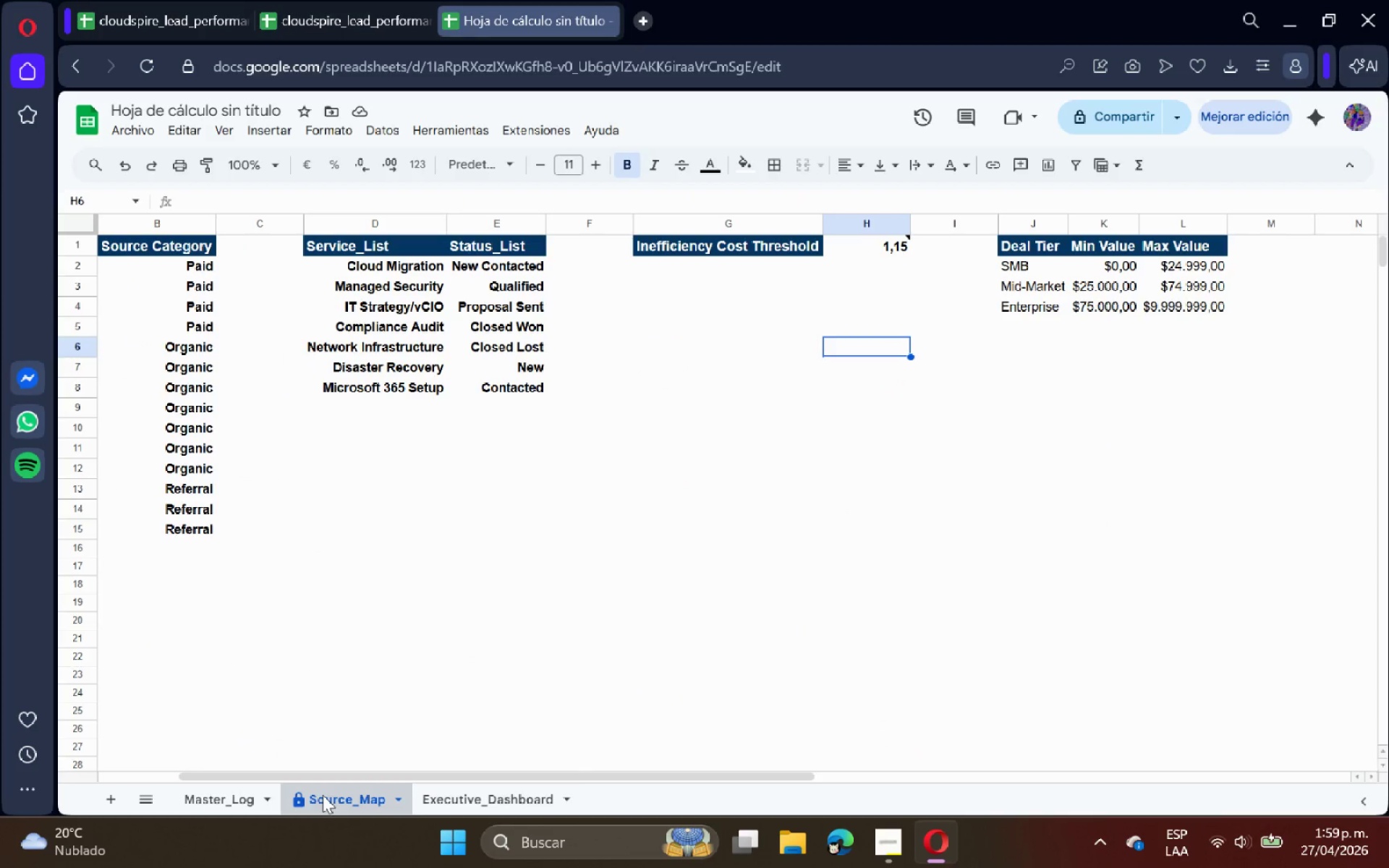 
left_click([236, 793])
 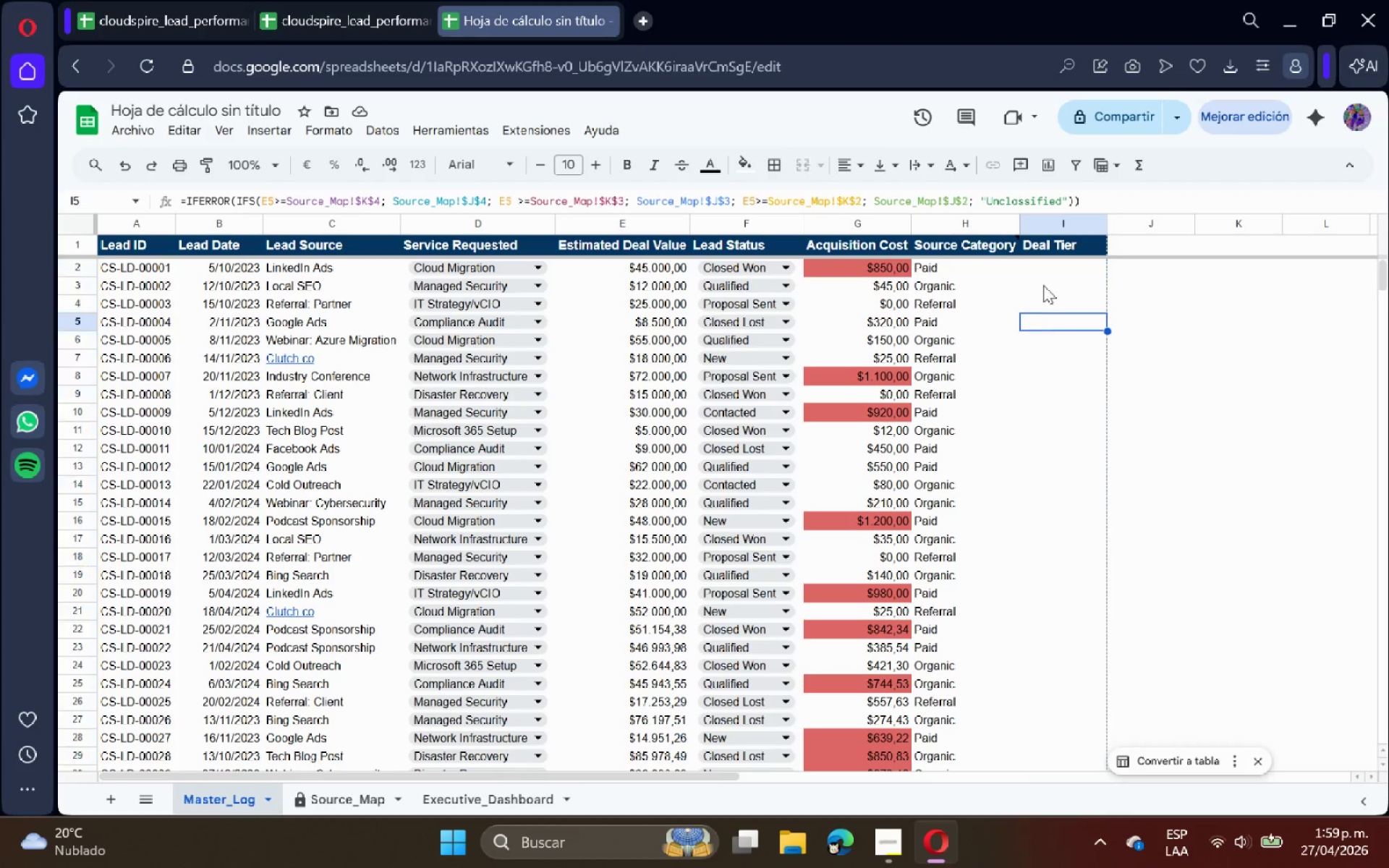 
double_click([1050, 276])
 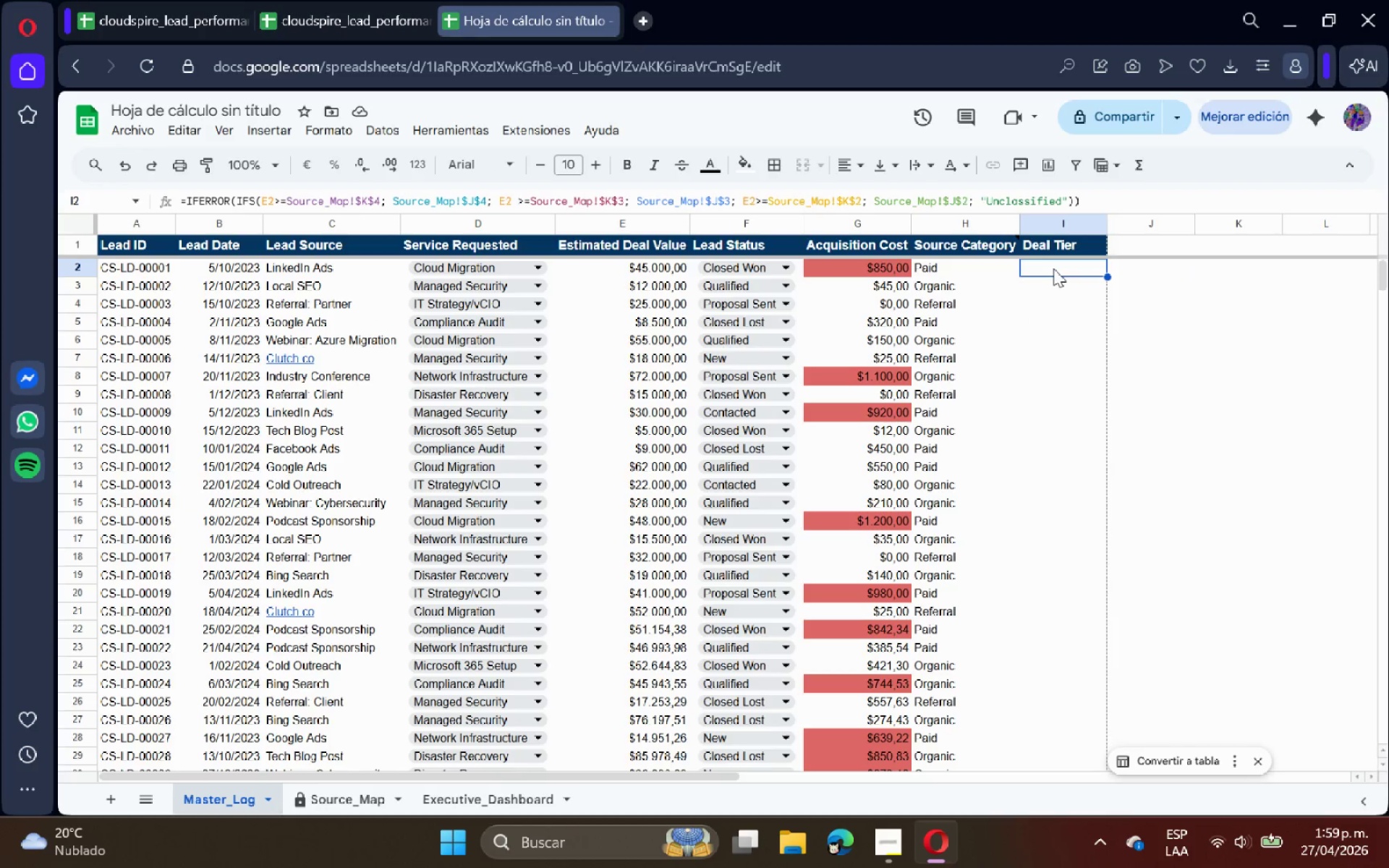 
triple_click([1053, 268])
 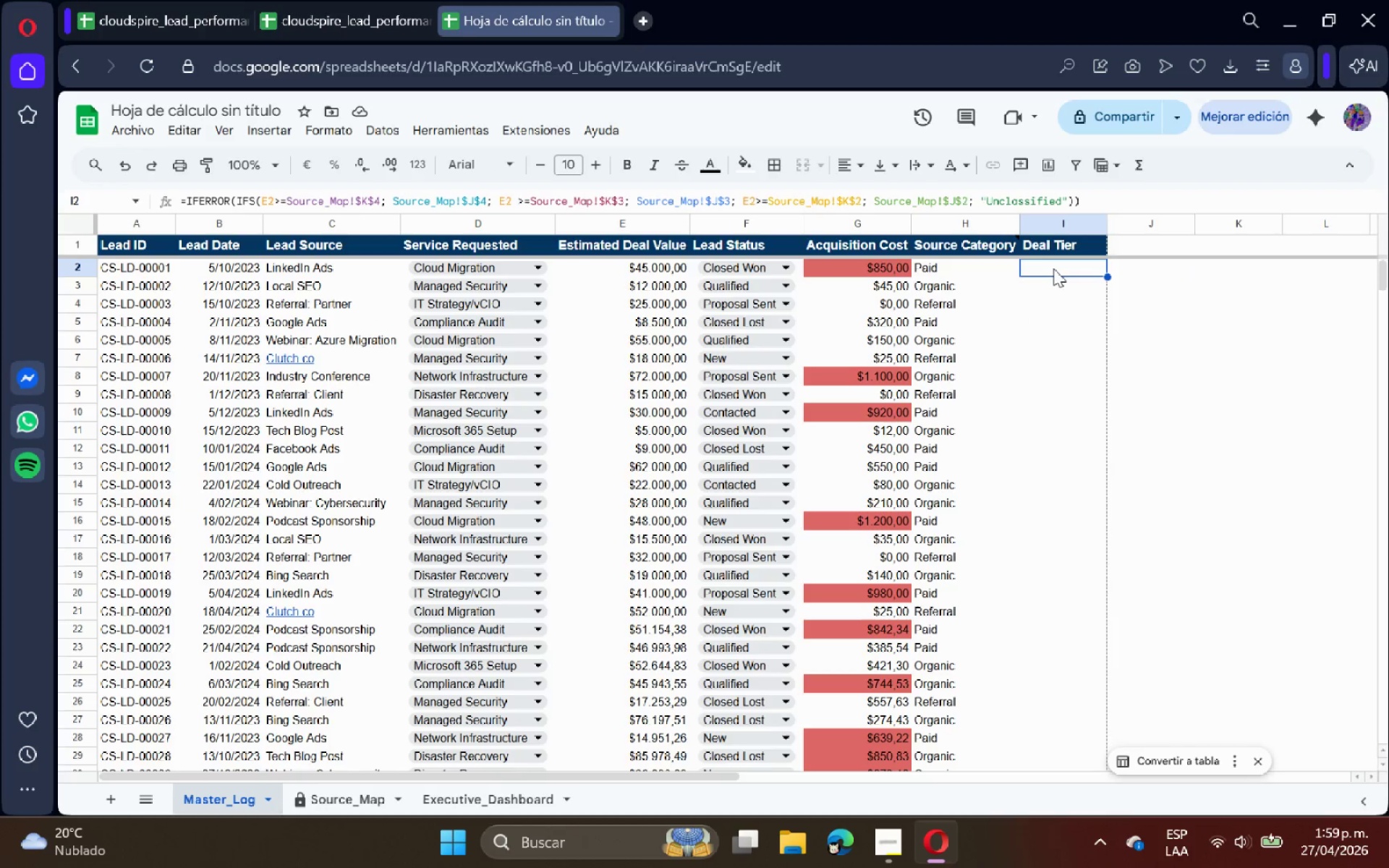 
triple_click([1053, 268])
 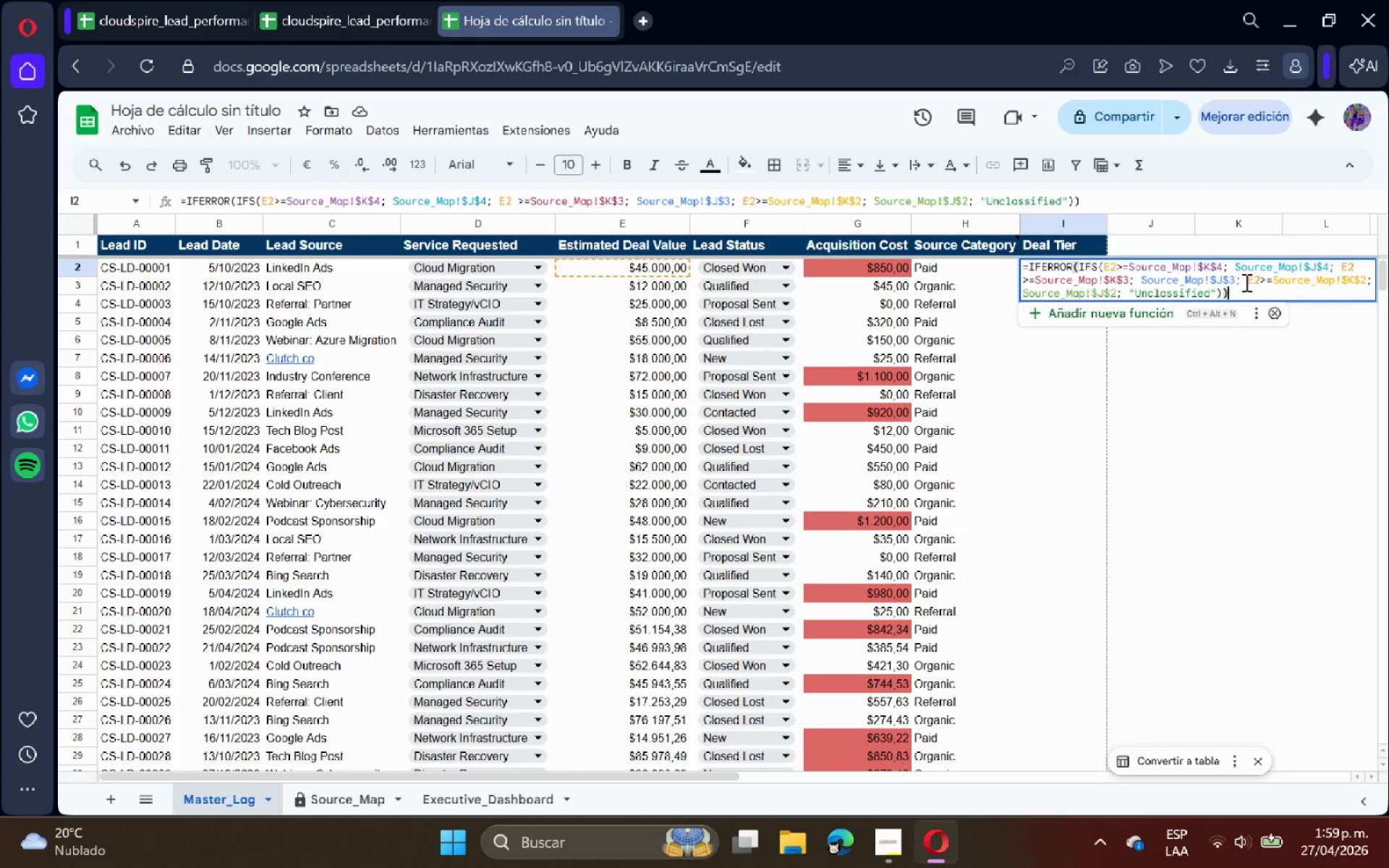 
wait(11.81)
 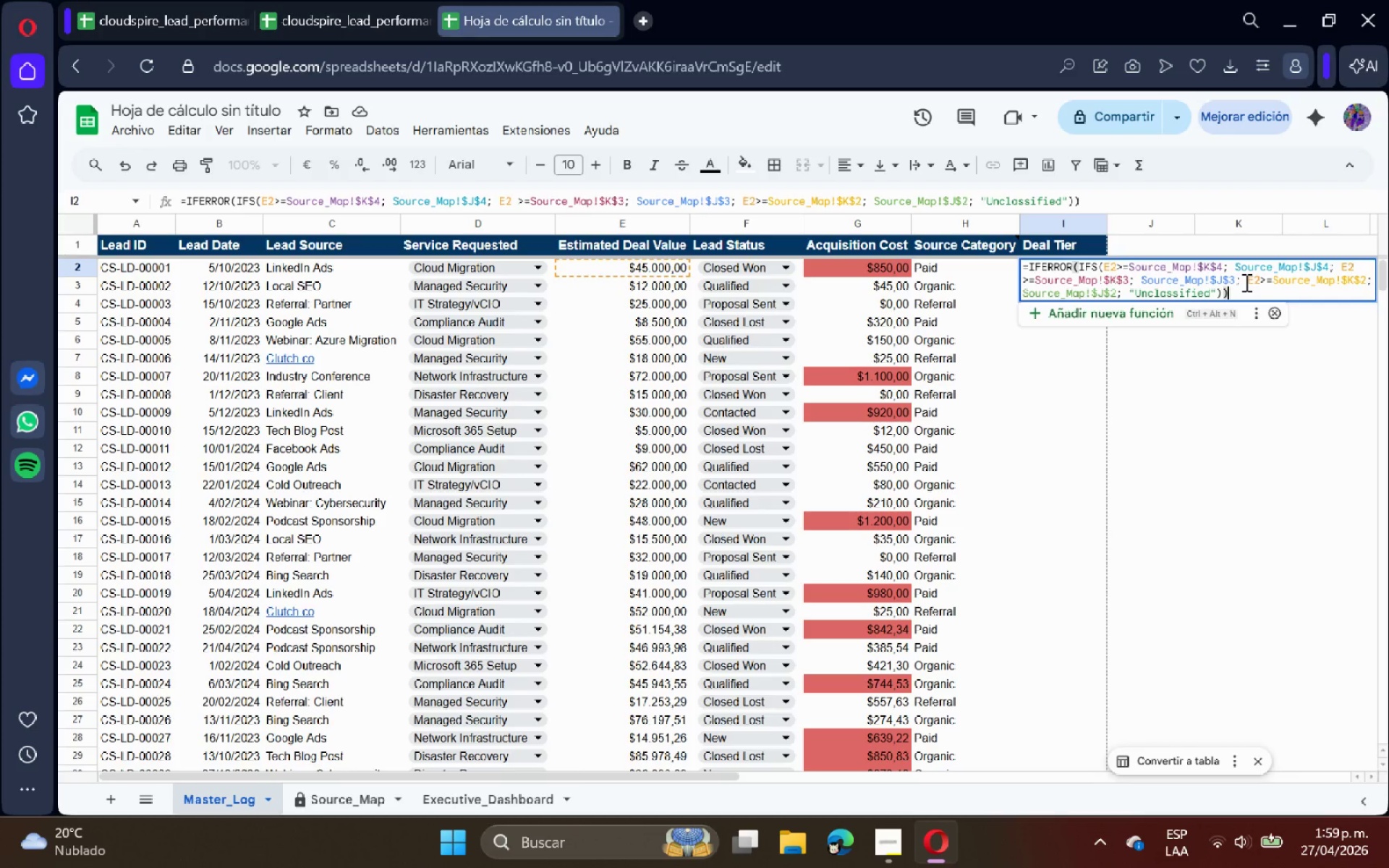 
left_click([1111, 261])
 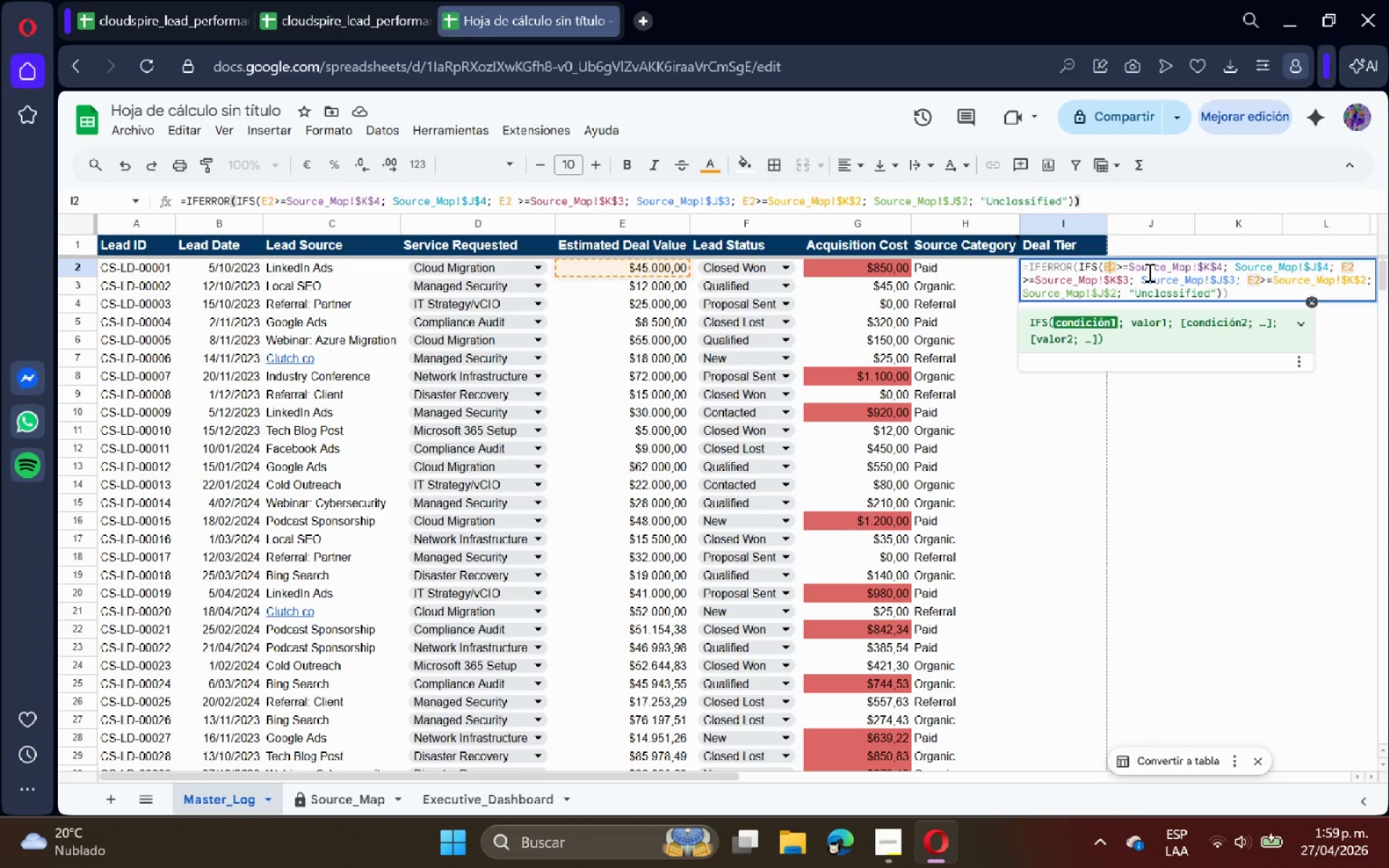 
hold_key(key=ArrowRight, duration=0.92)
 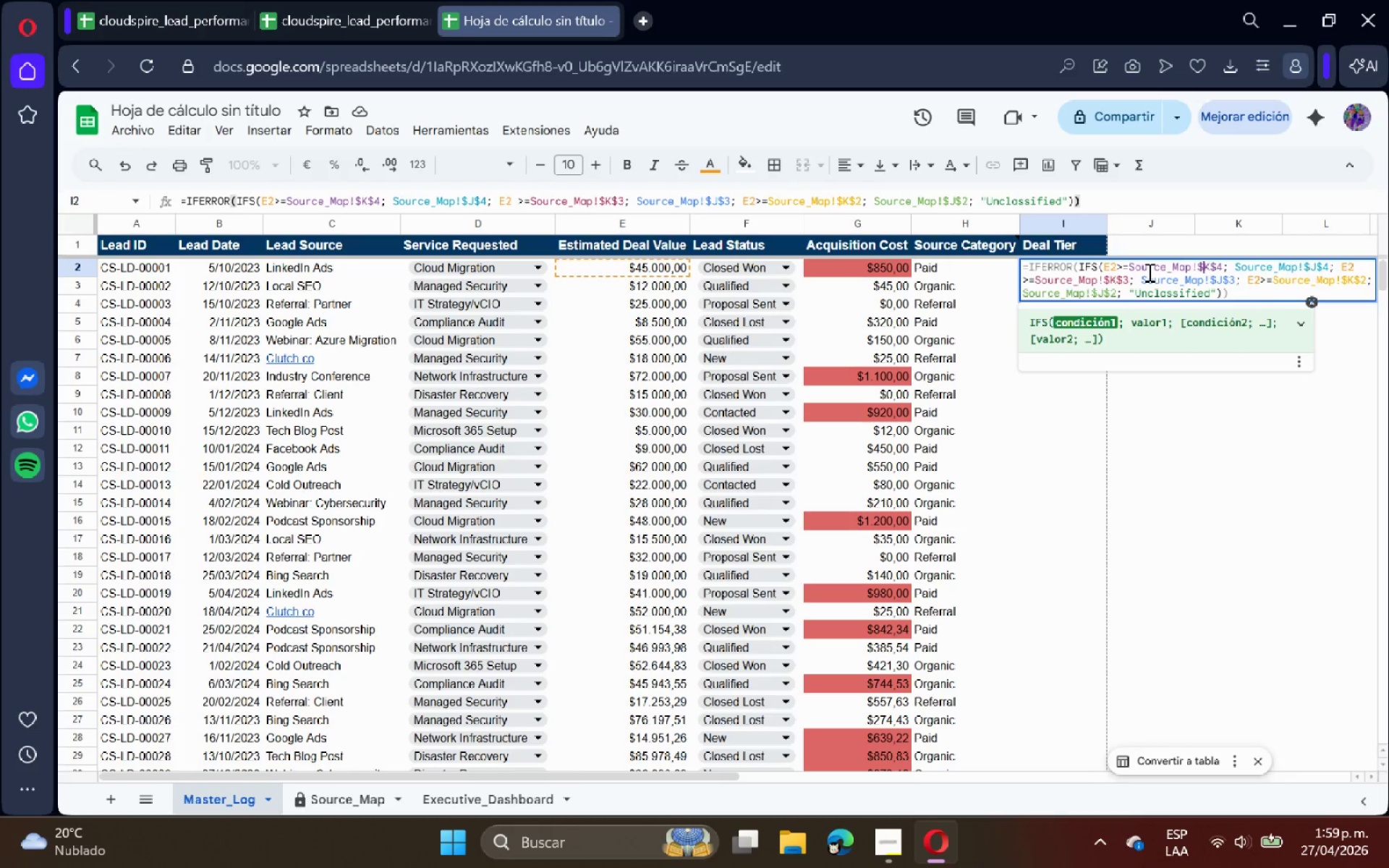 
key(ArrowRight)
 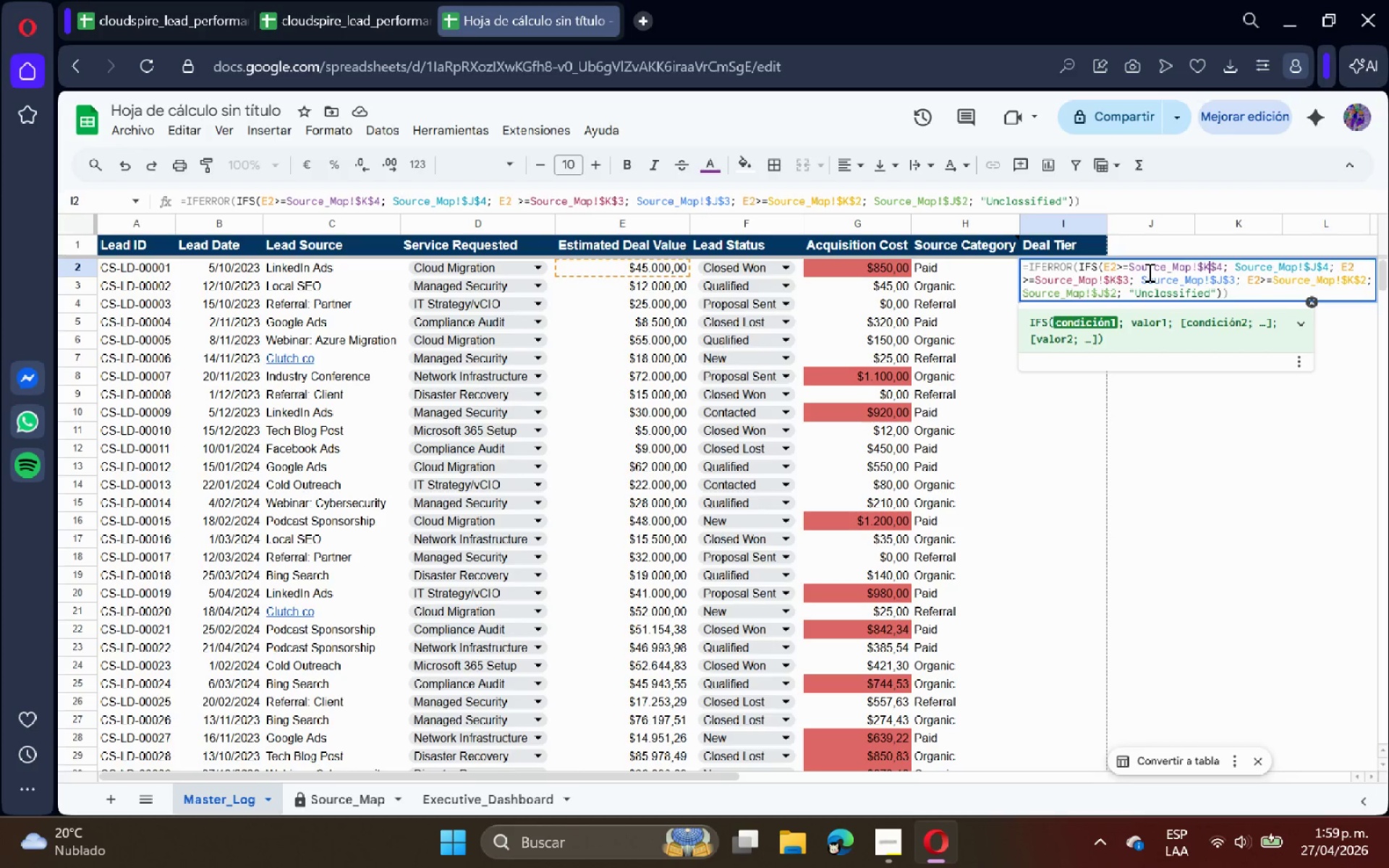 
key(ArrowRight)
 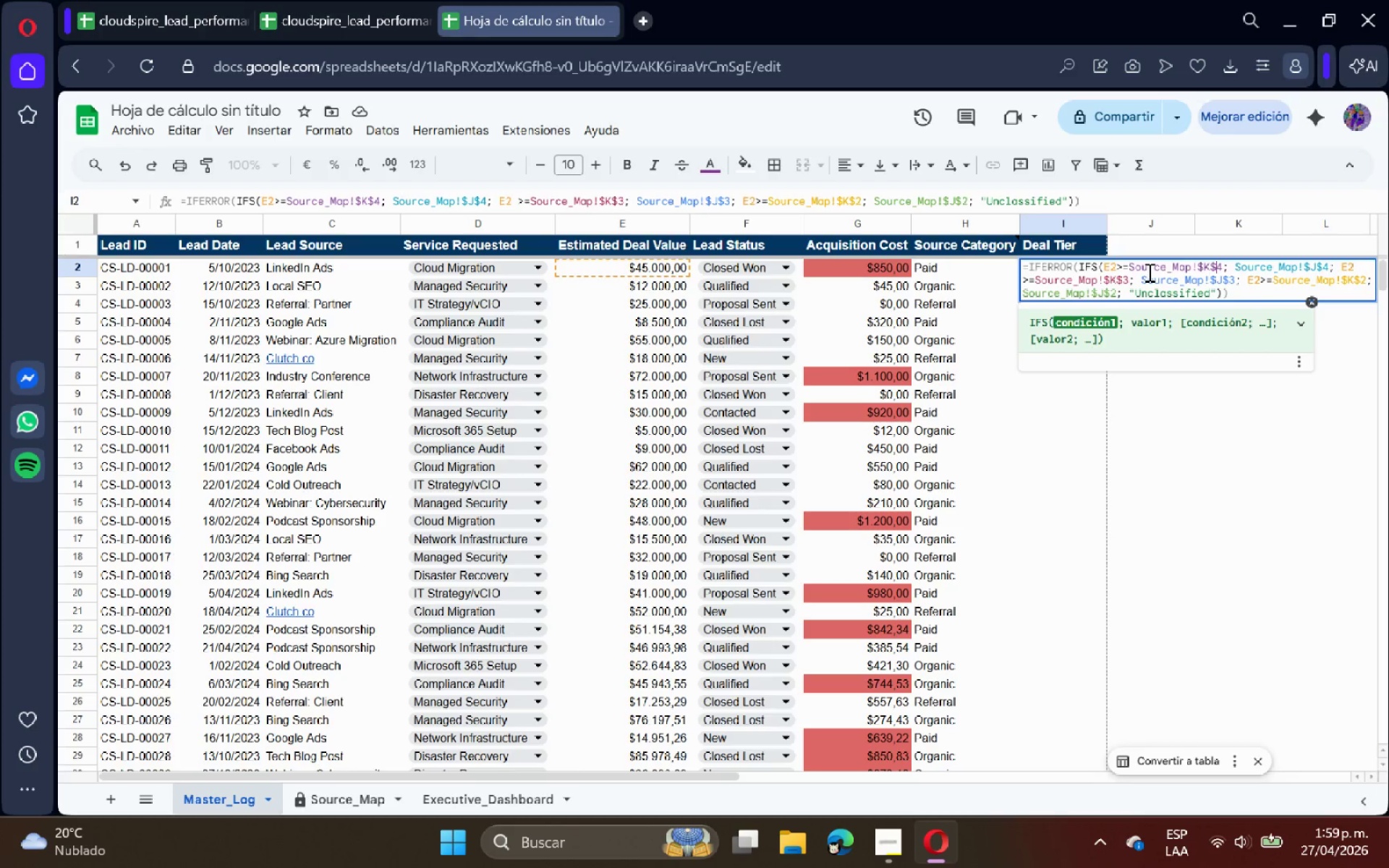 
key(ArrowRight)
 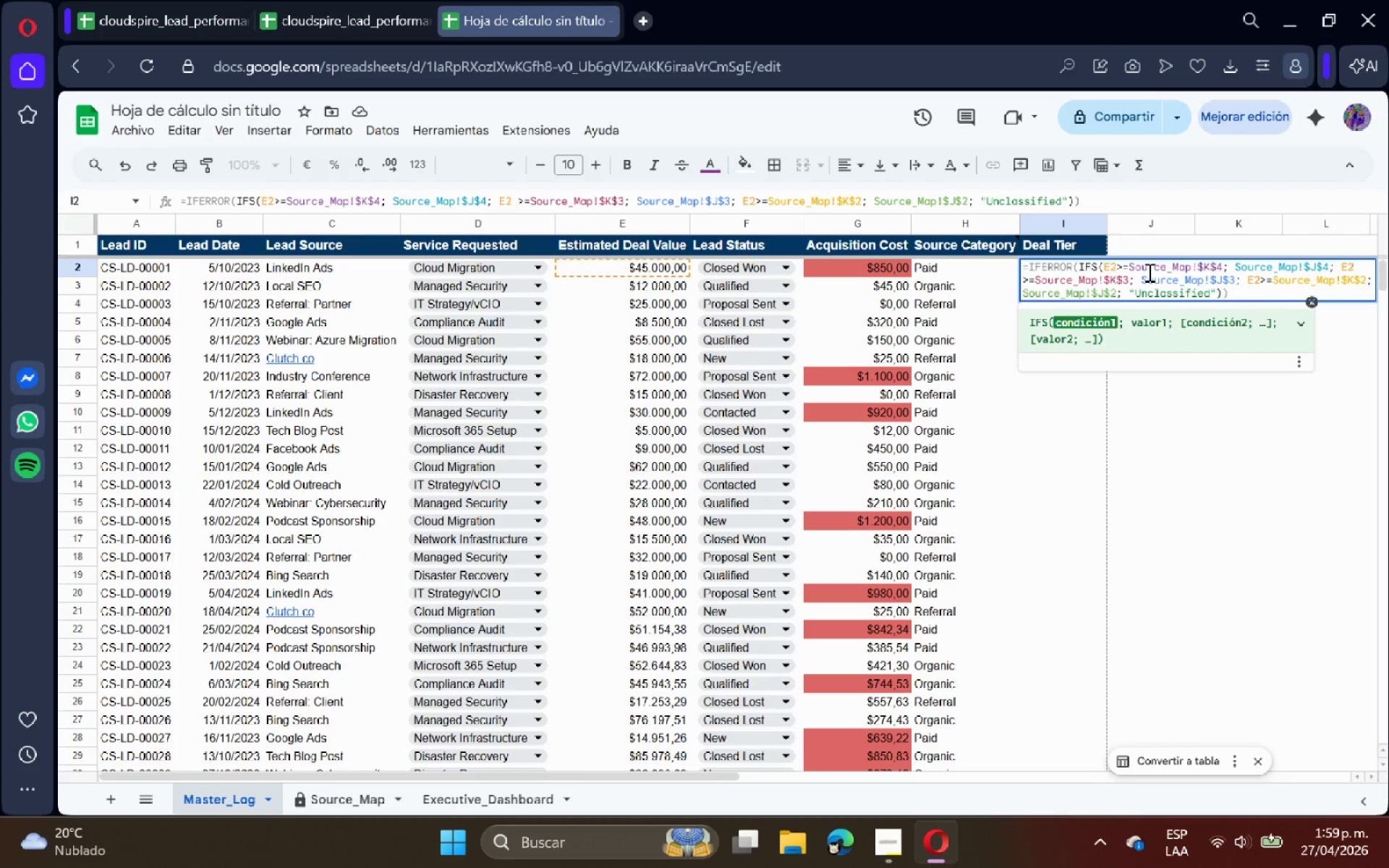 
wait(6.45)
 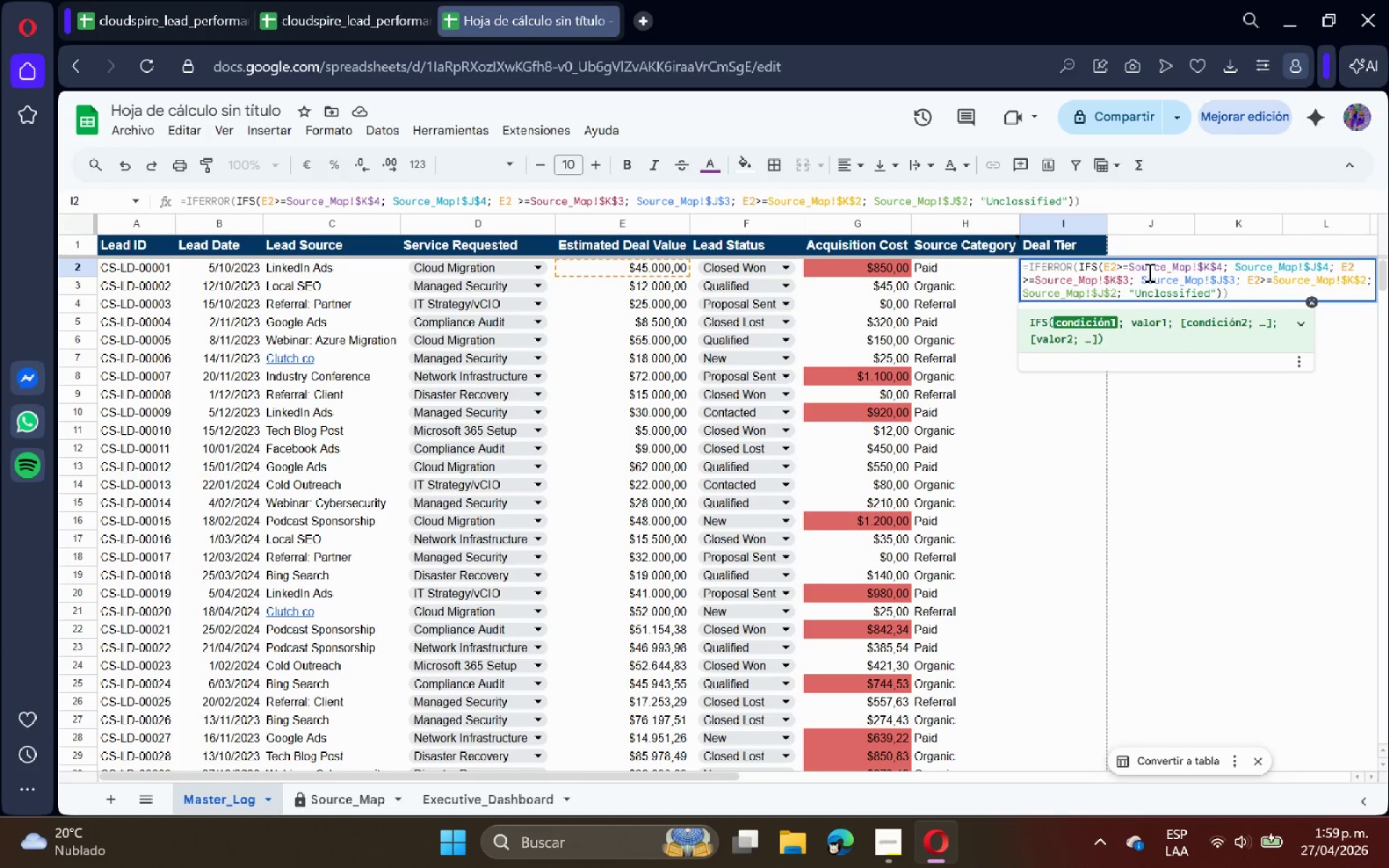 
hold_key(key=ArrowRight, duration=1.05)
 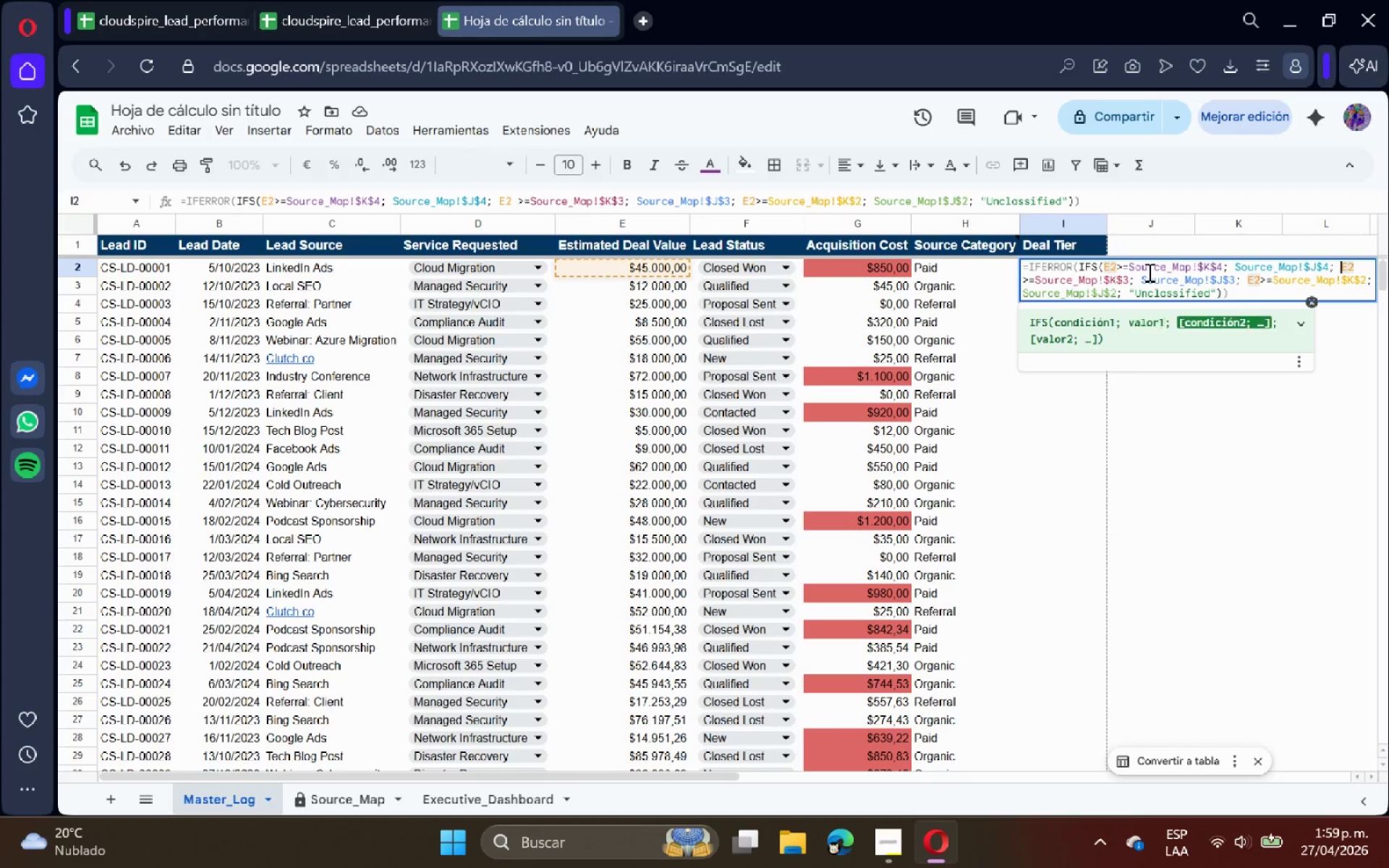 
hold_key(key=ArrowRight, duration=0.67)
 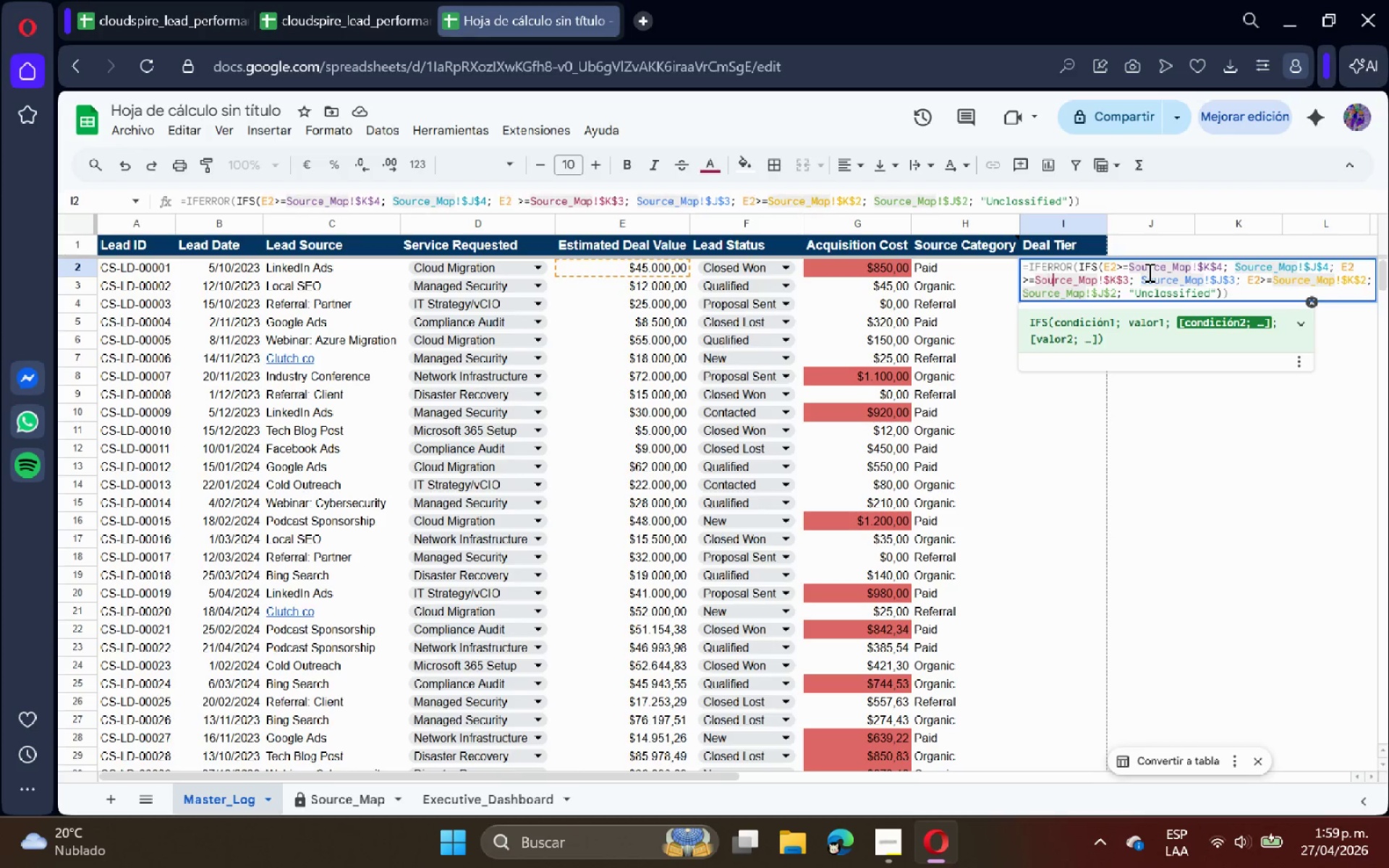 
hold_key(key=ArrowRight, duration=0.69)
 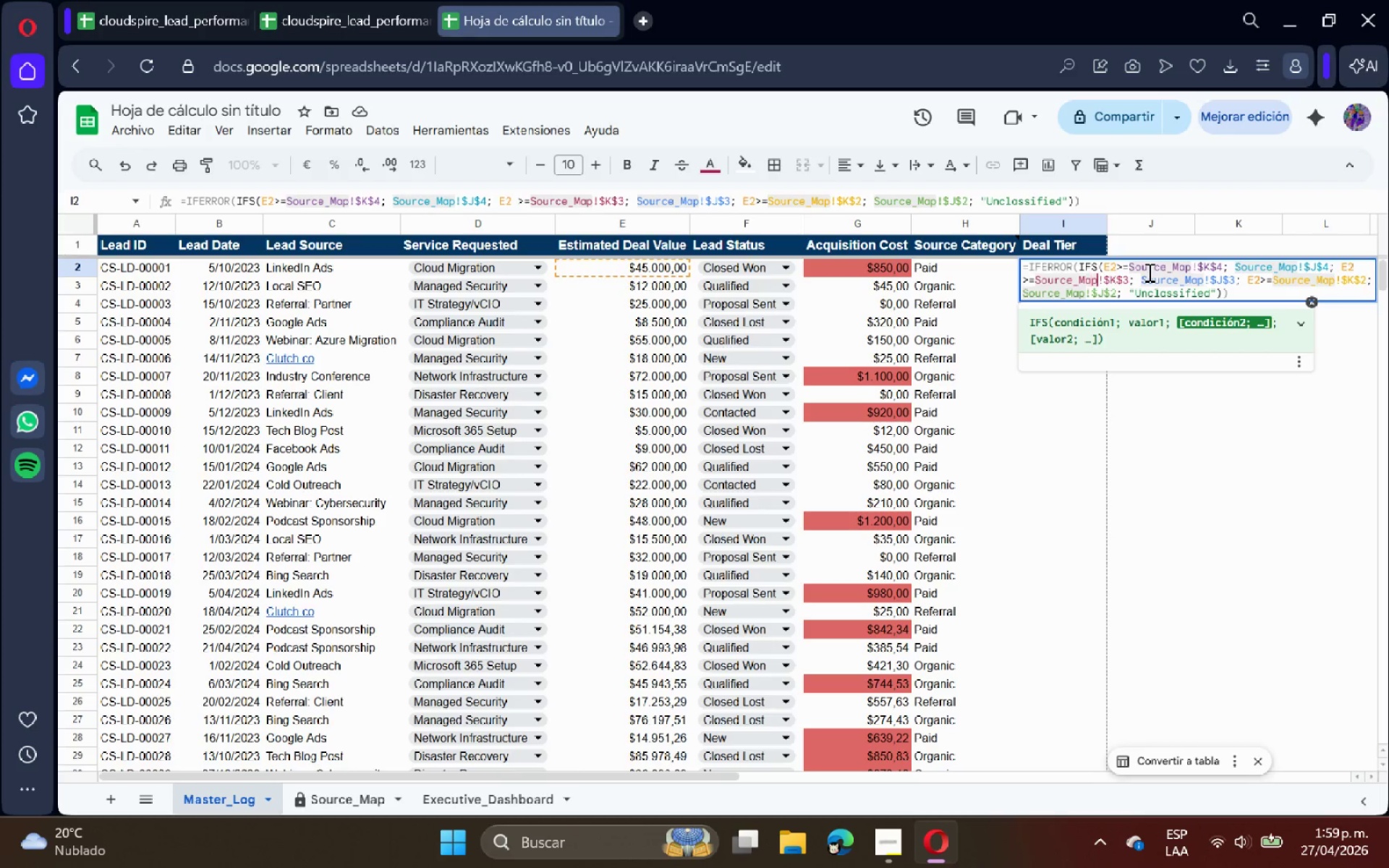 
key(ArrowRight)
 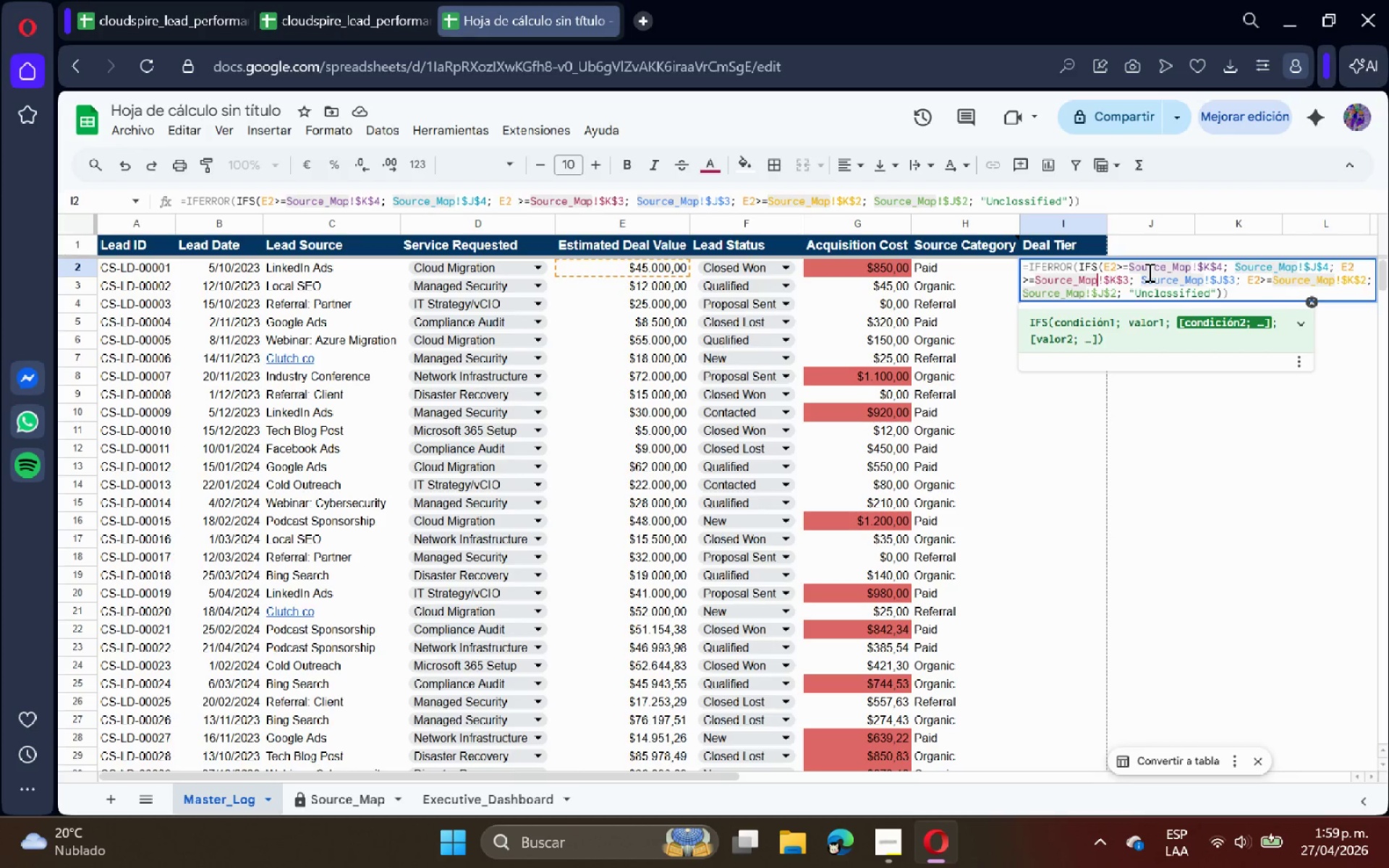 
key(ArrowRight)
 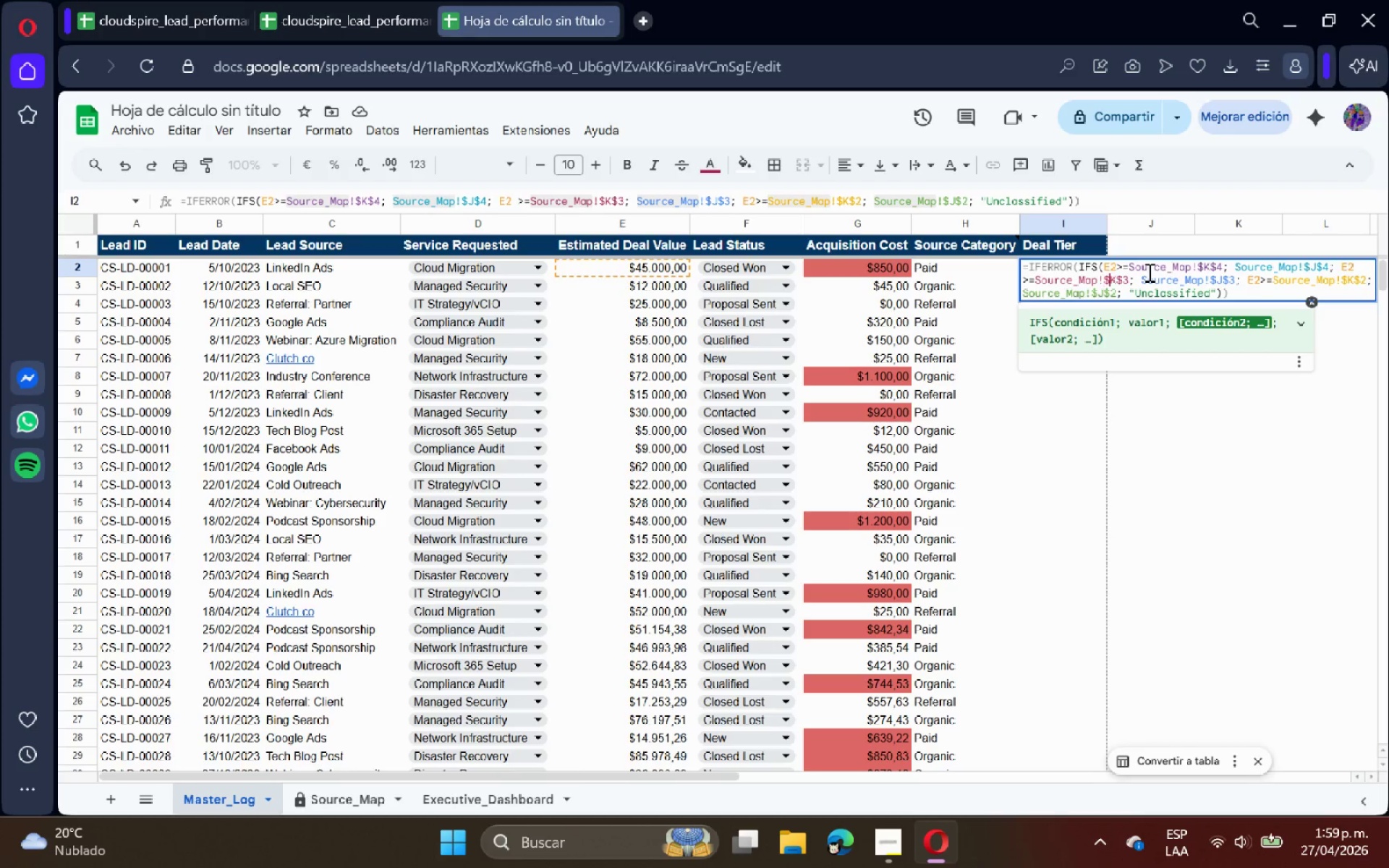 
key(ArrowRight)
 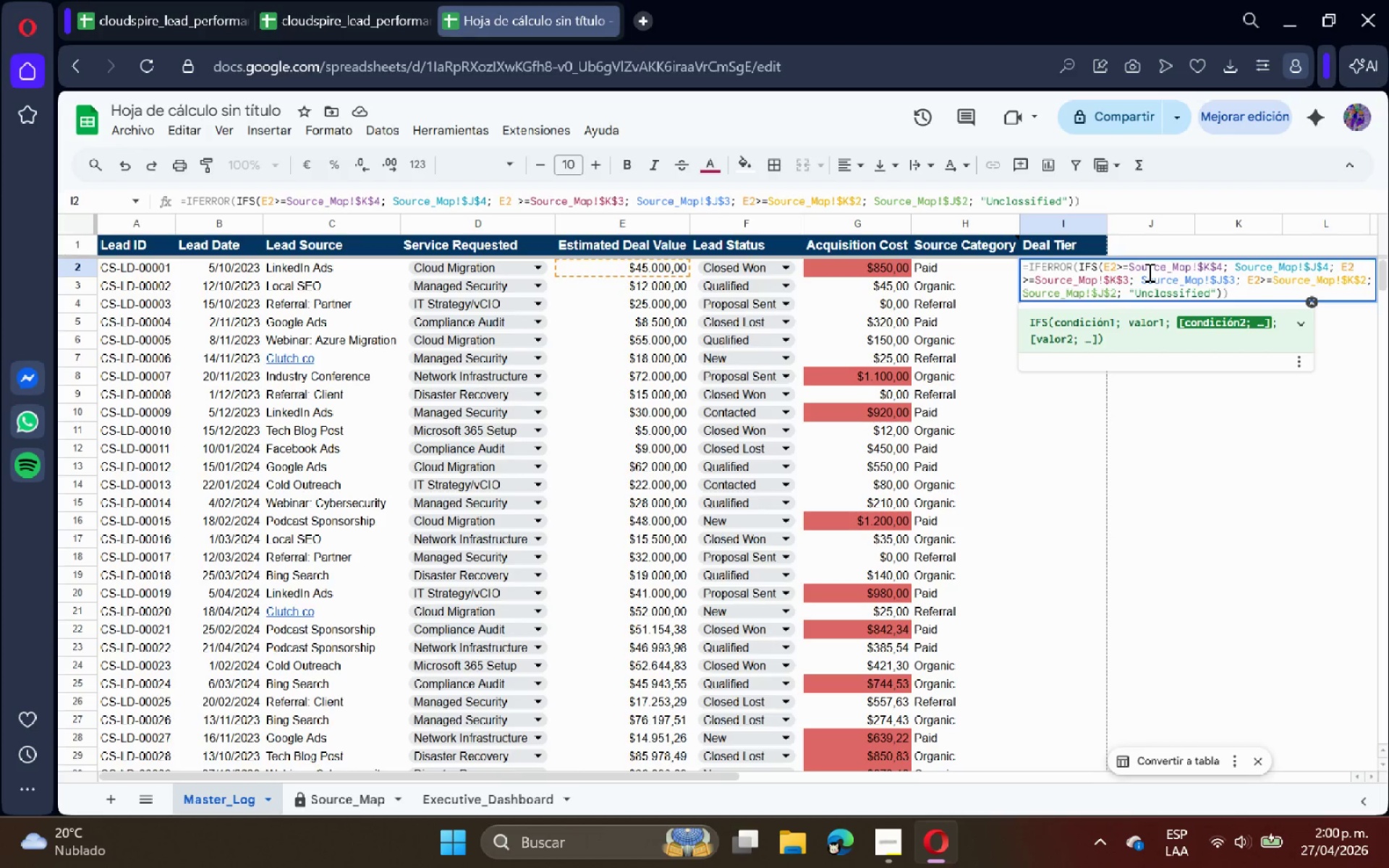 
hold_key(key=ArrowRight, duration=1.19)
 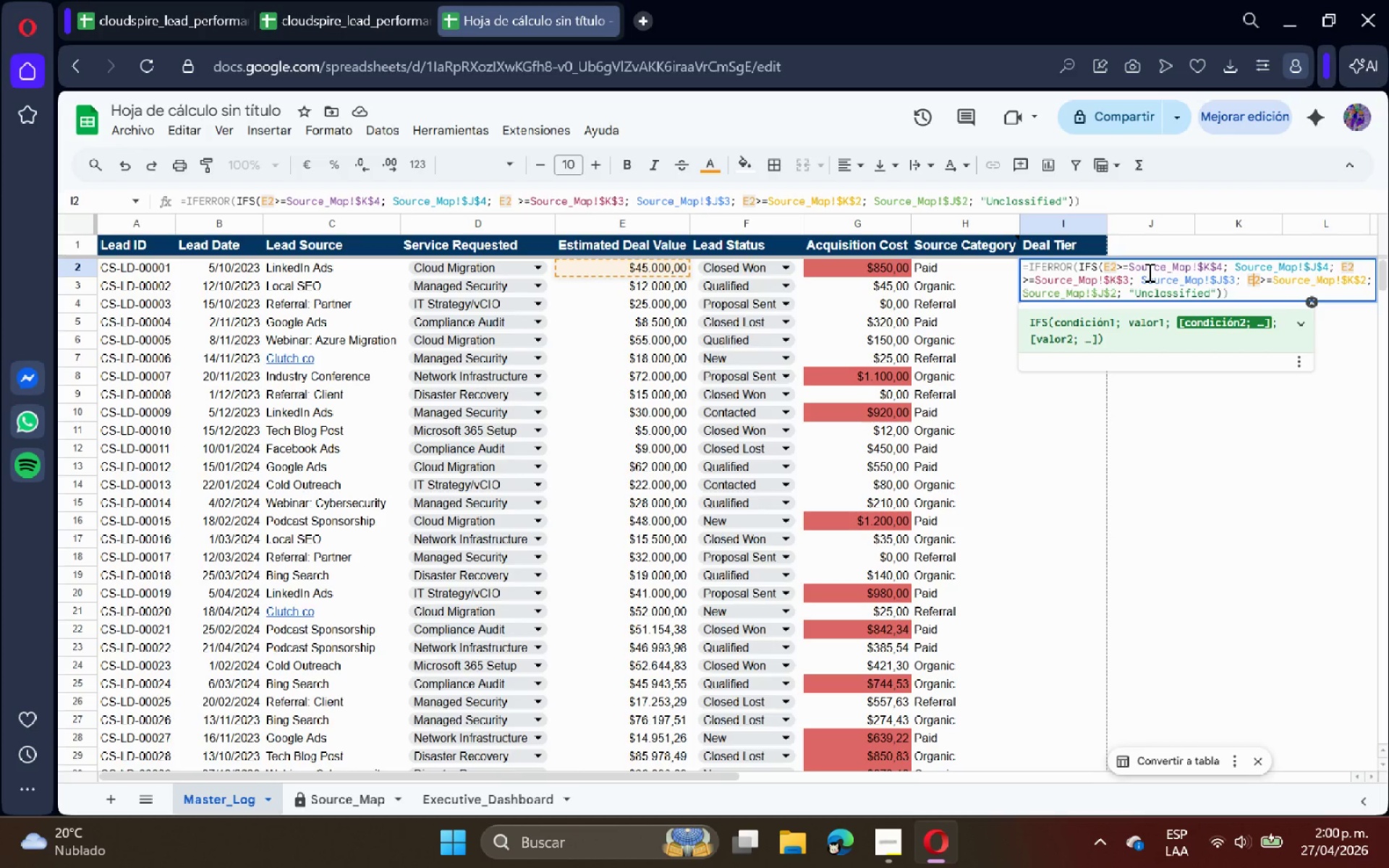 
wait(11.55)
 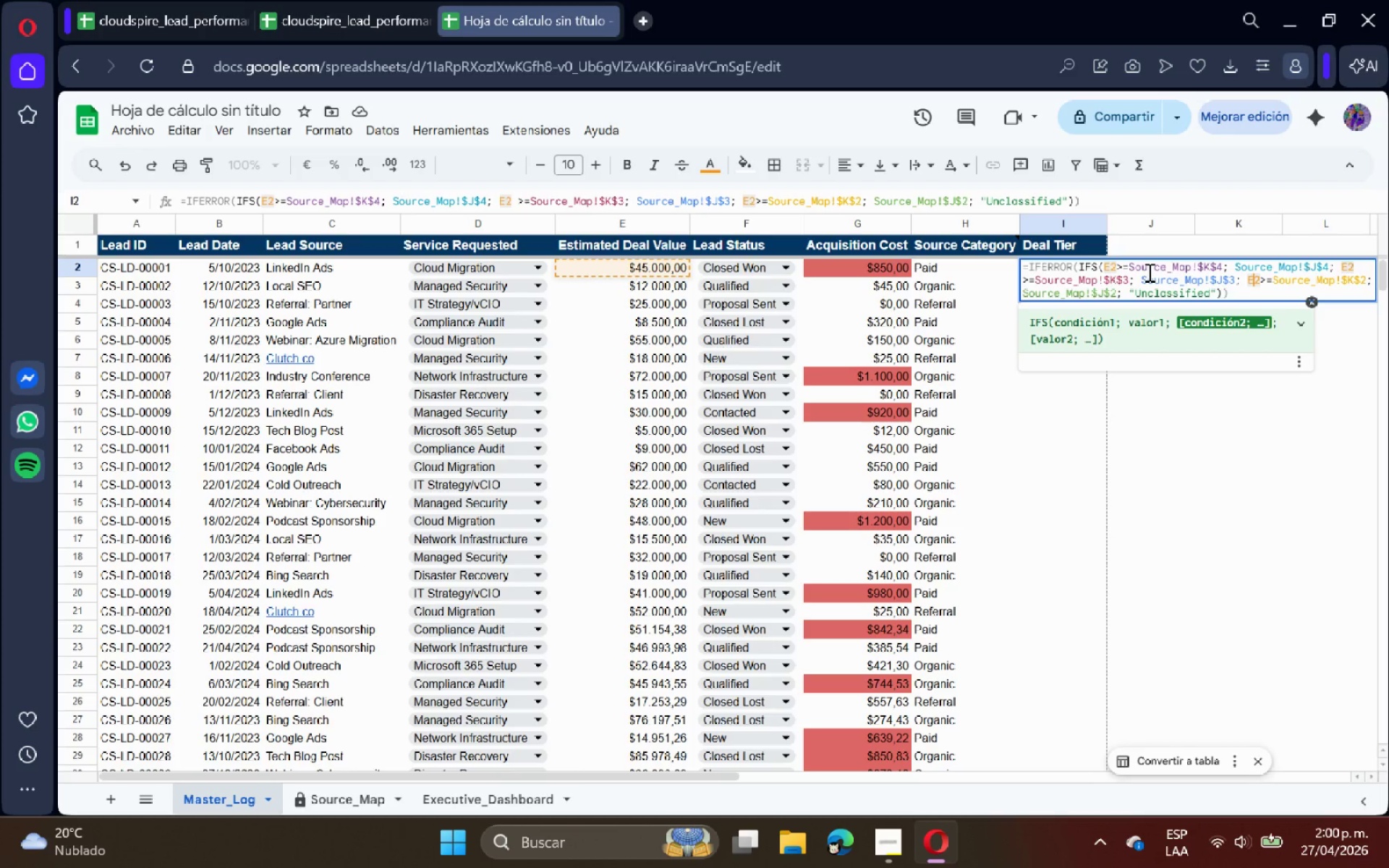 
key(ArrowDown)
 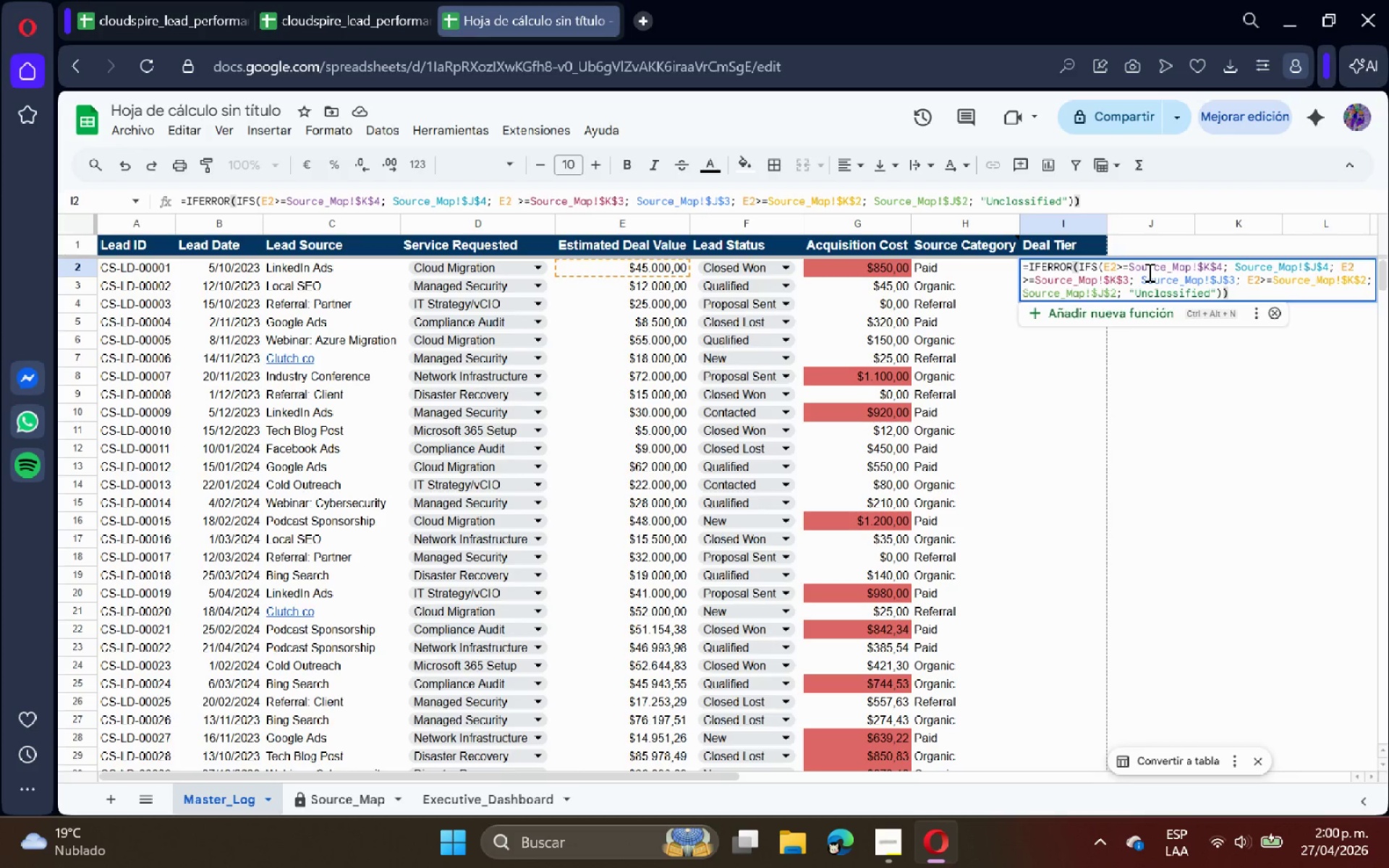 
key(ArrowUp)
 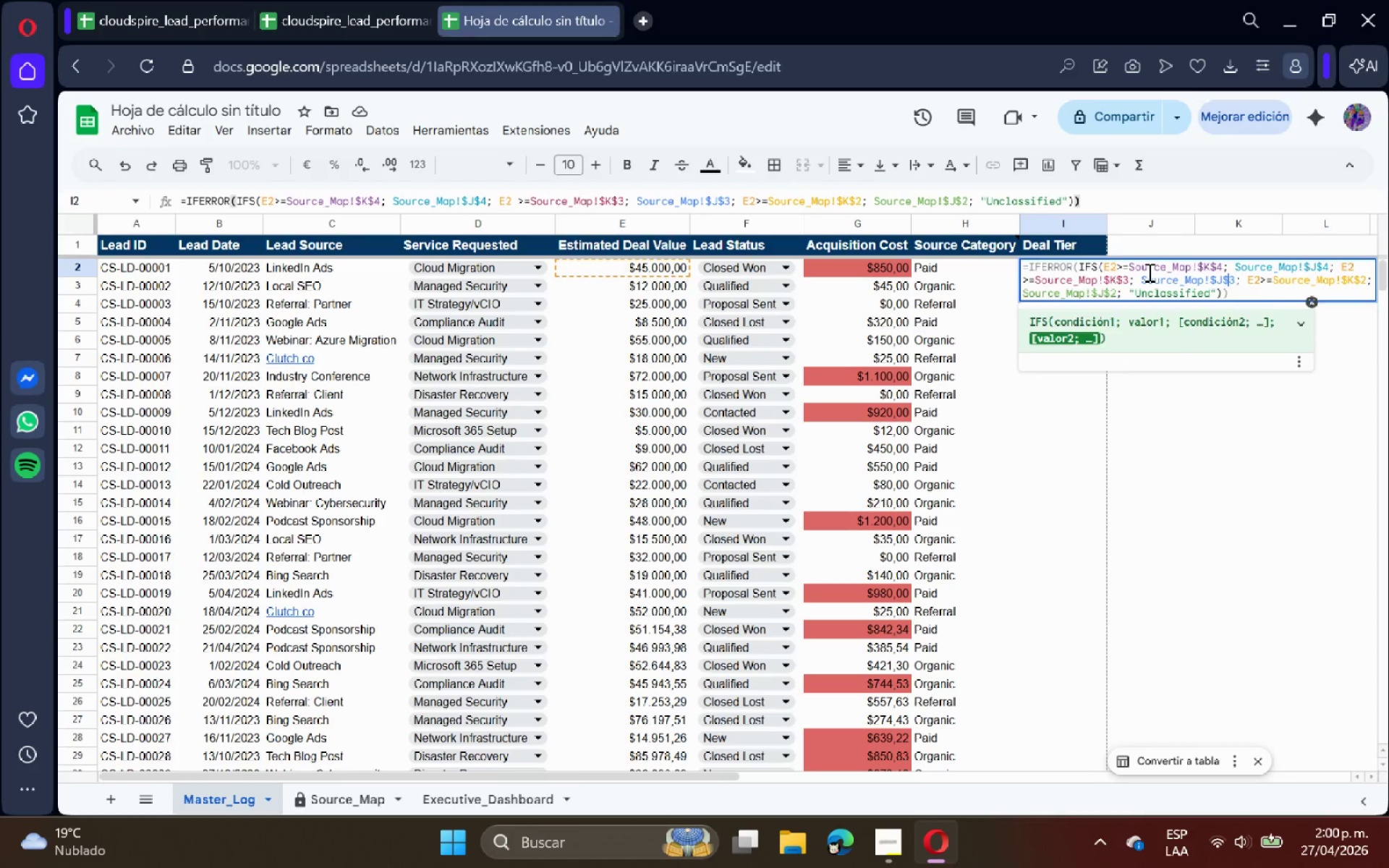 
key(ArrowDown)
 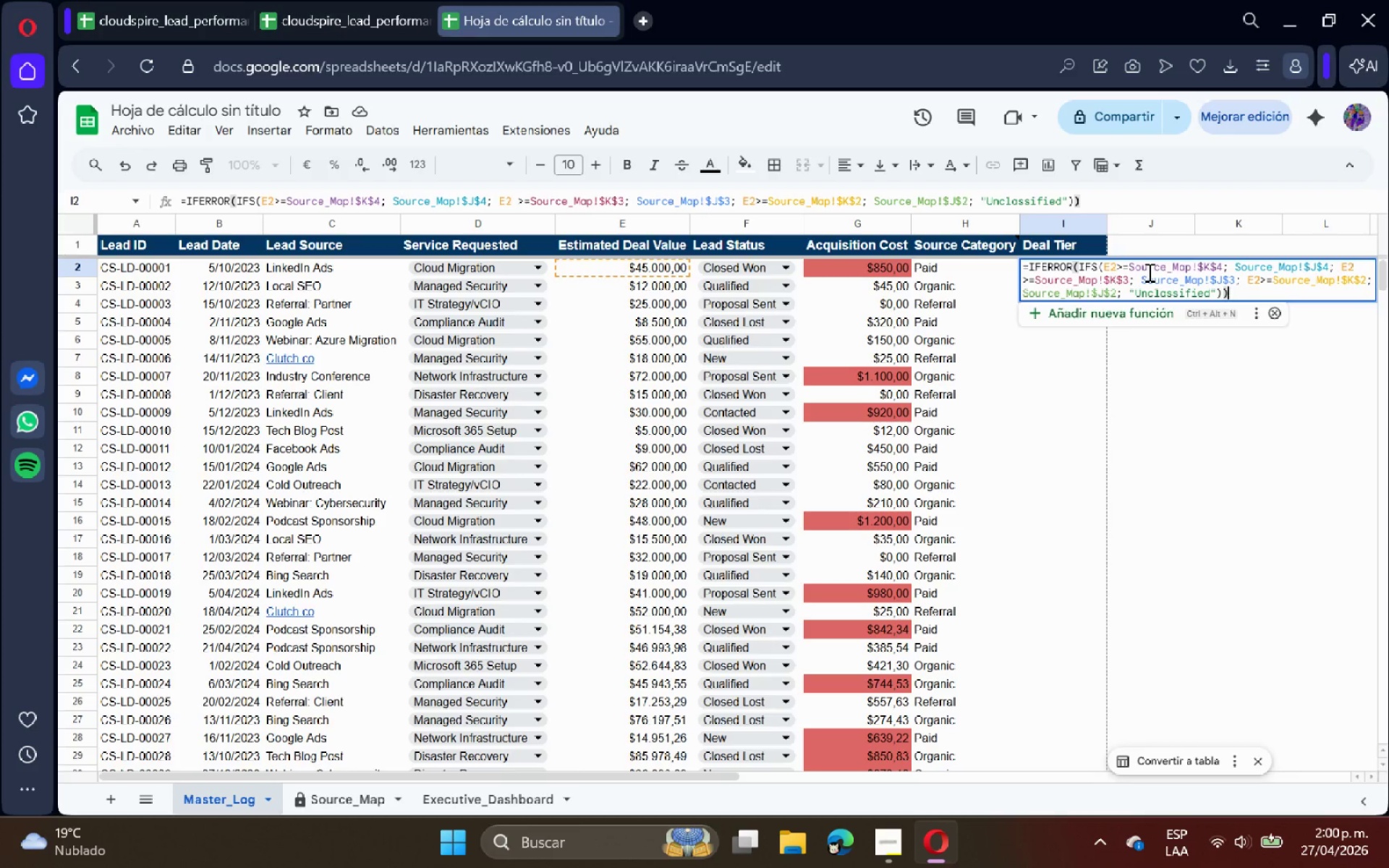 
key(Shift+9)
 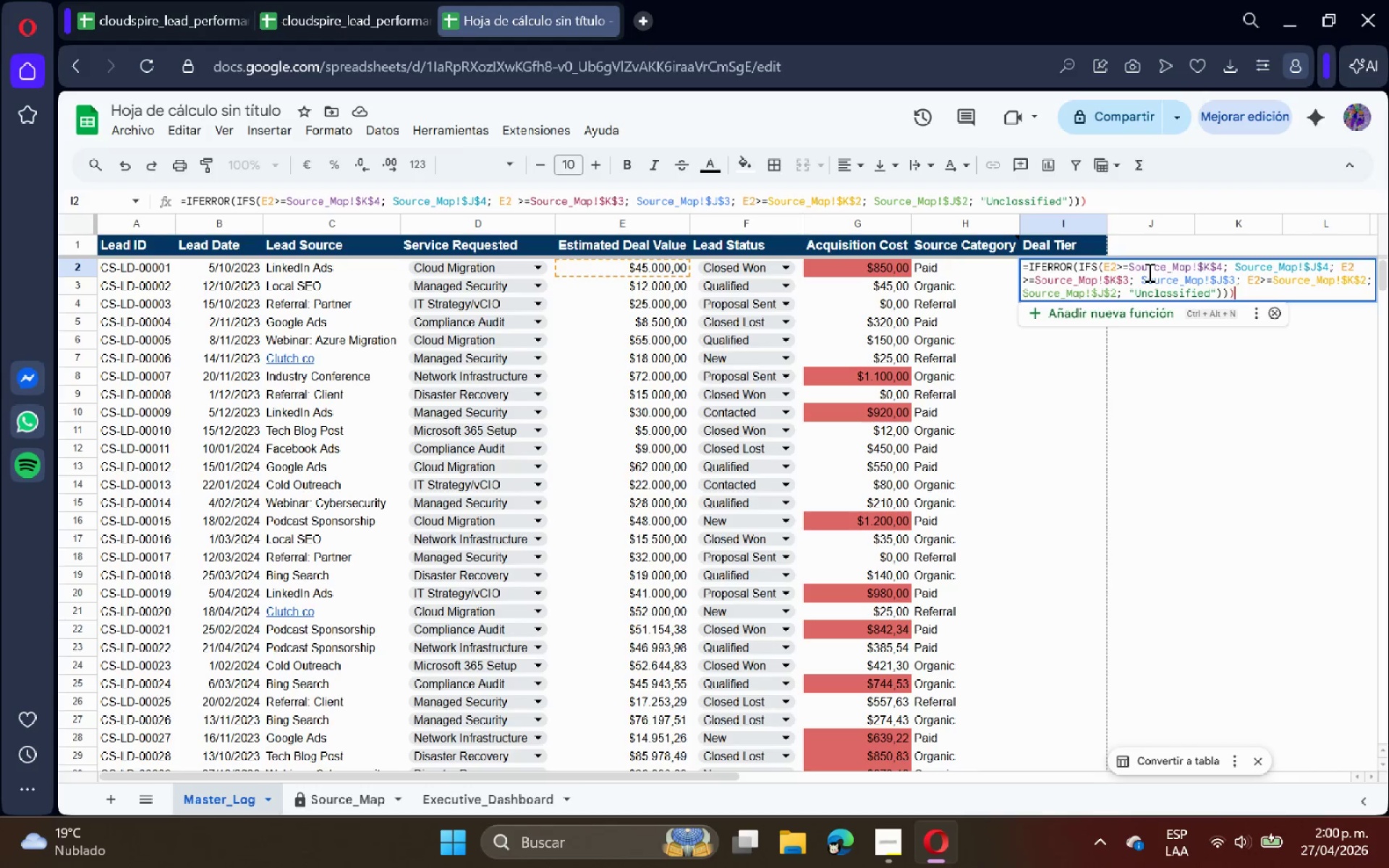 
key(Backspace)
 